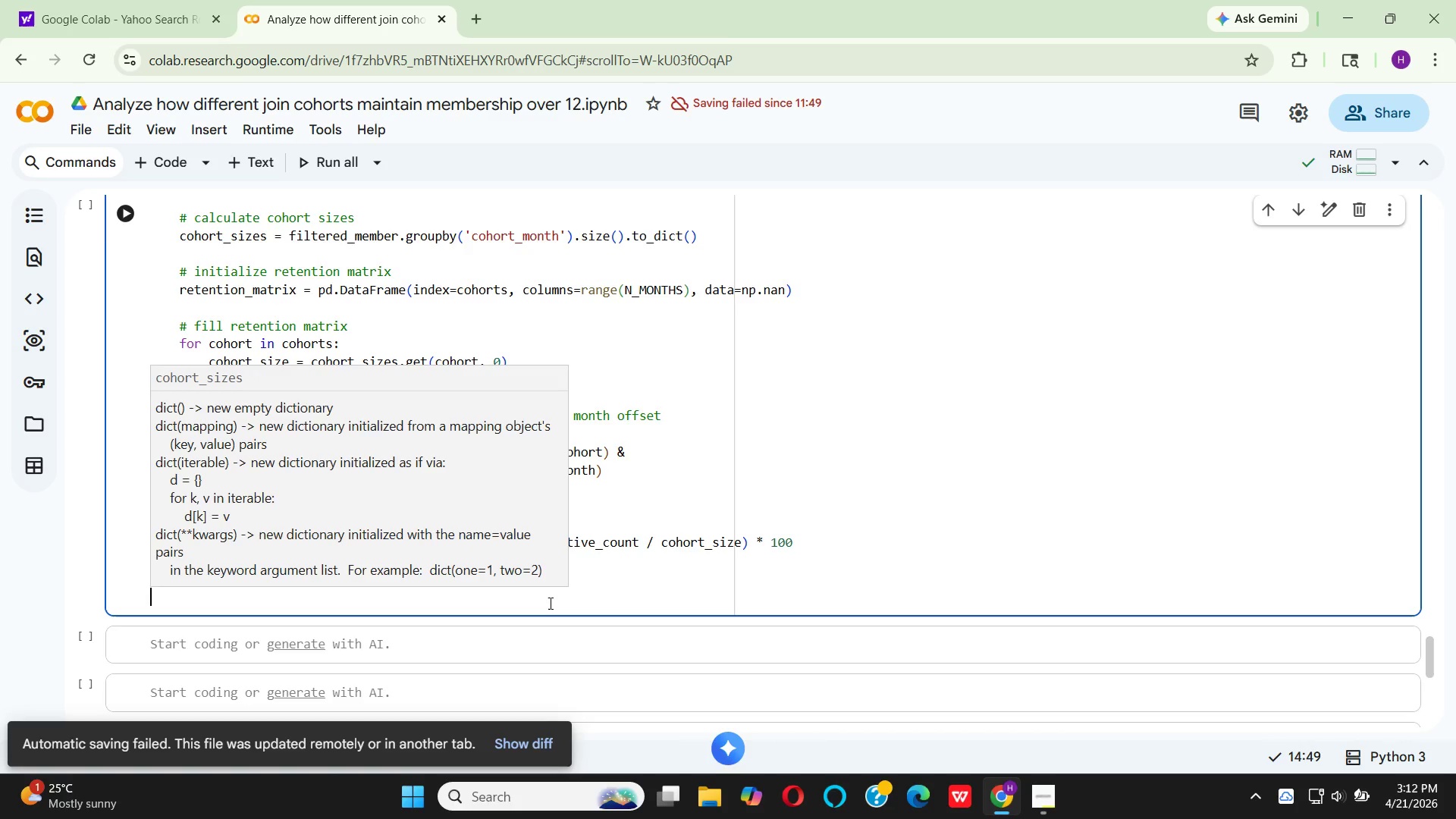 
left_click([549, 603])
 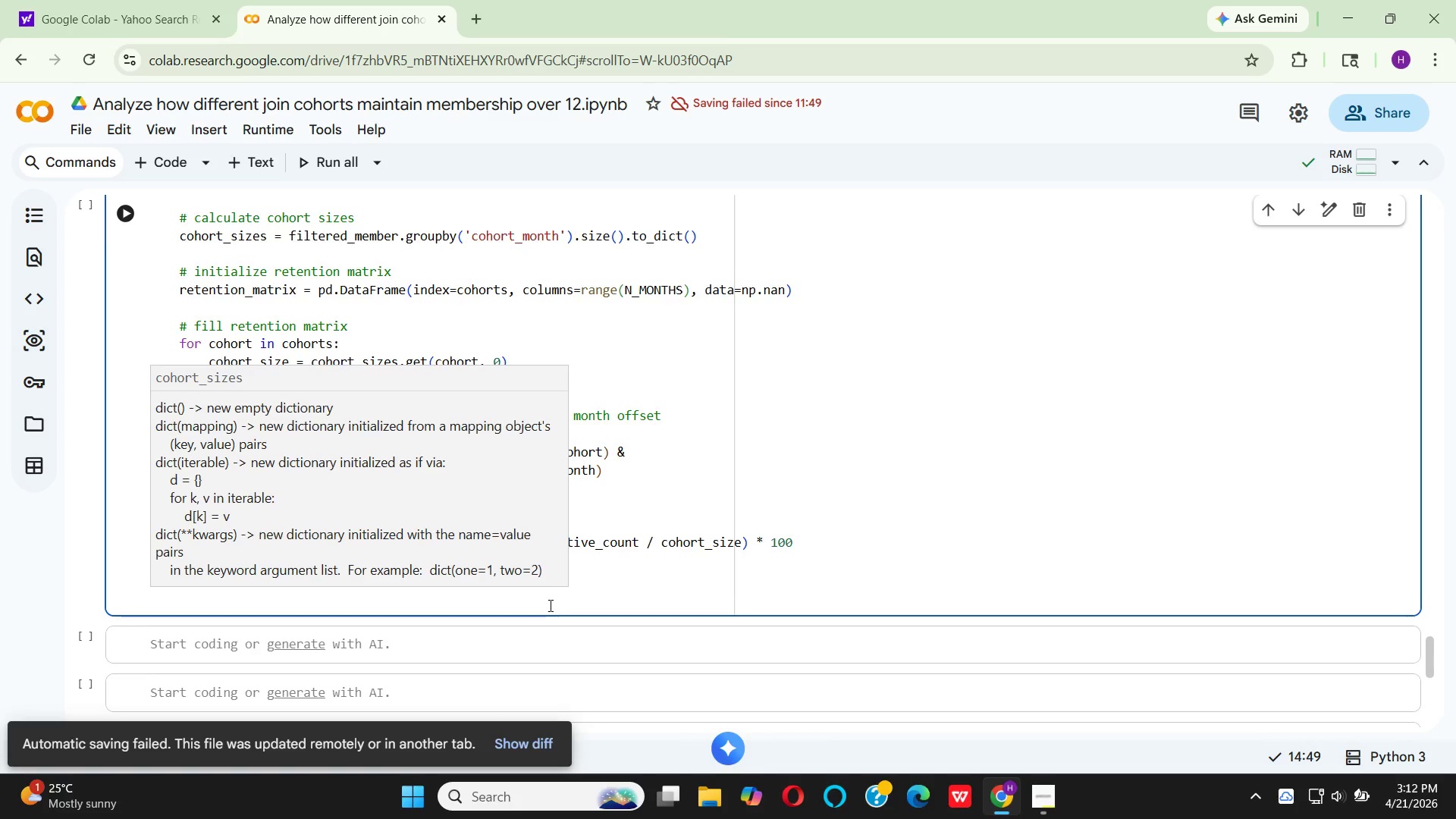 
scroll: coordinate [549, 605], scroll_direction: up, amount: 4.0
 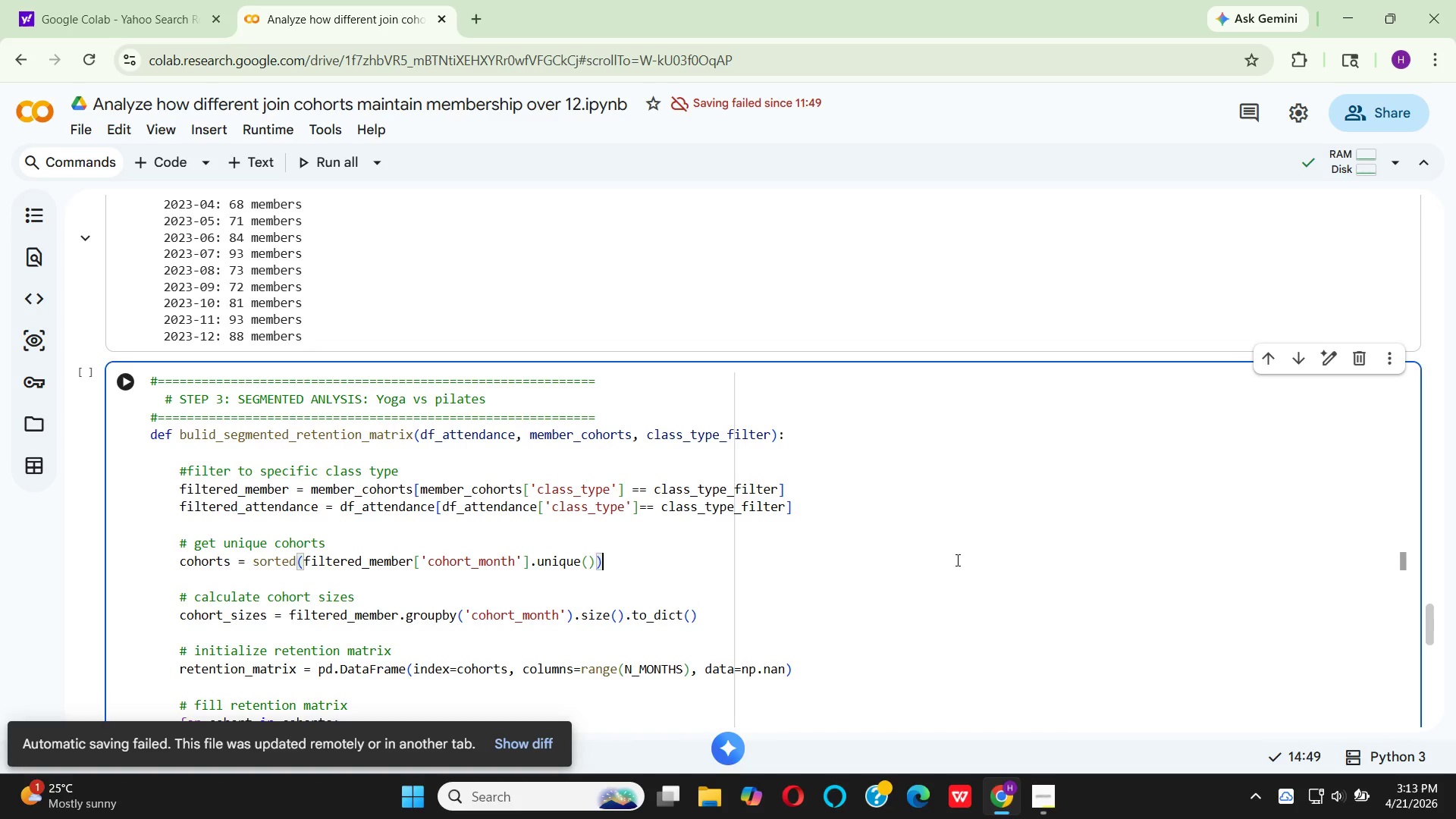 
scroll: coordinate [184, 522], scroll_direction: down, amount: 4.0
 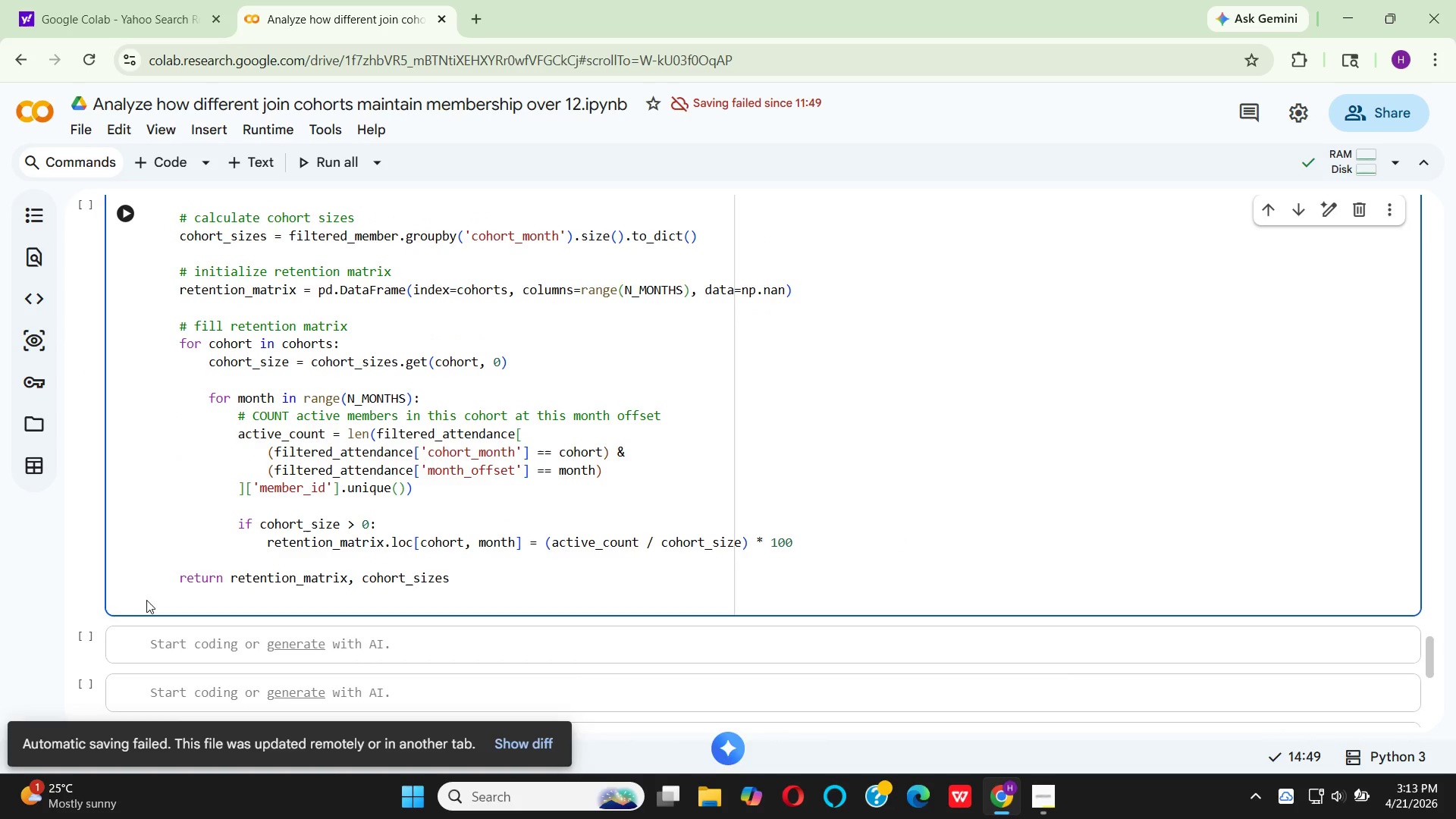 
left_click([146, 600])
 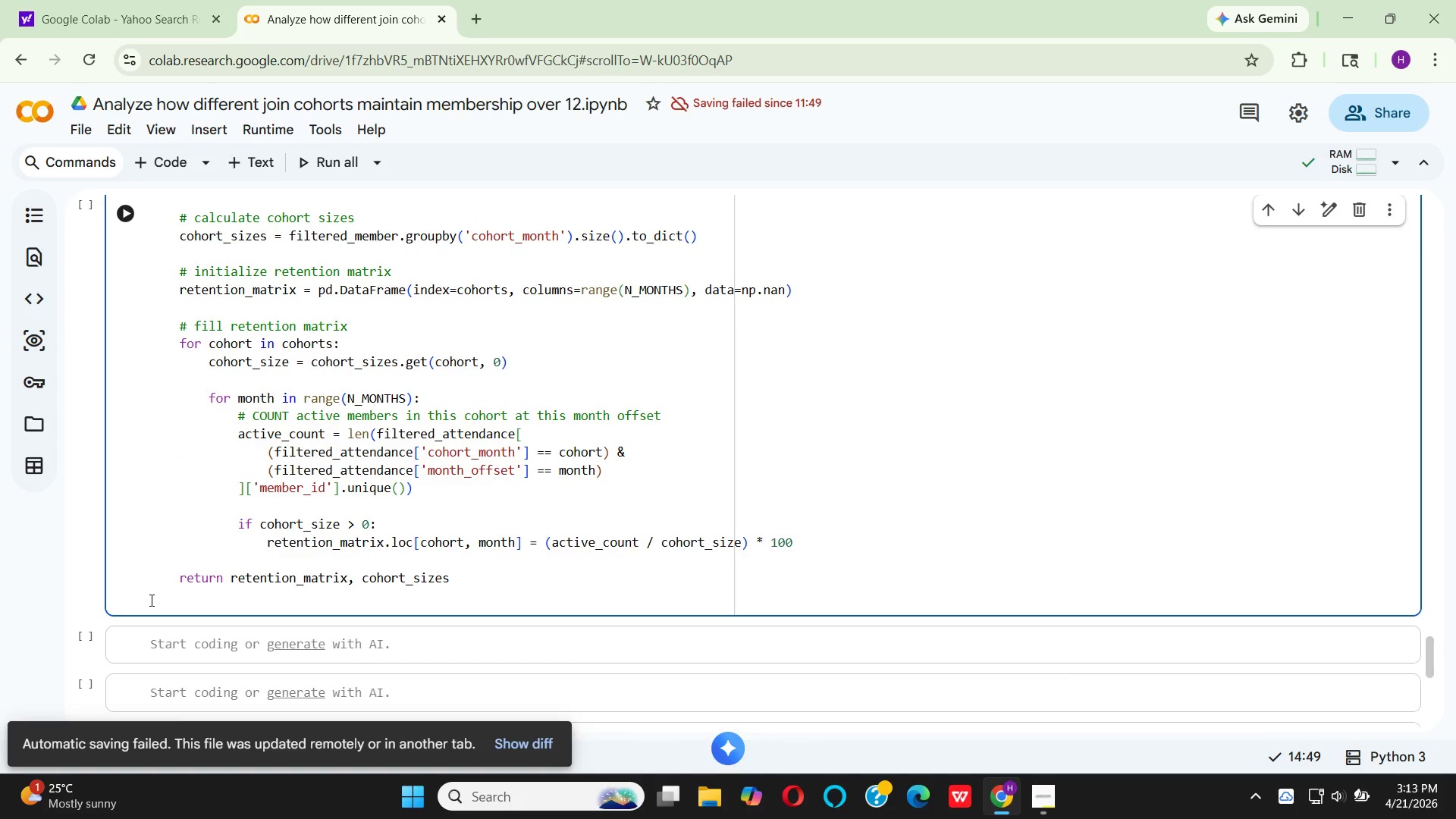 
left_click([150, 600])
 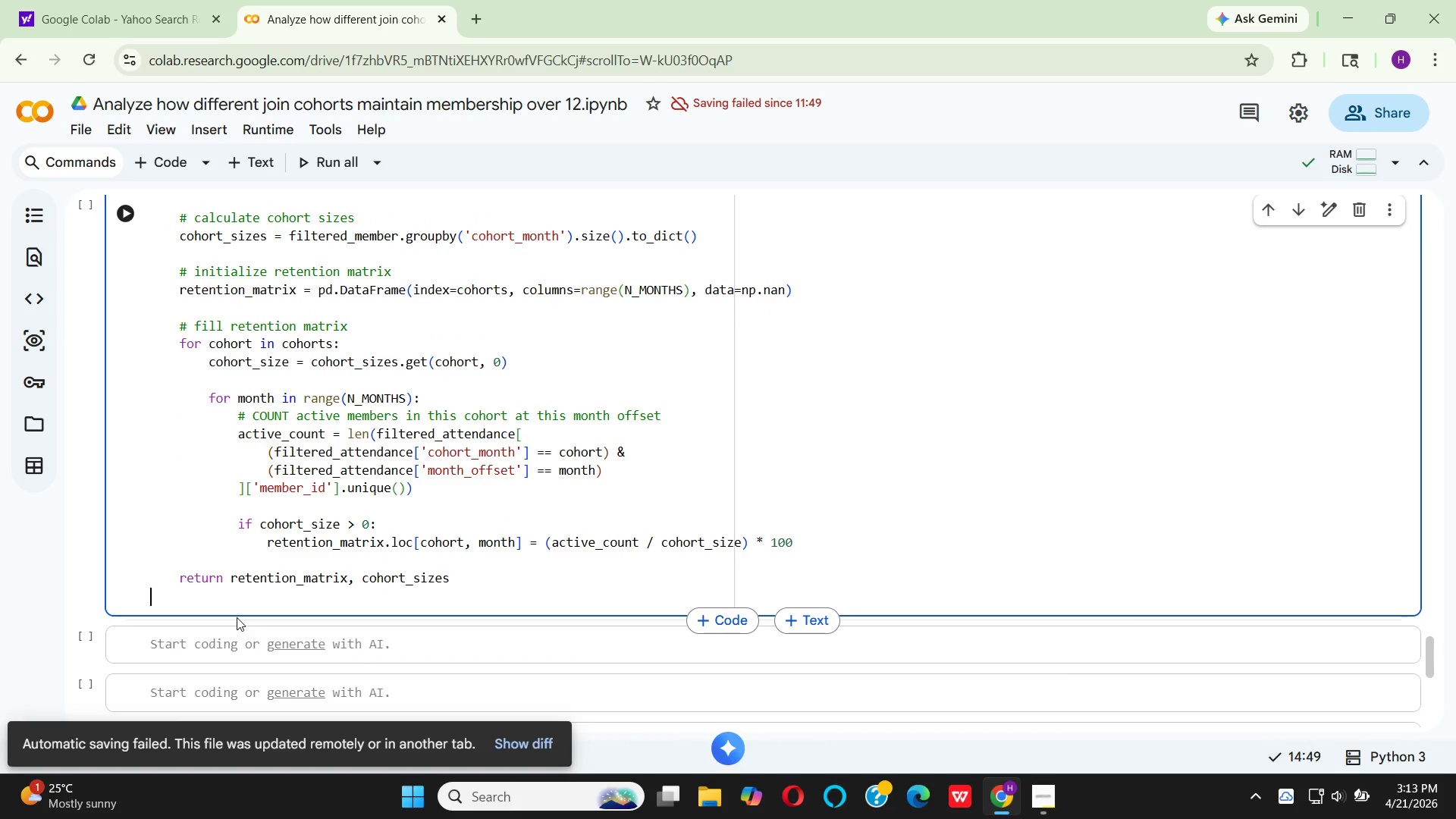 
key(Backspace)
 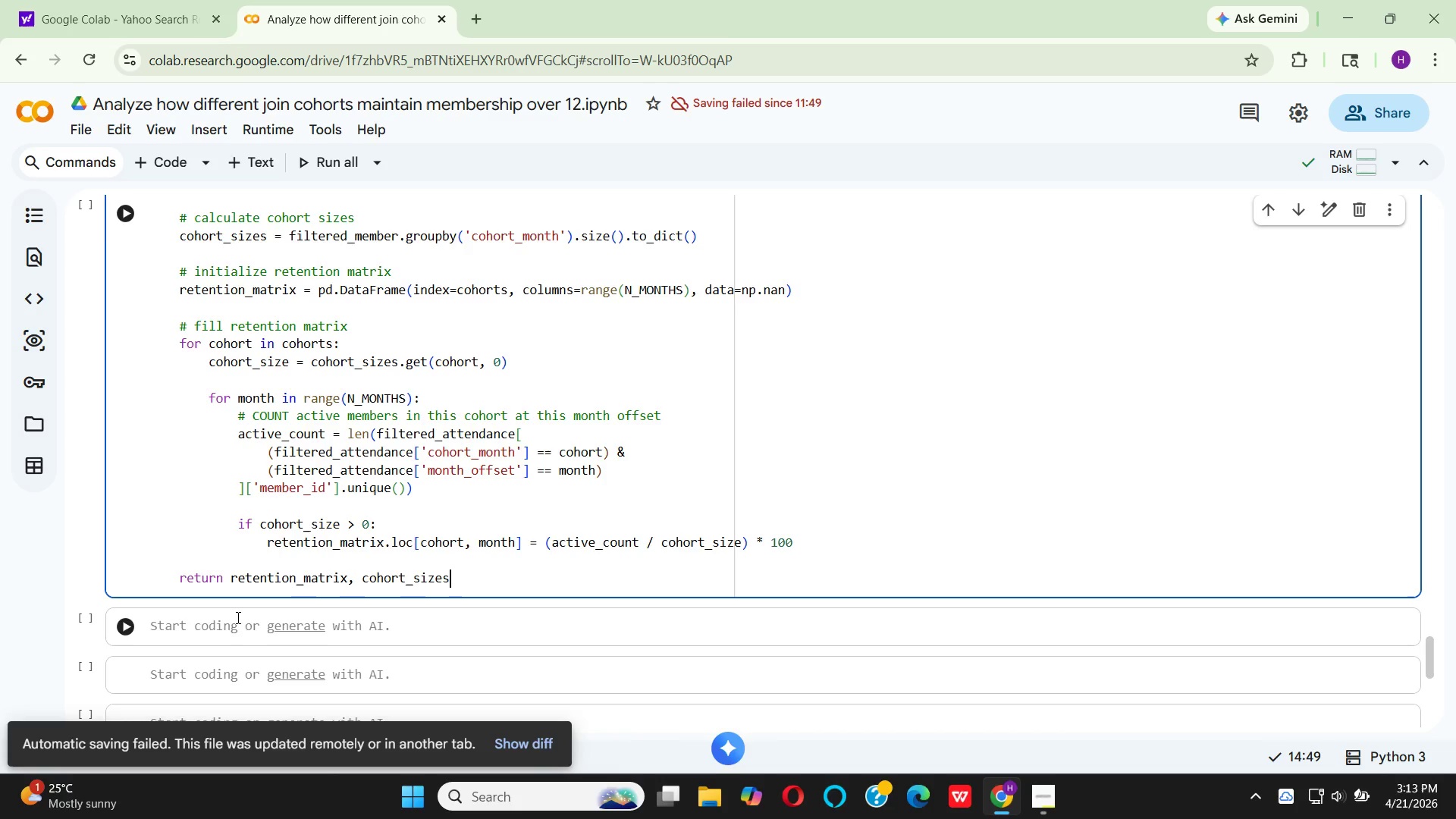 
key(Enter)
 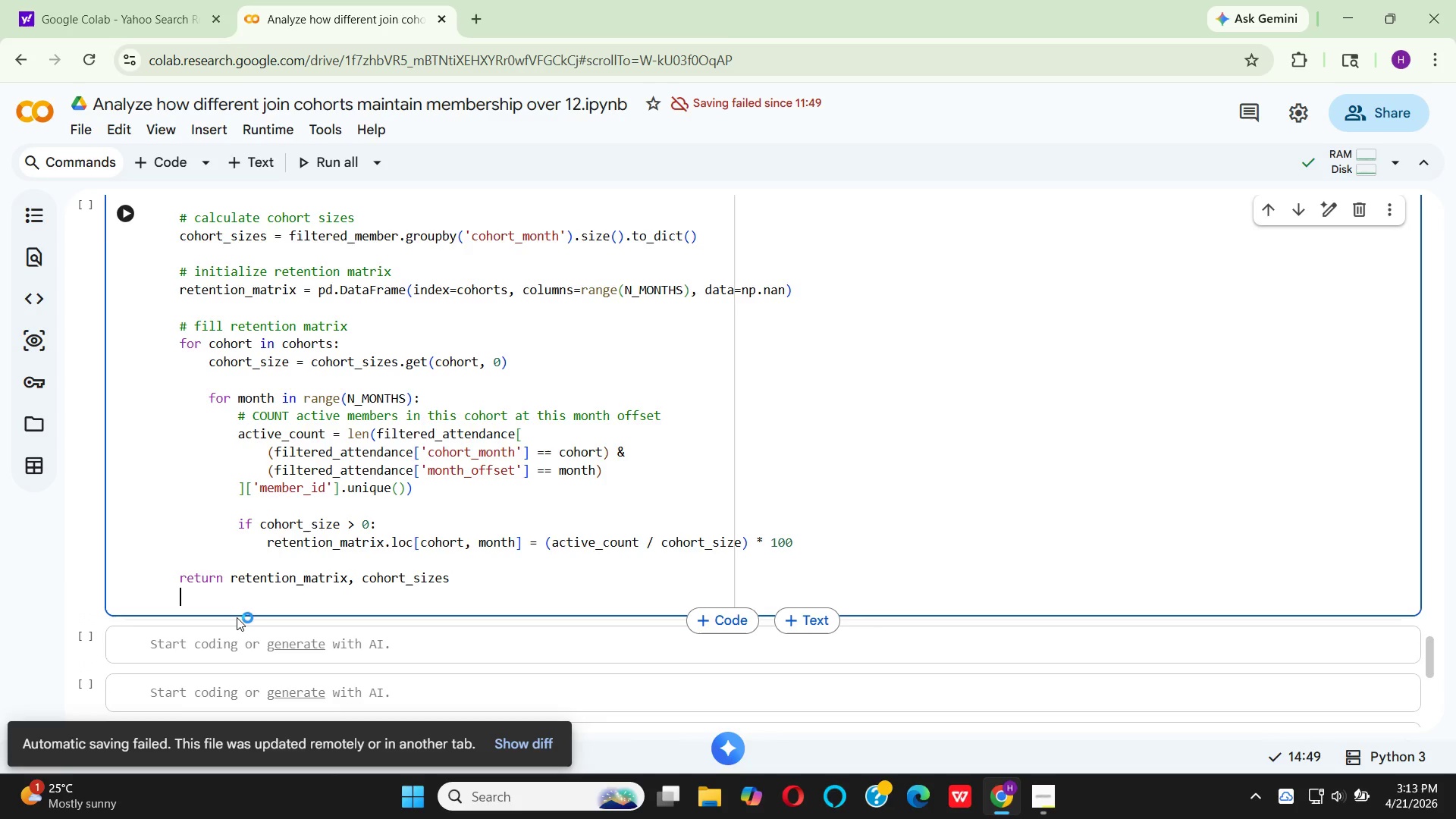 
key(Backspace)
 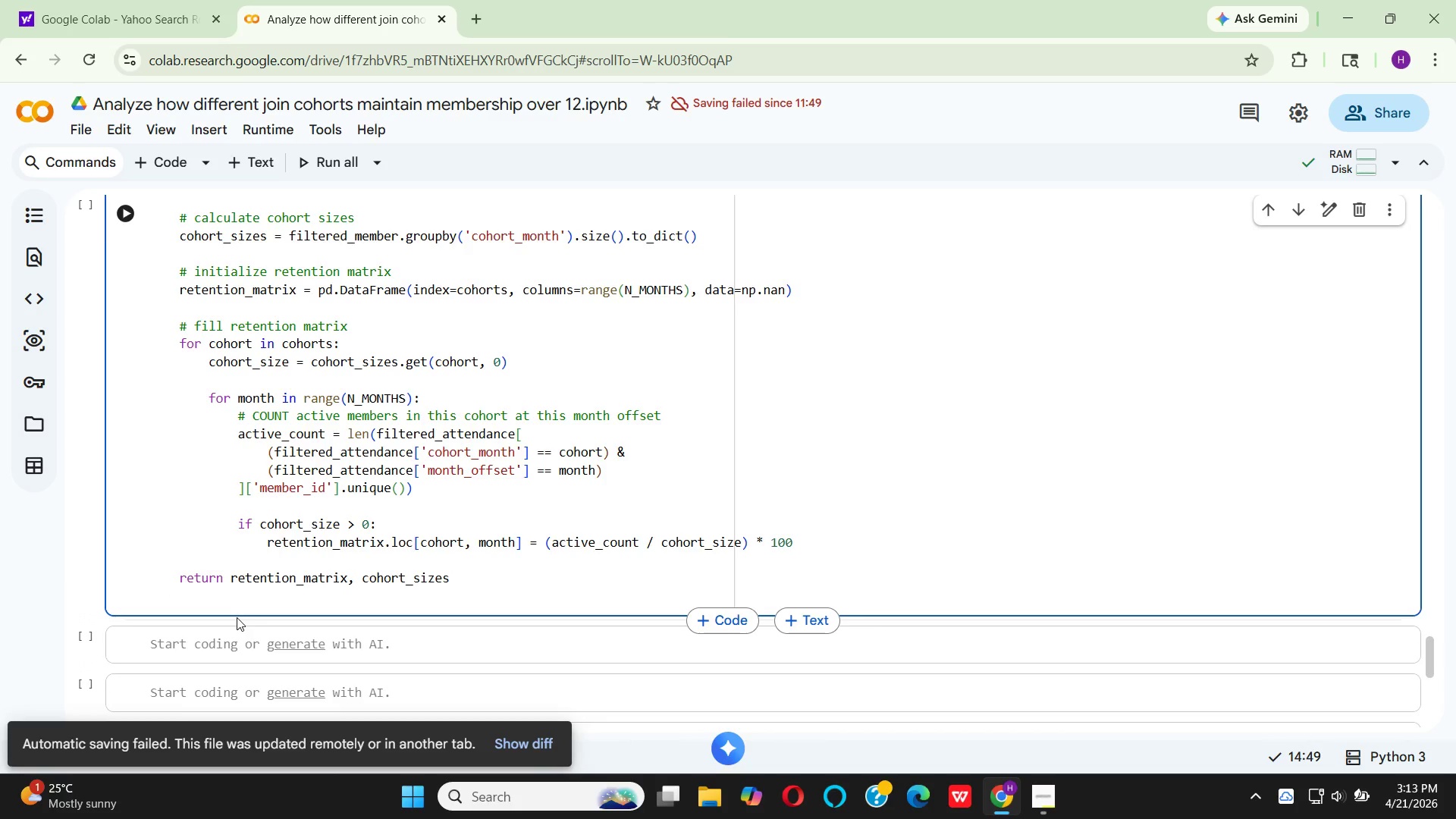 
key(Backspace)
 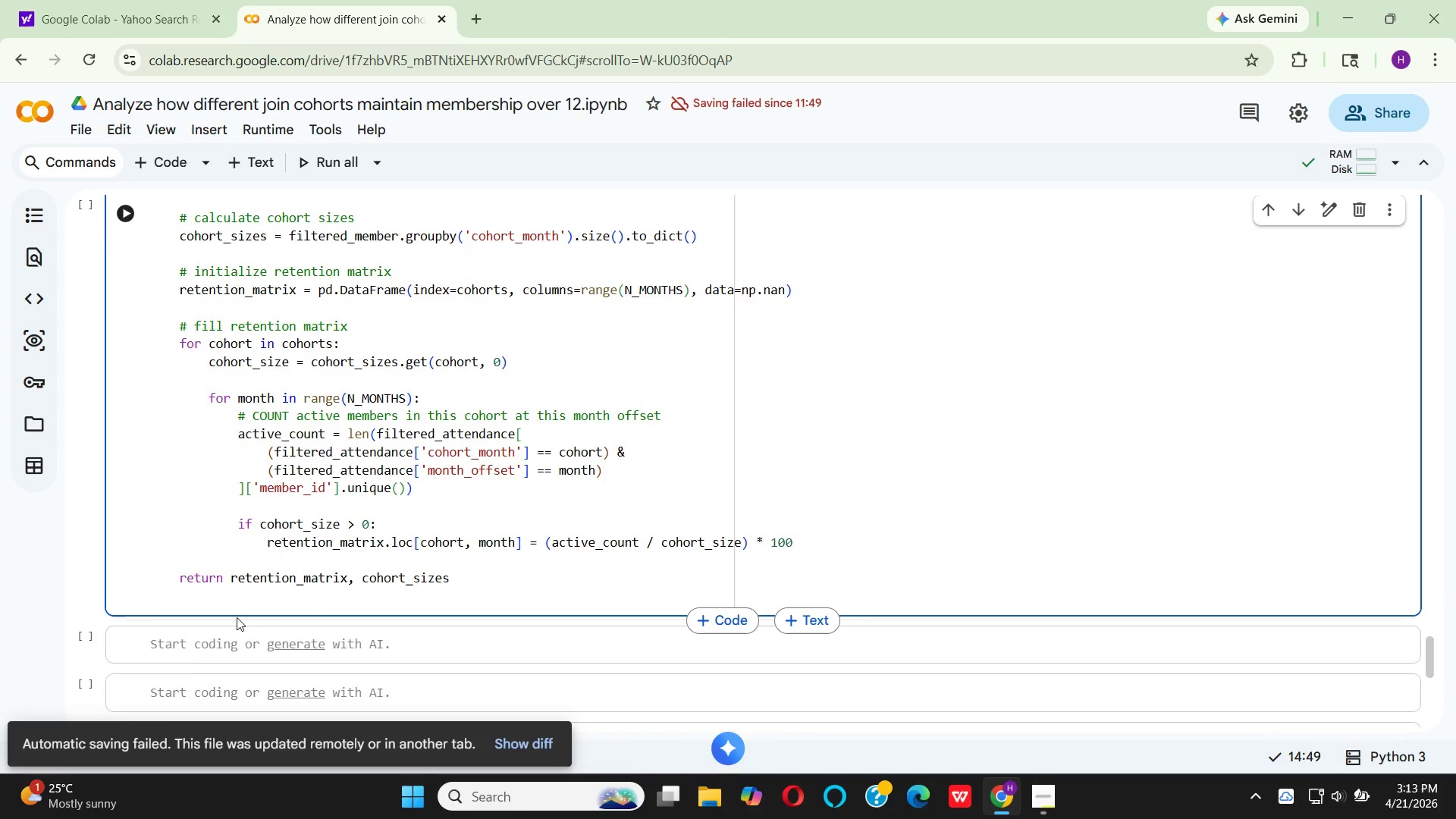 
key(Backspace)
 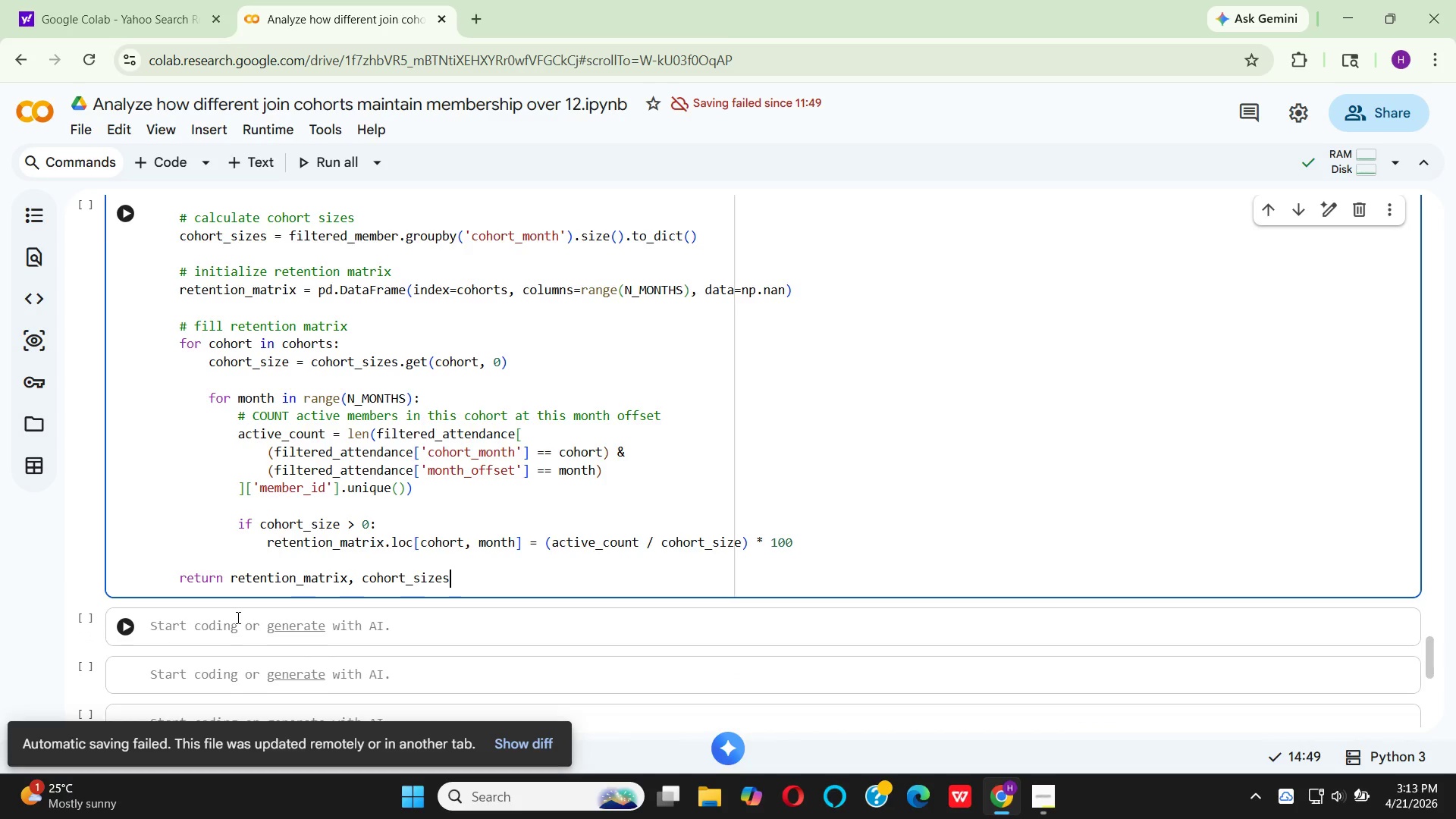 
key(Control+Z)
 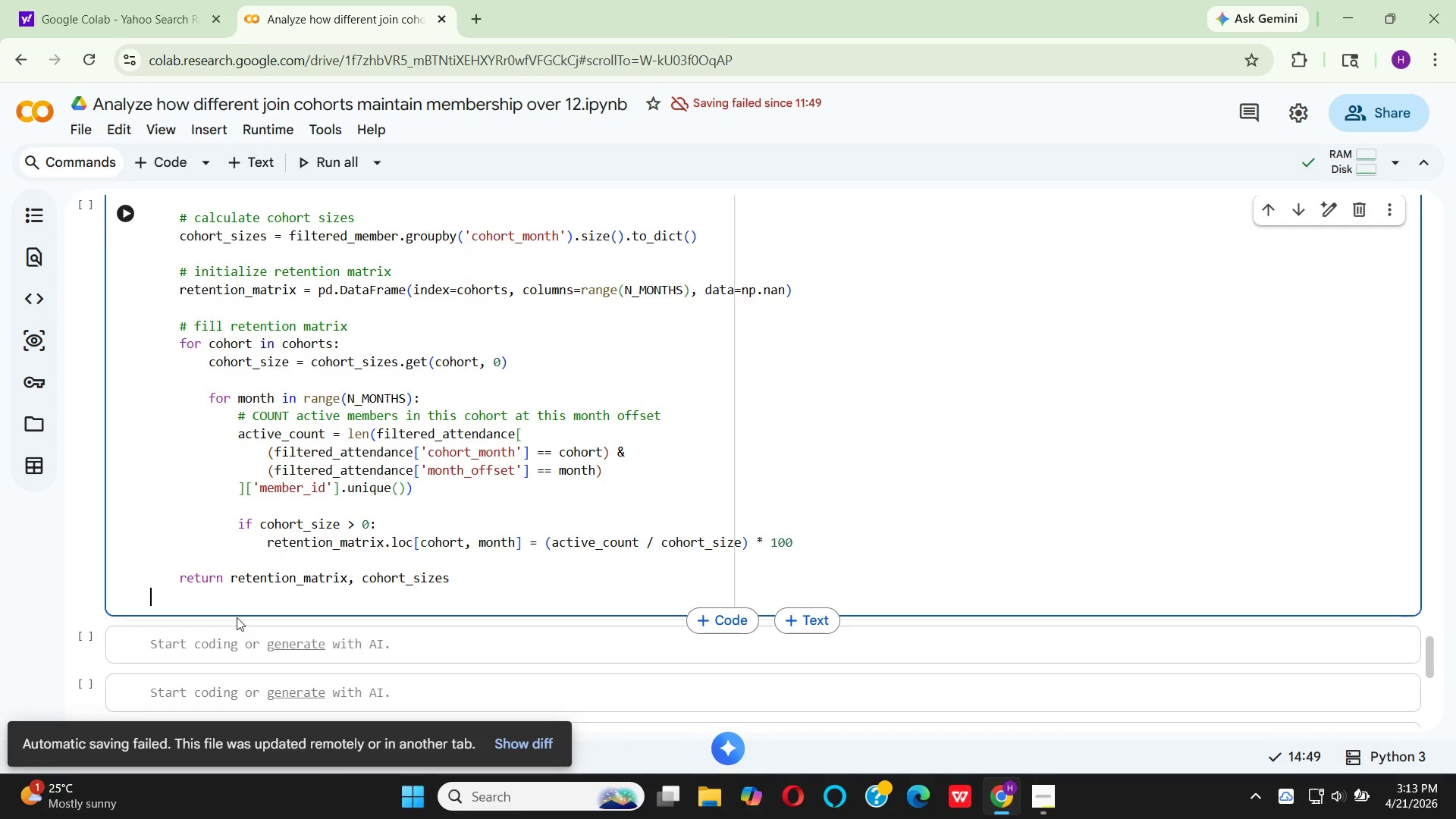 
key(Shift+3)
 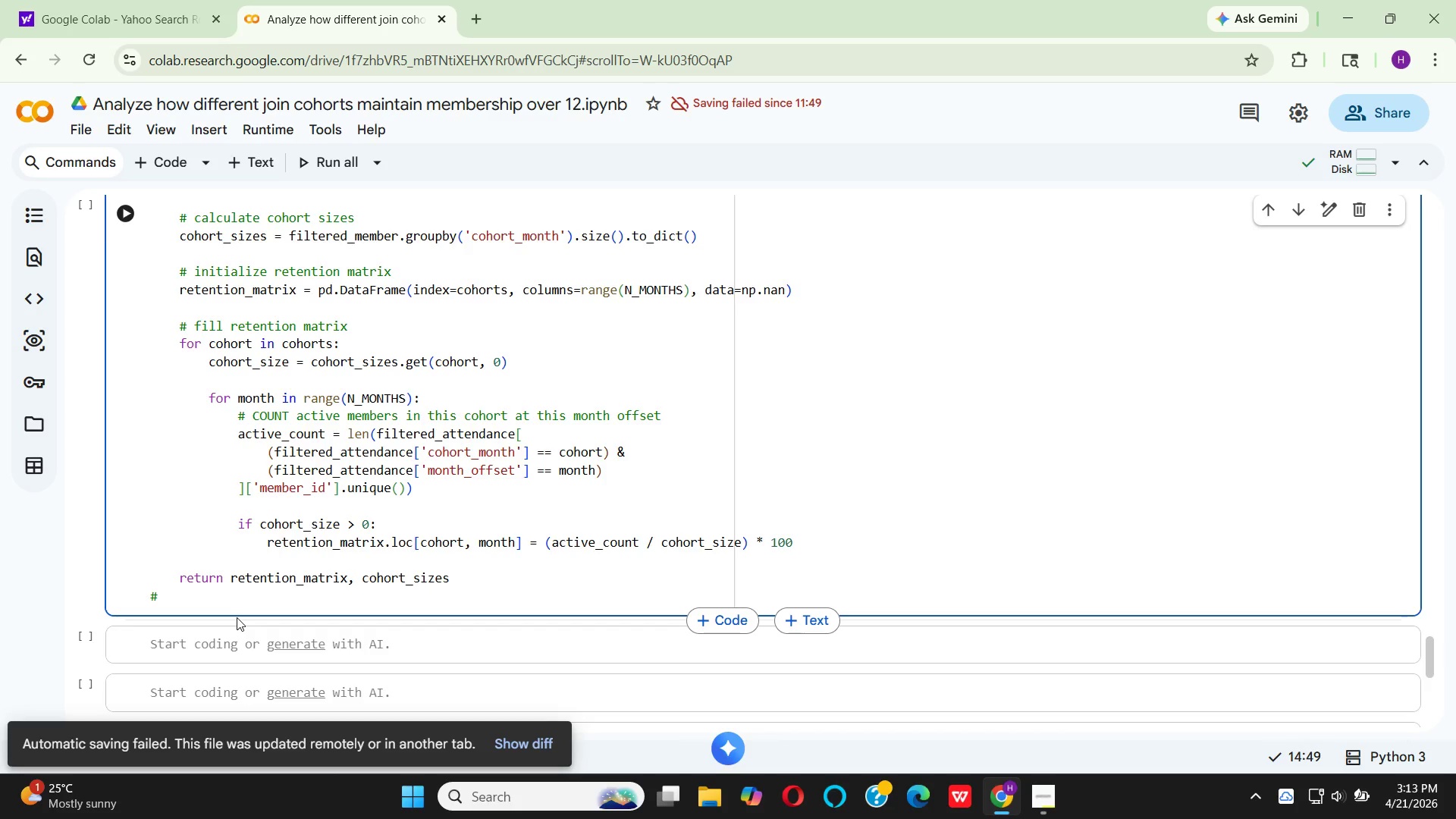 
key(ArrowLeft)
 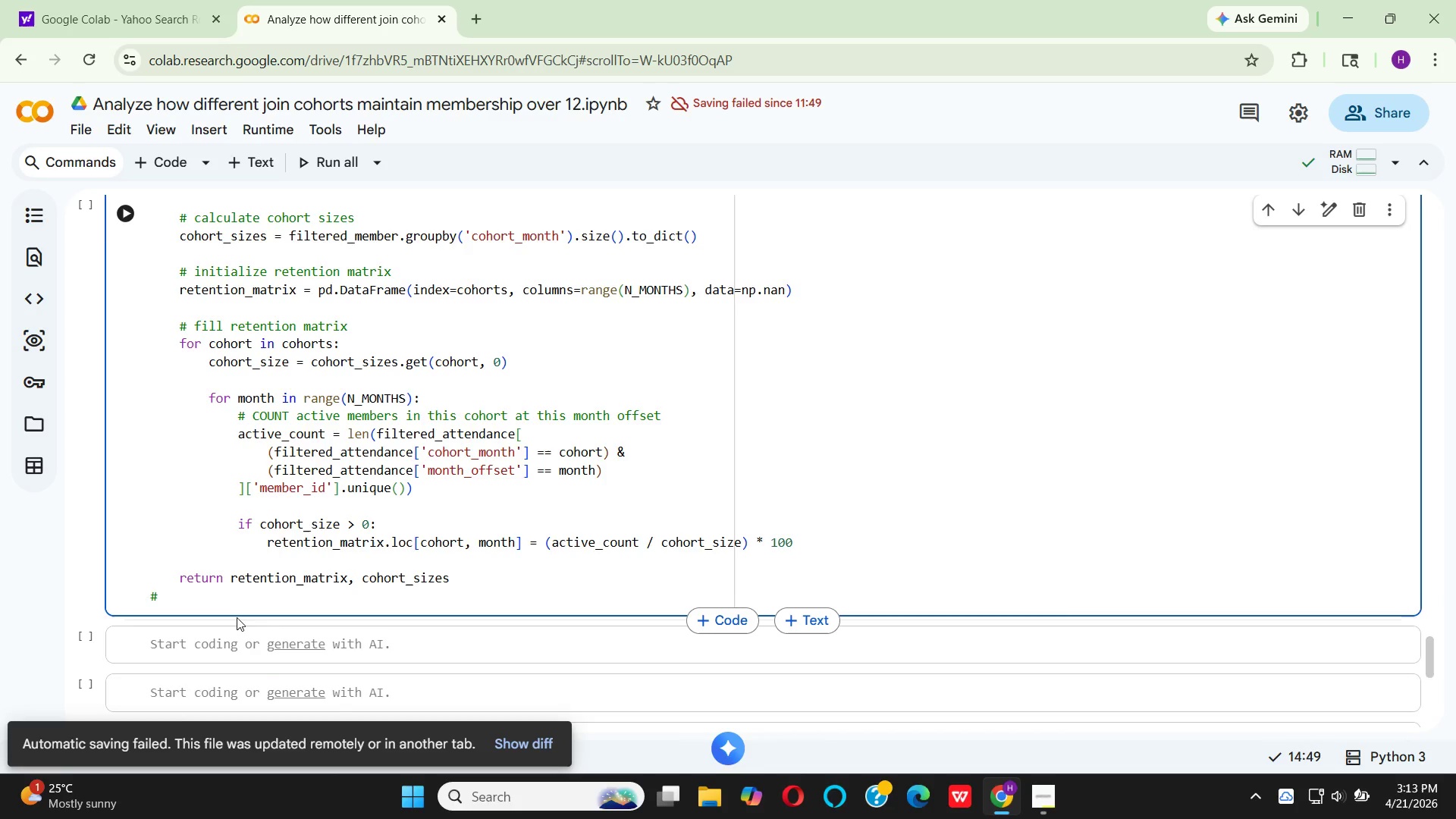 
key(Backspace)
 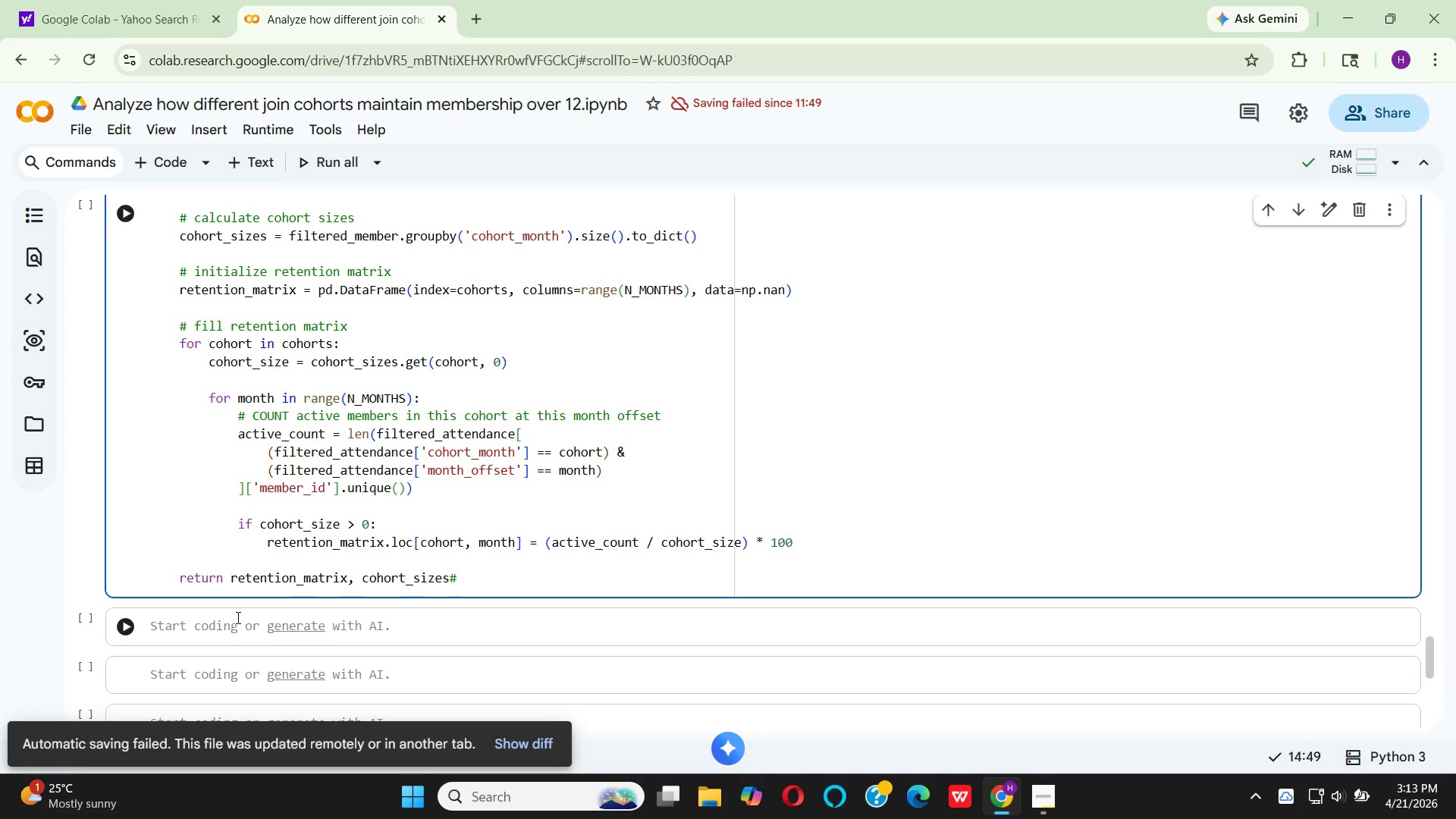 
key(Control+Z)
 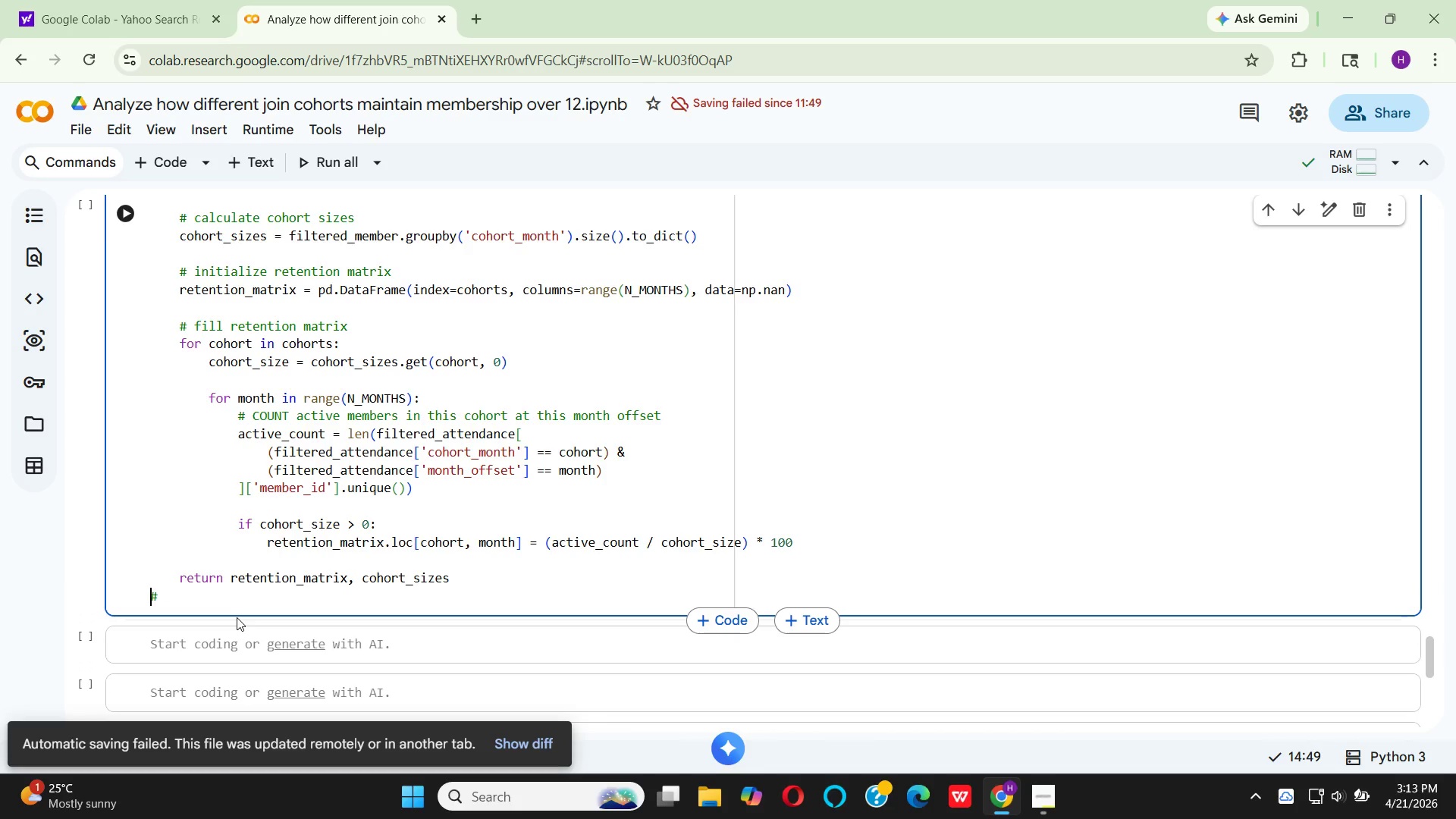 
key(ArrowRight)
 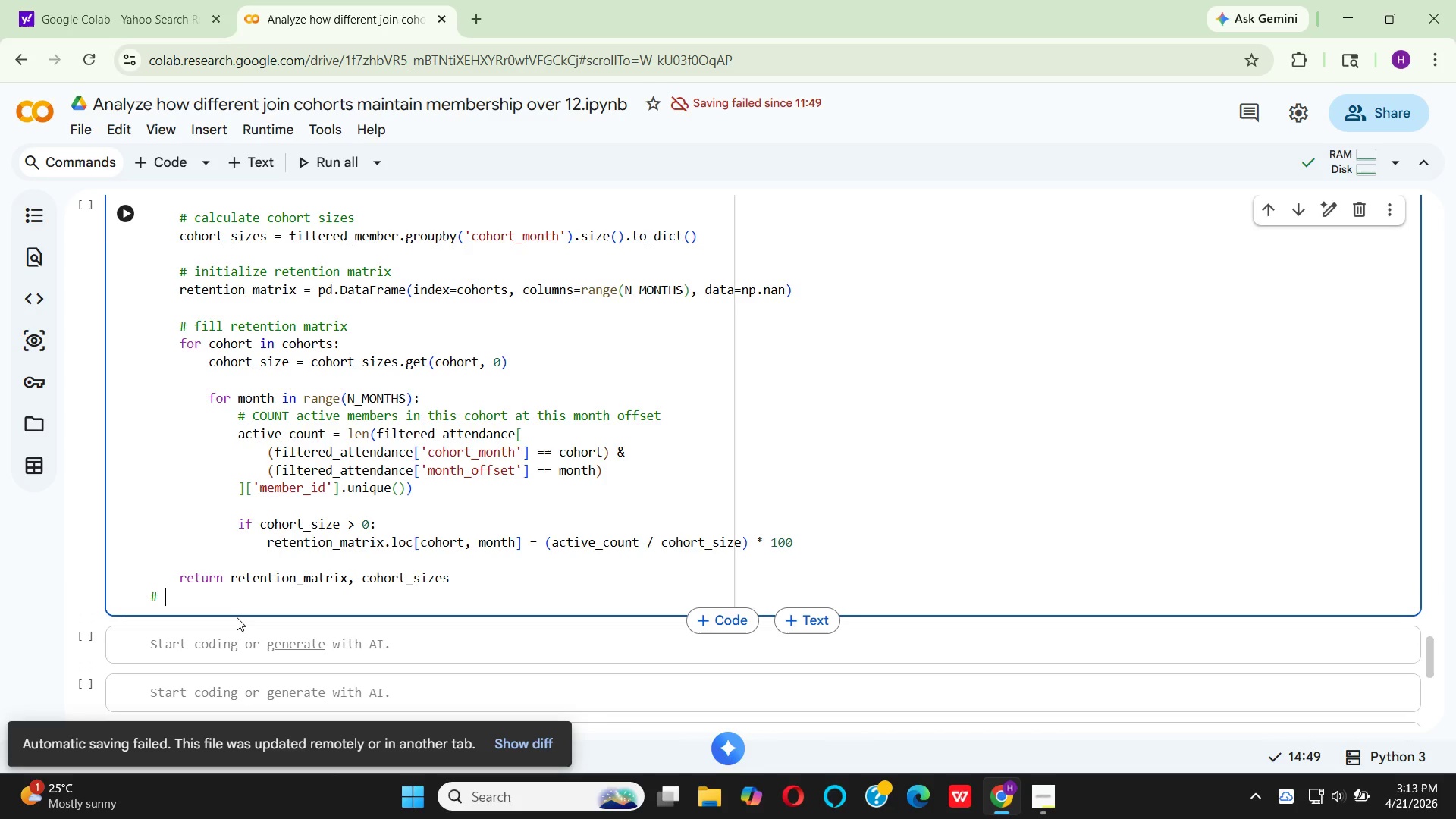 
key(Space)
 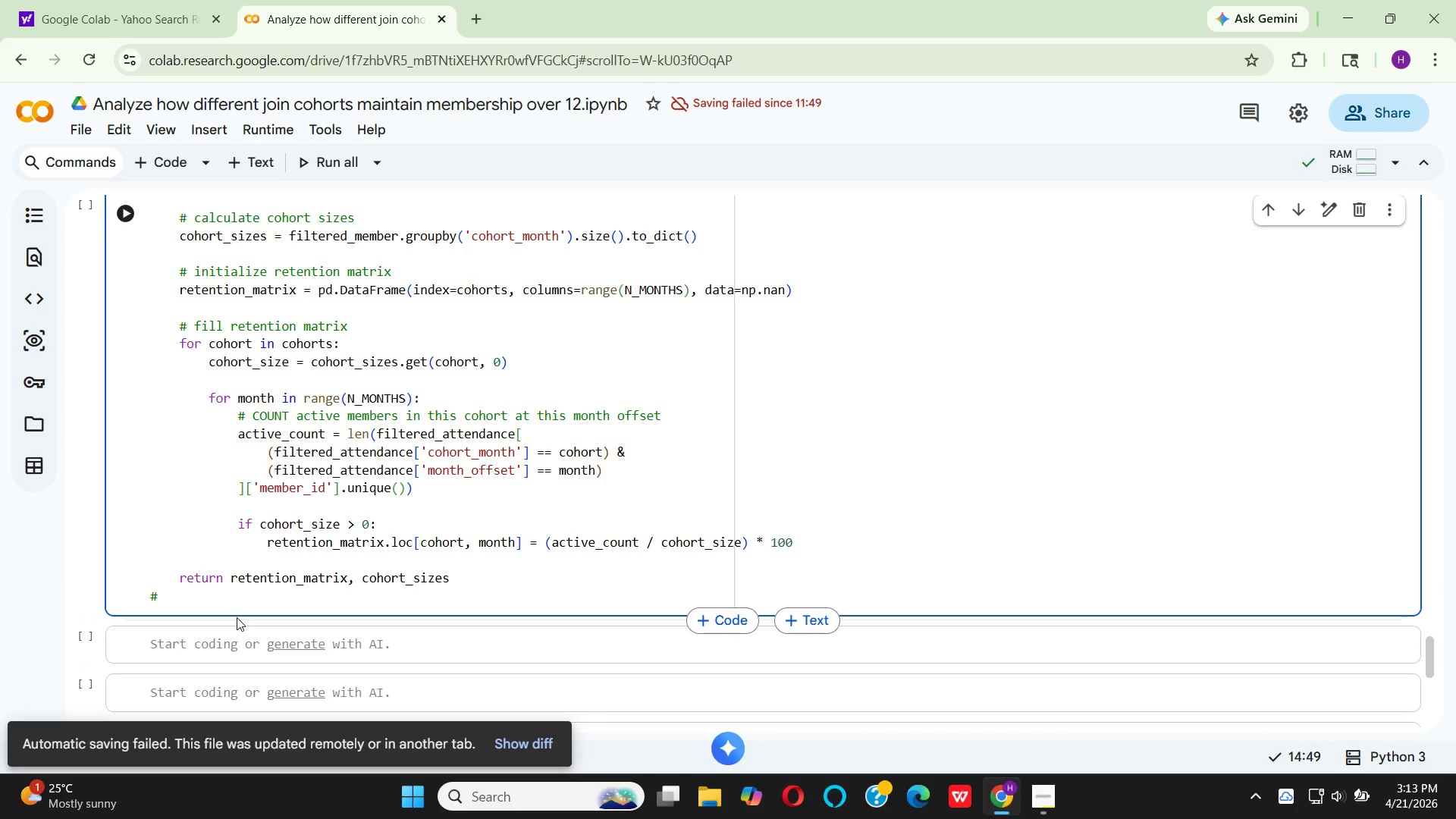 
key(CapsLock)
 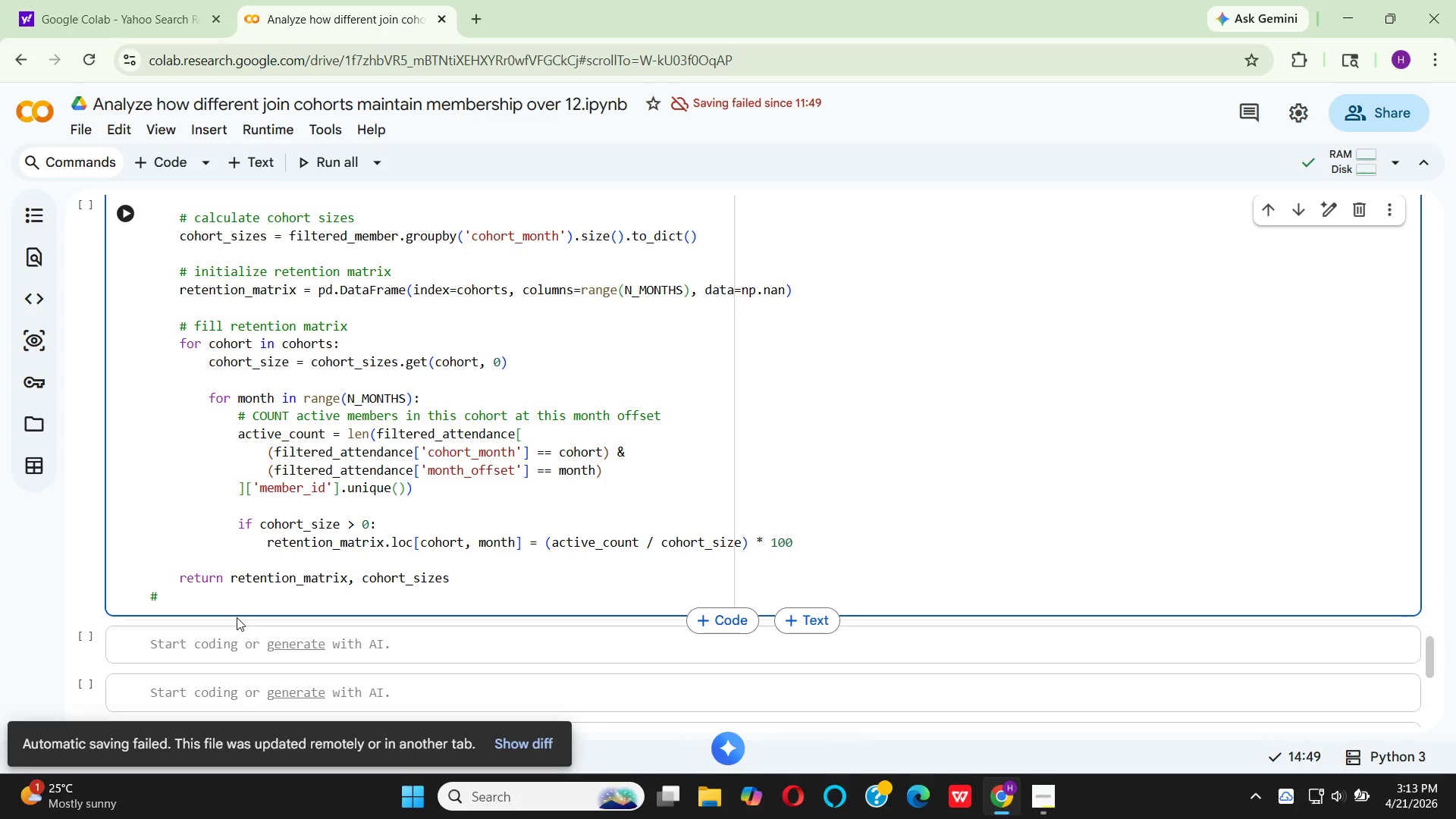 
key(B)
 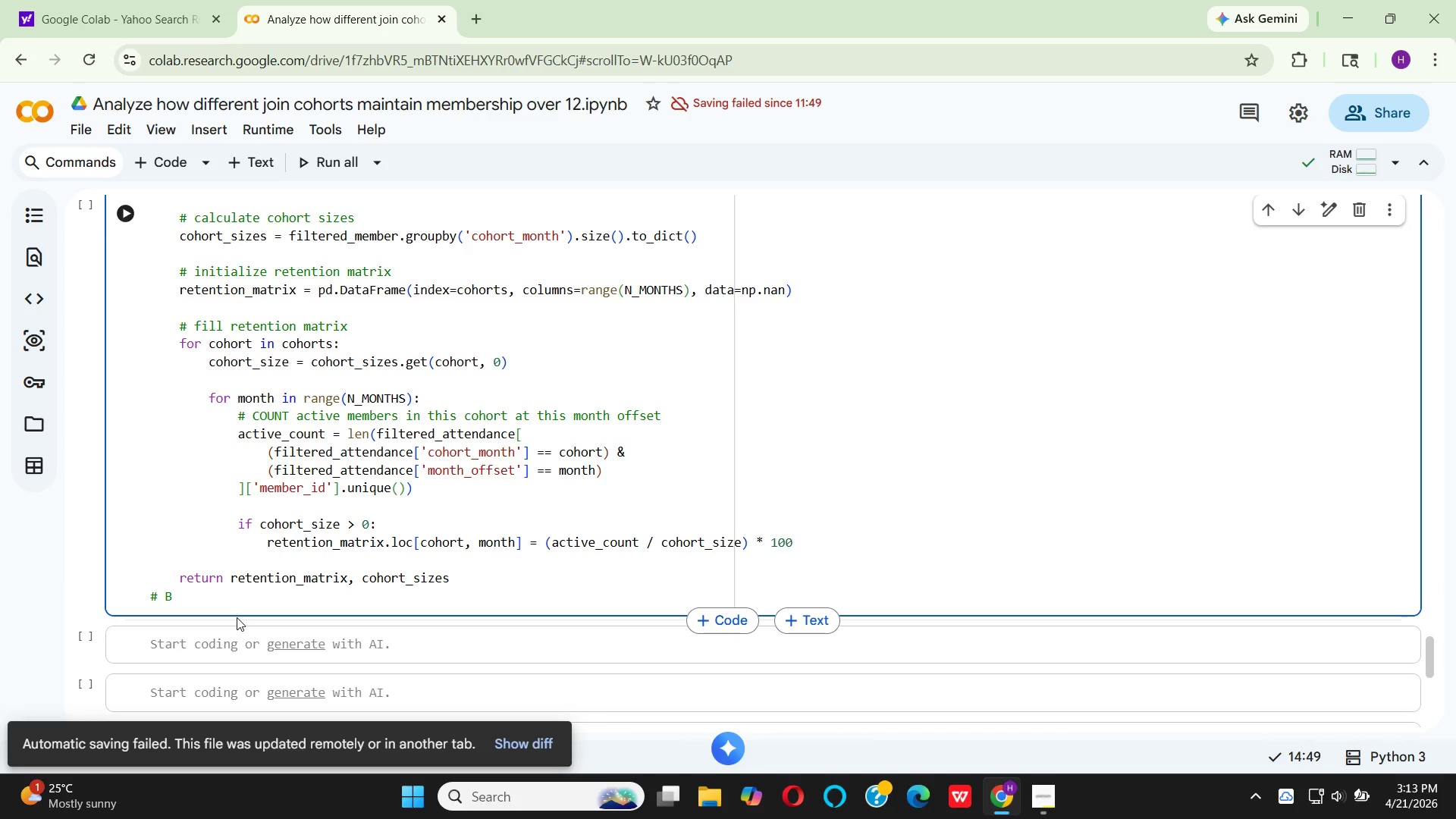 
key(CapsLock)
 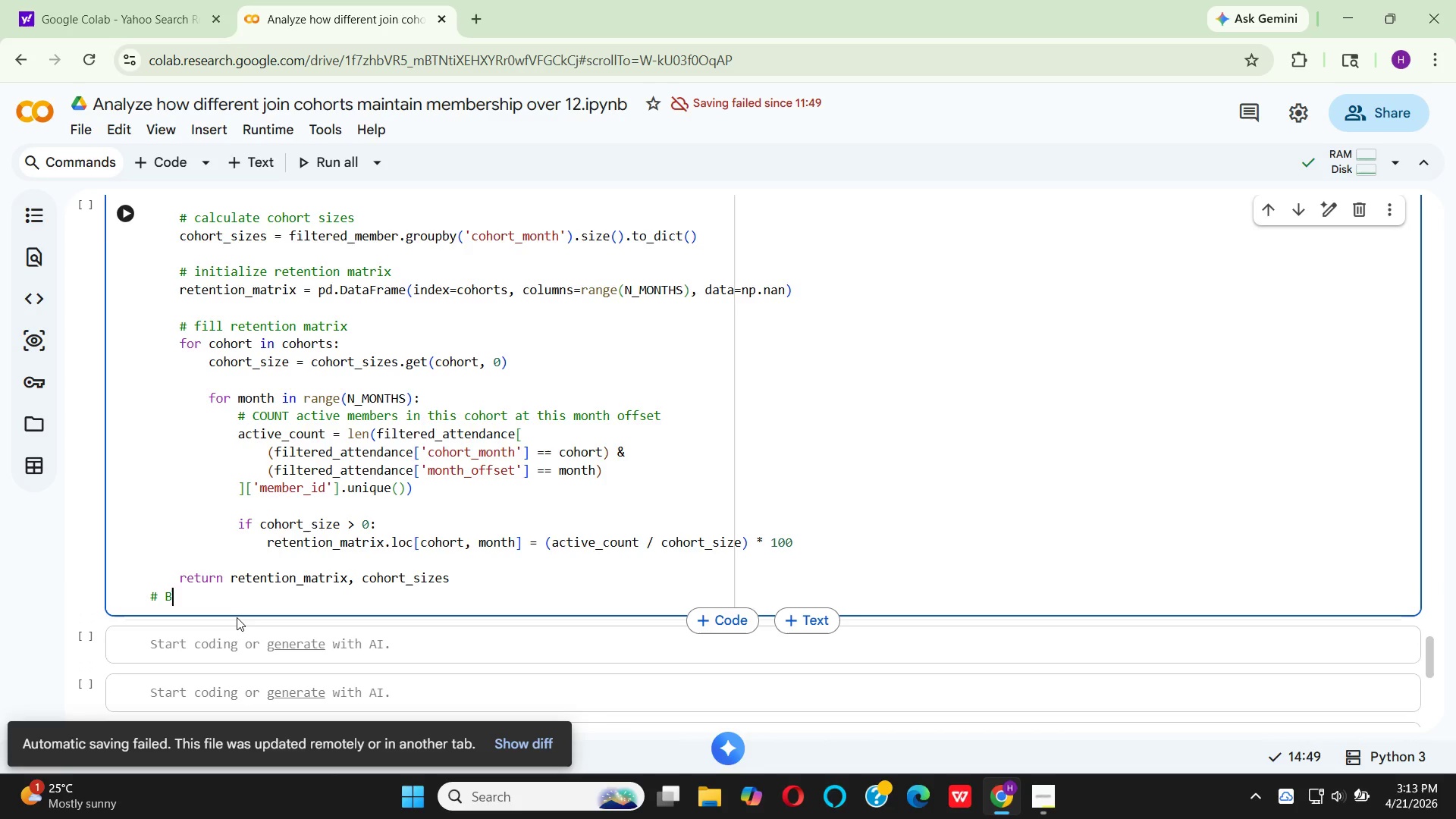 
key(U)
 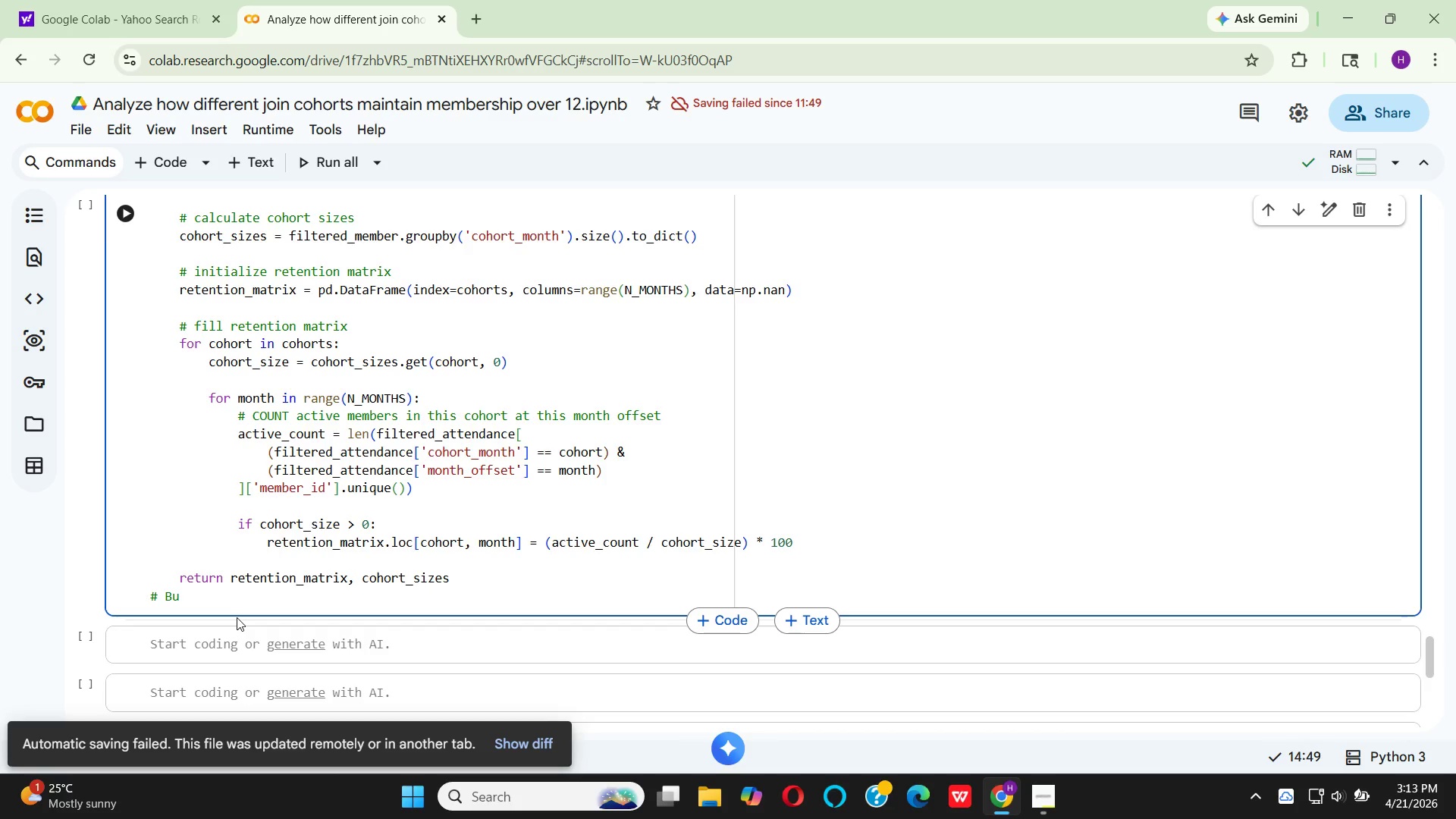 
type(ild segmented)
 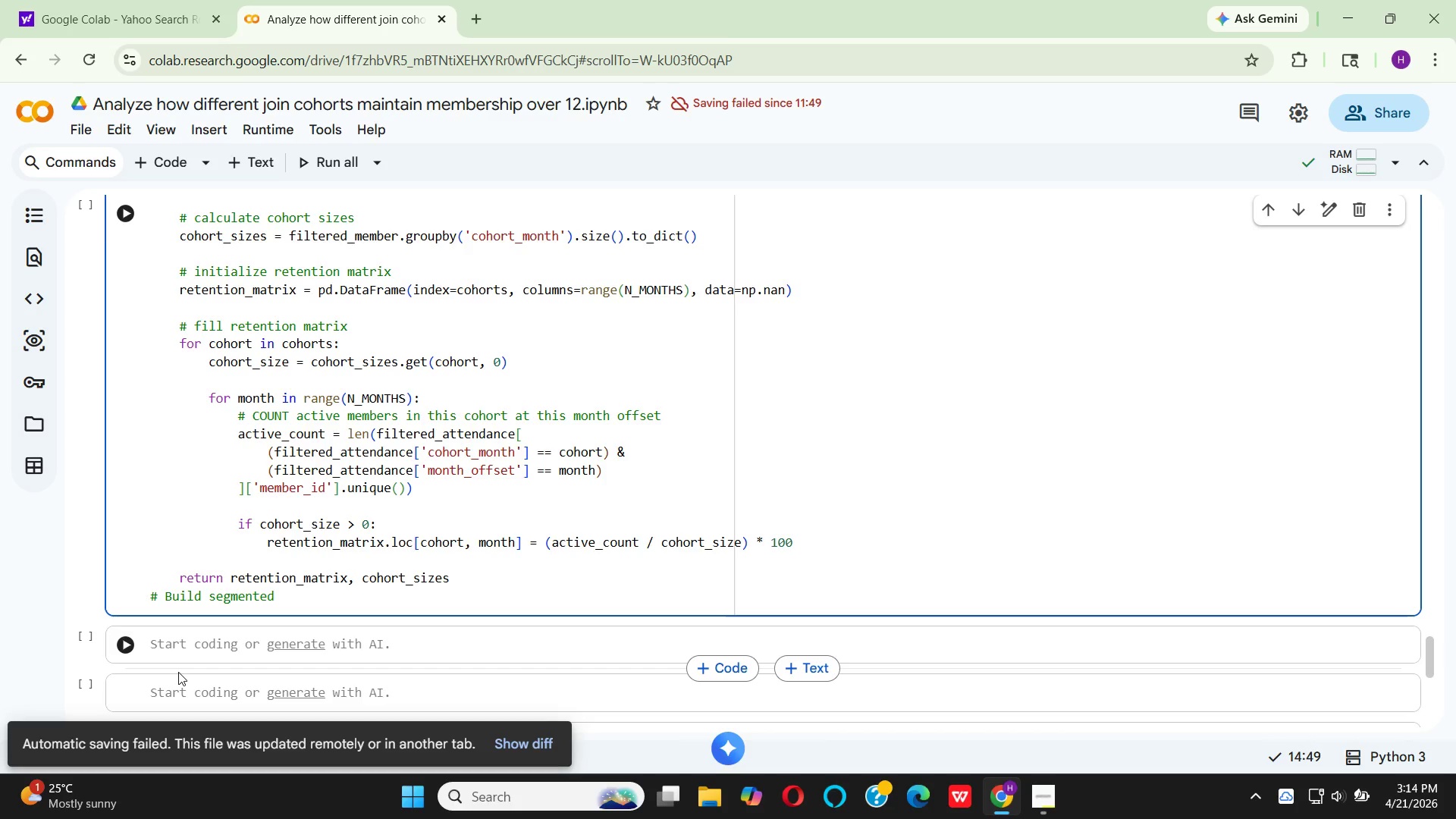 
wait(27.83)
 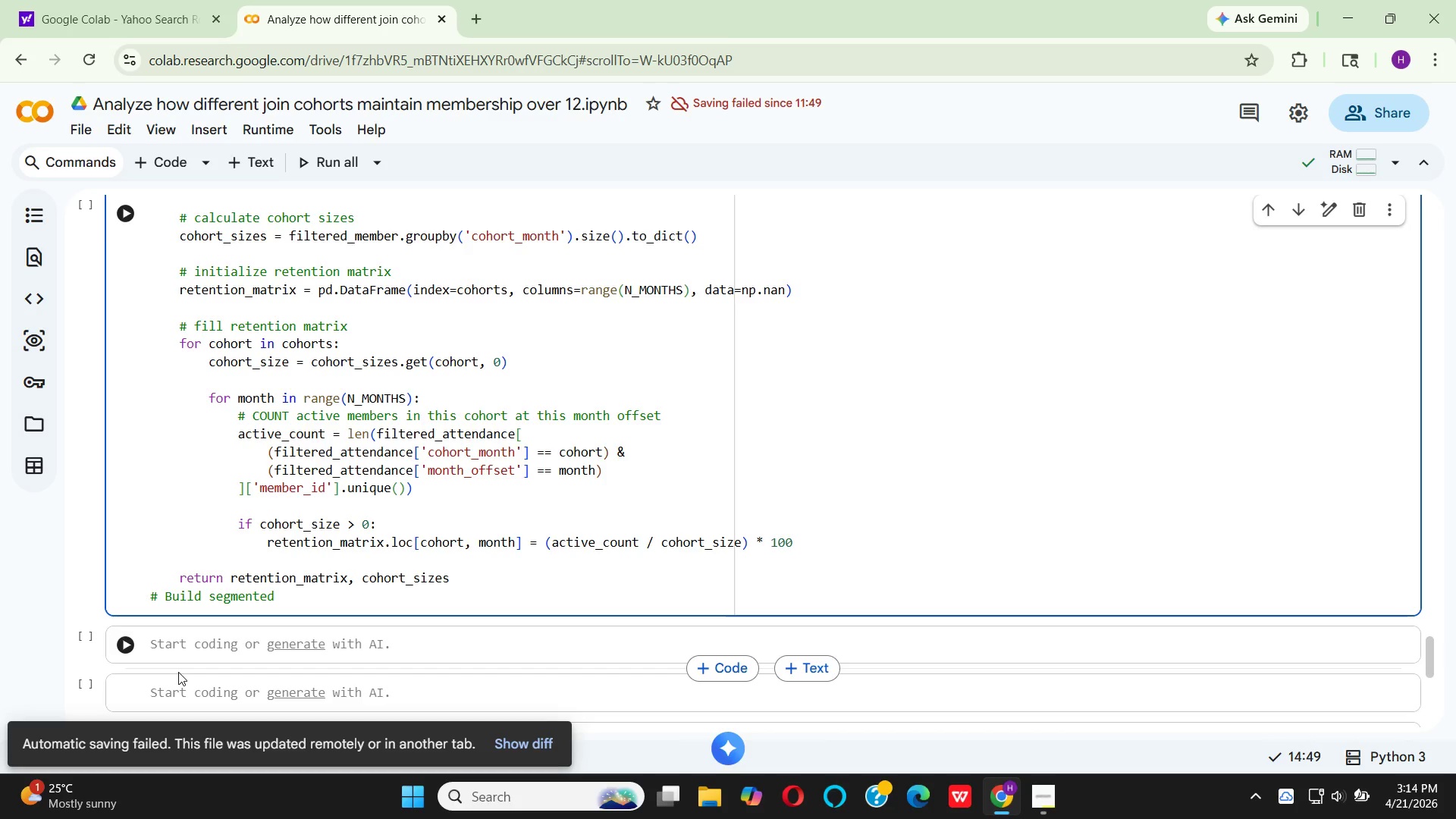 
type( matrices)
 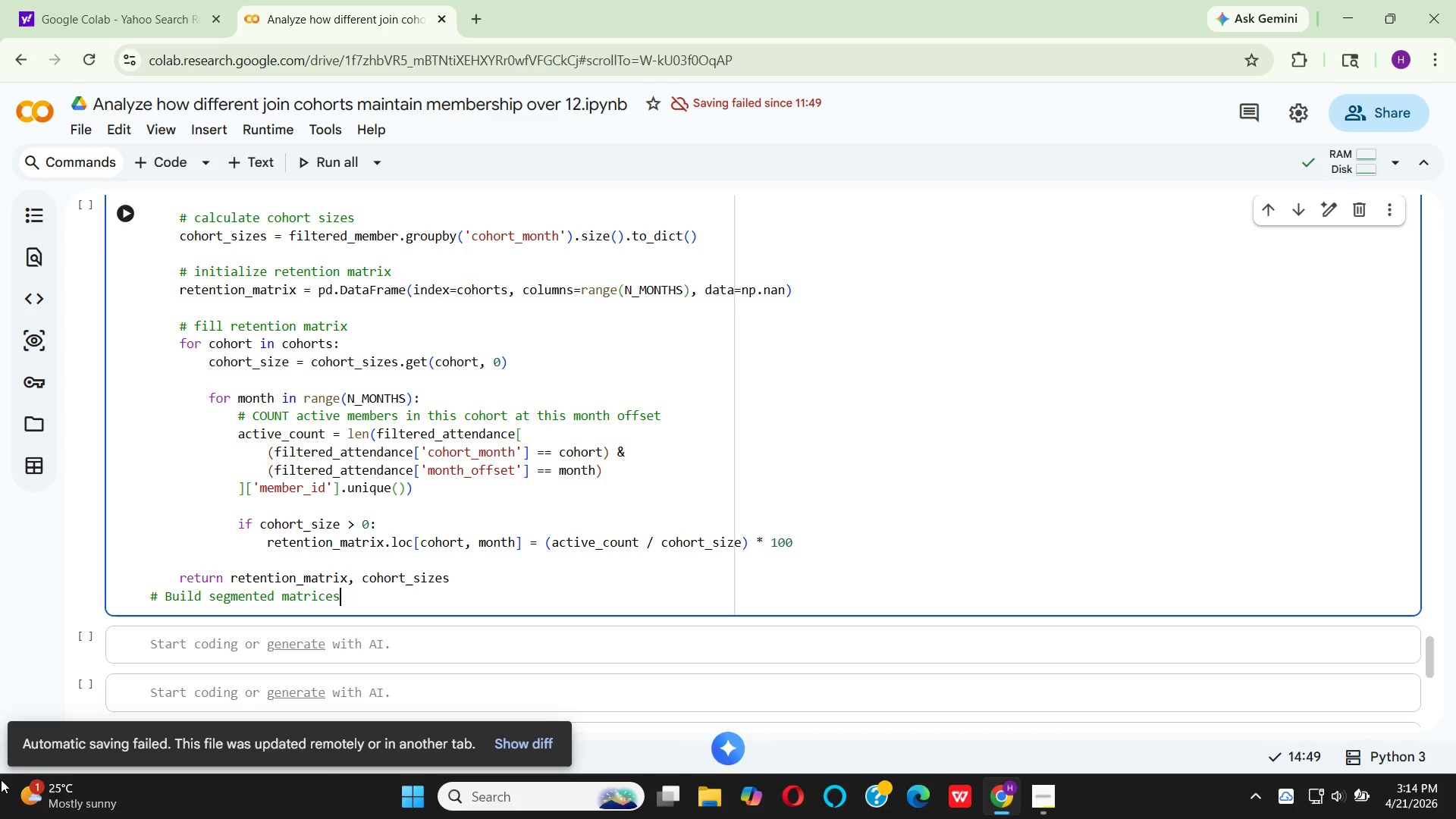 
hold_key(key=Enter, duration=0.47)
 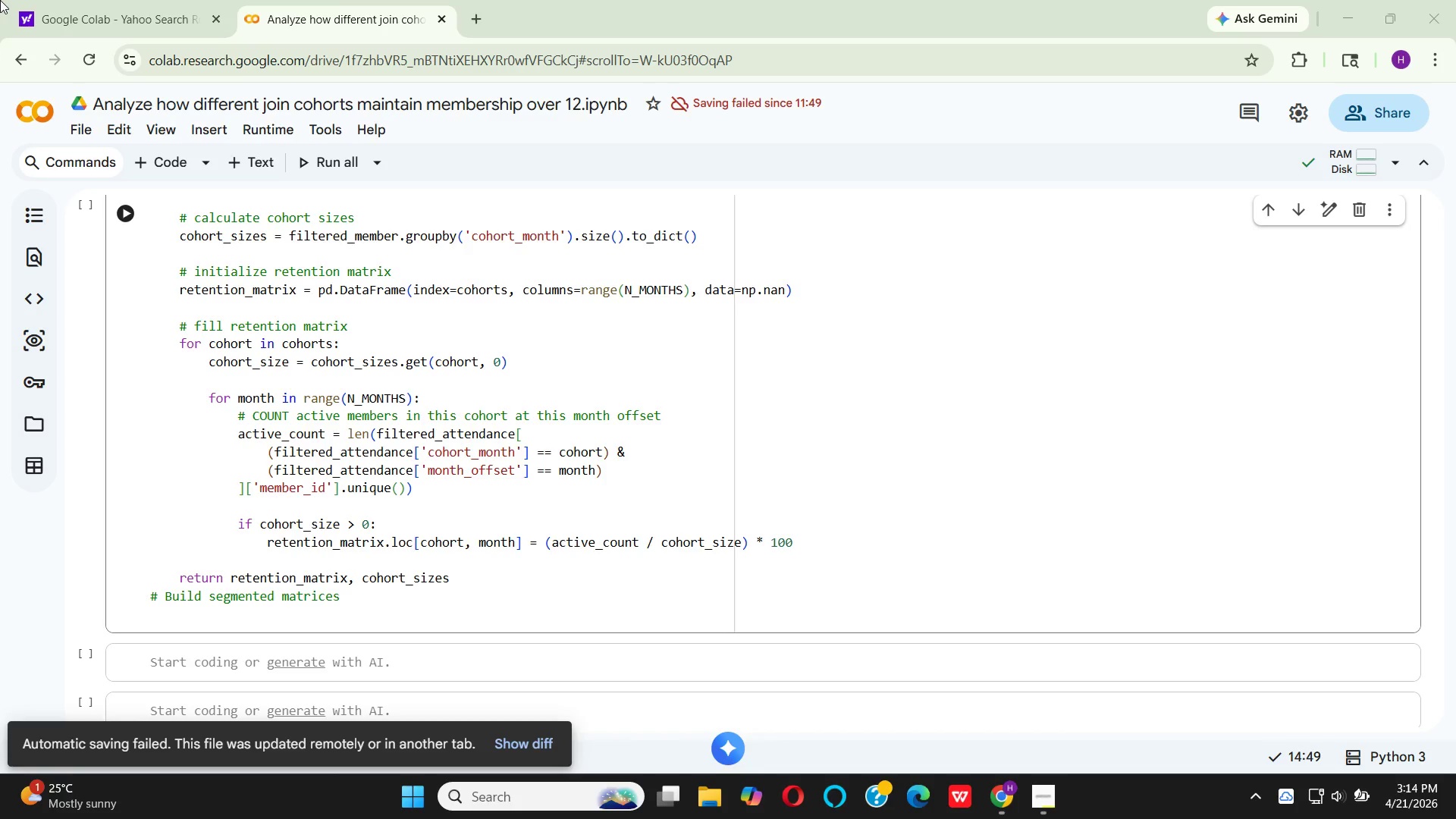 
wait(23.22)
 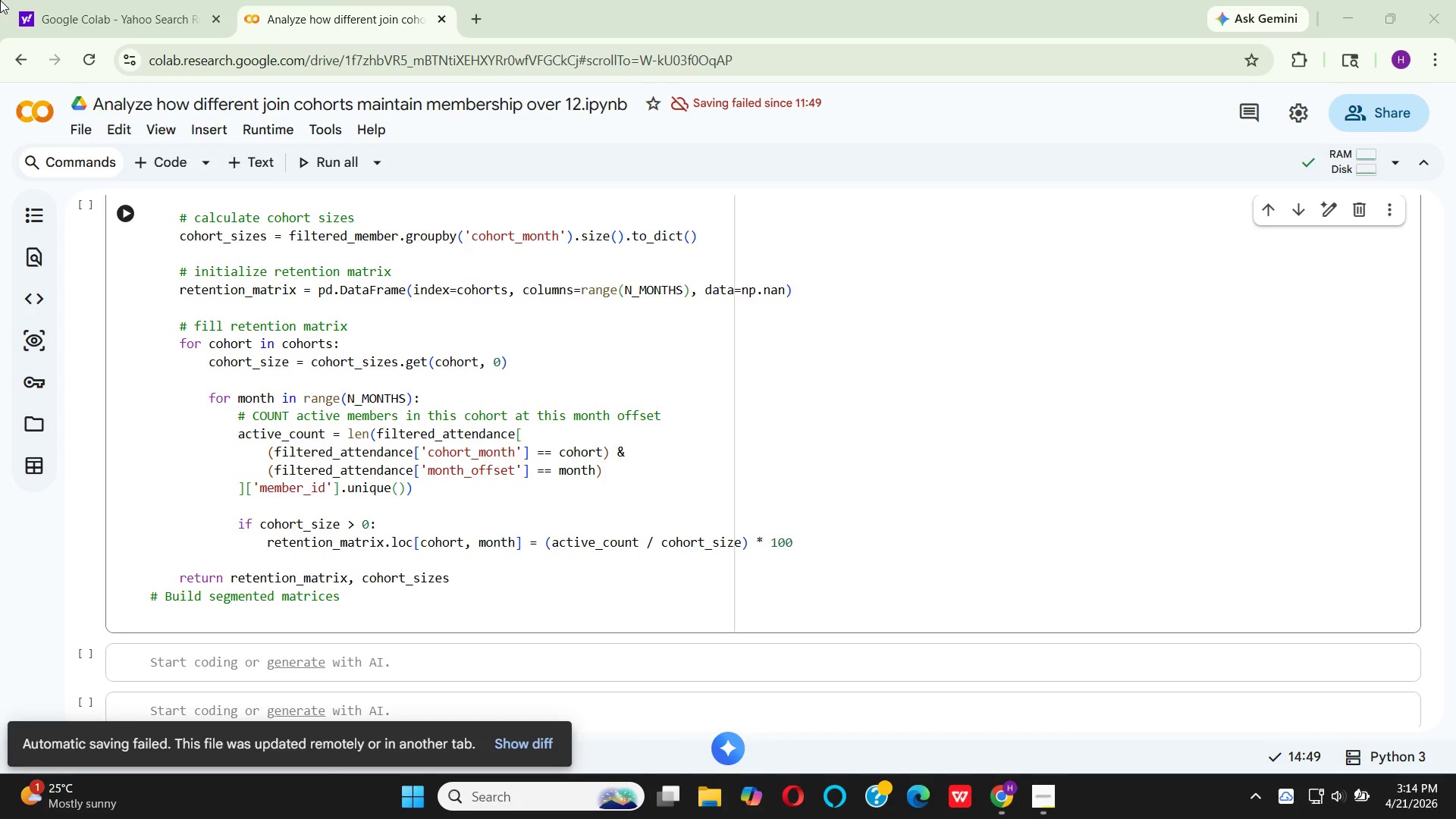 
type(yoga)
 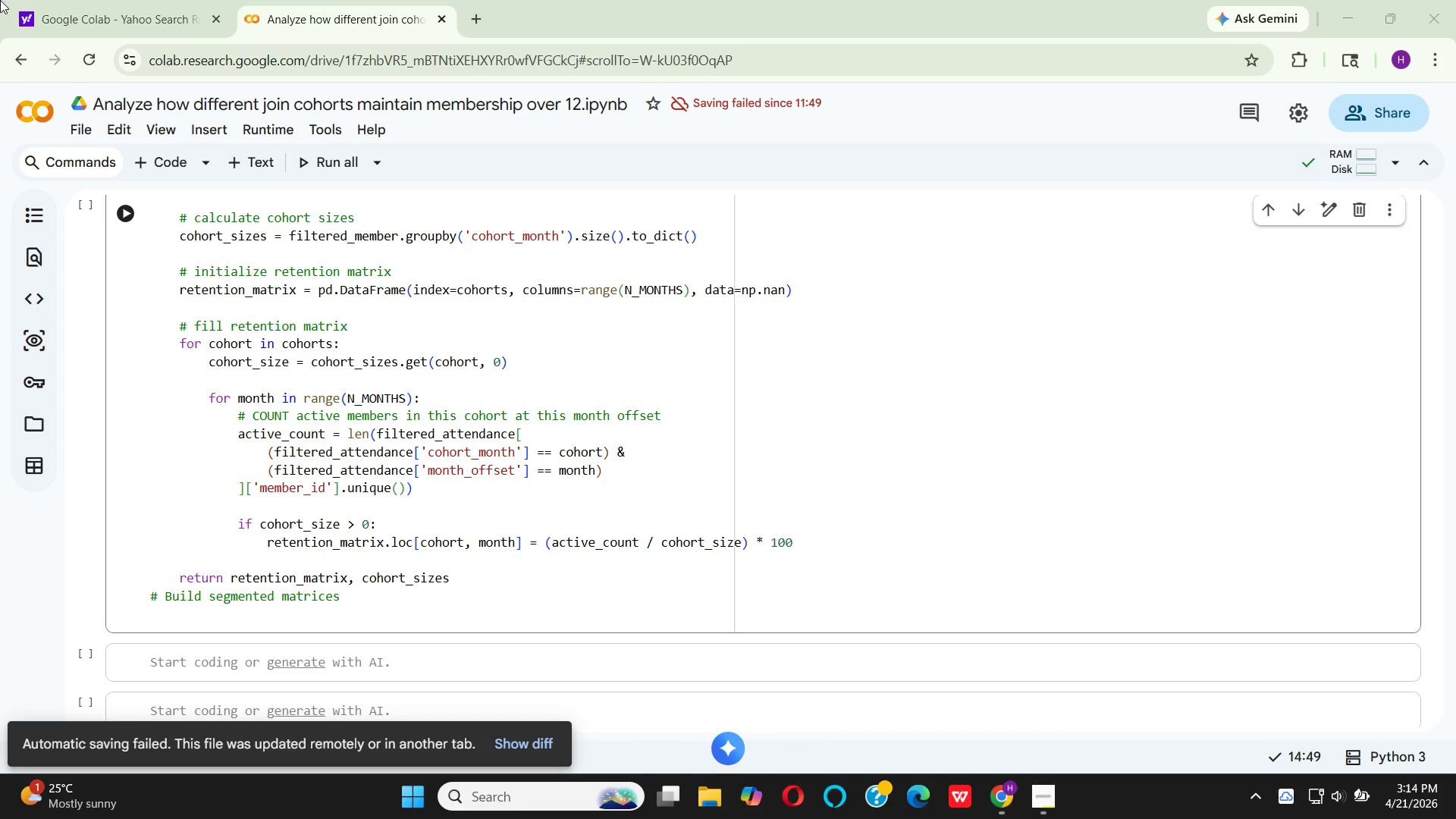 
wait(6.0)
 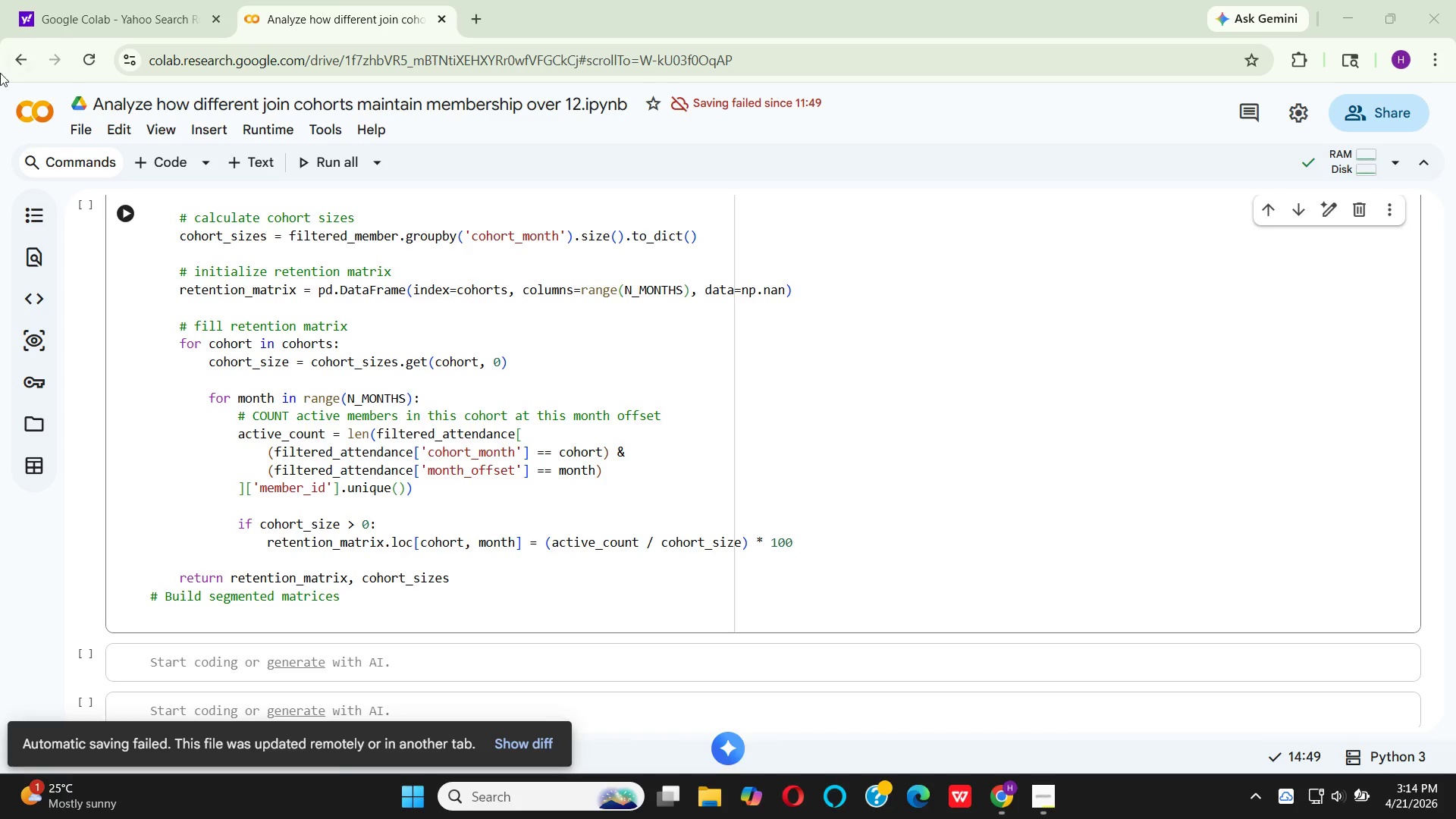 
left_click([162, 616])
 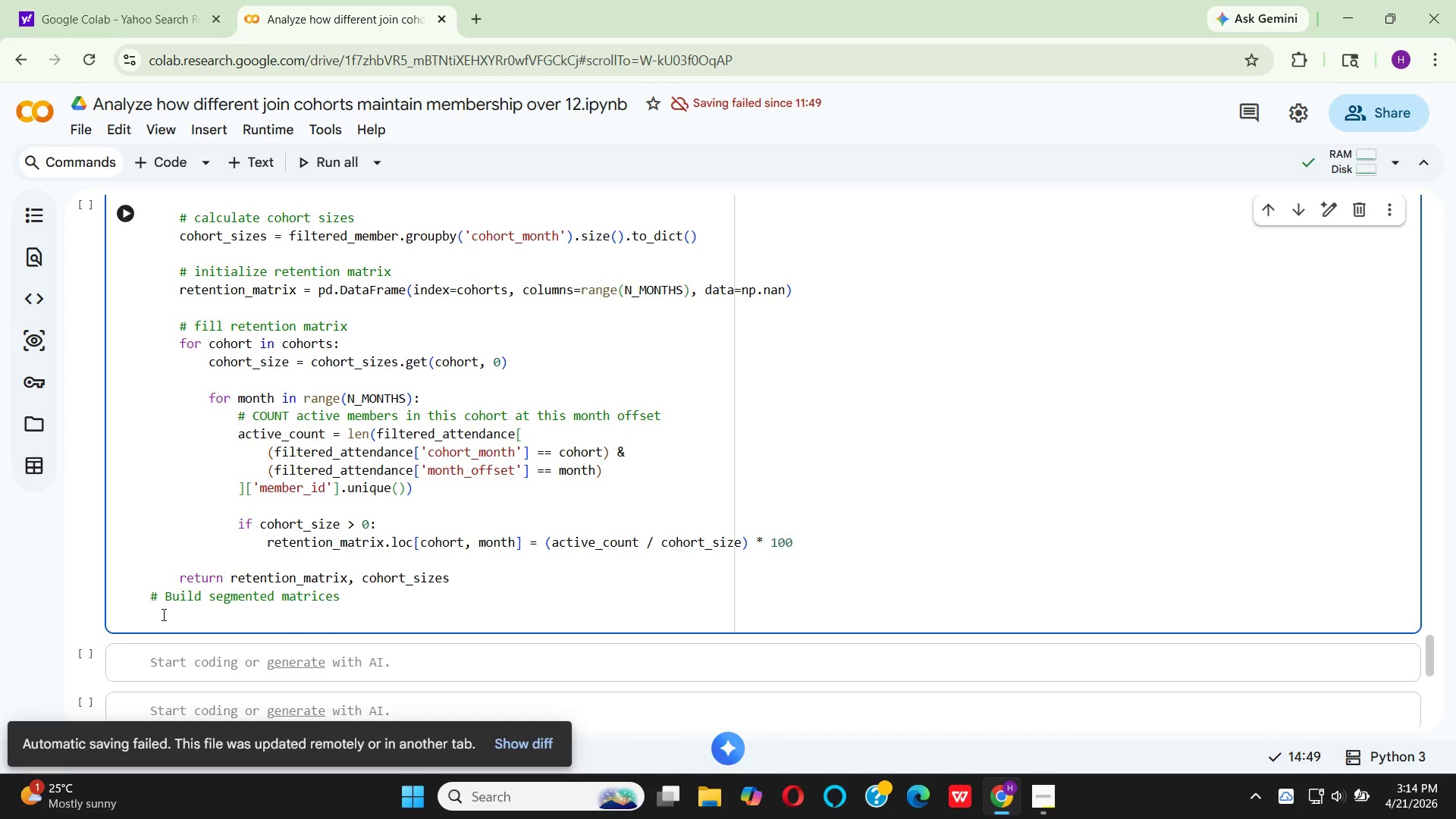 
wait(5.02)
 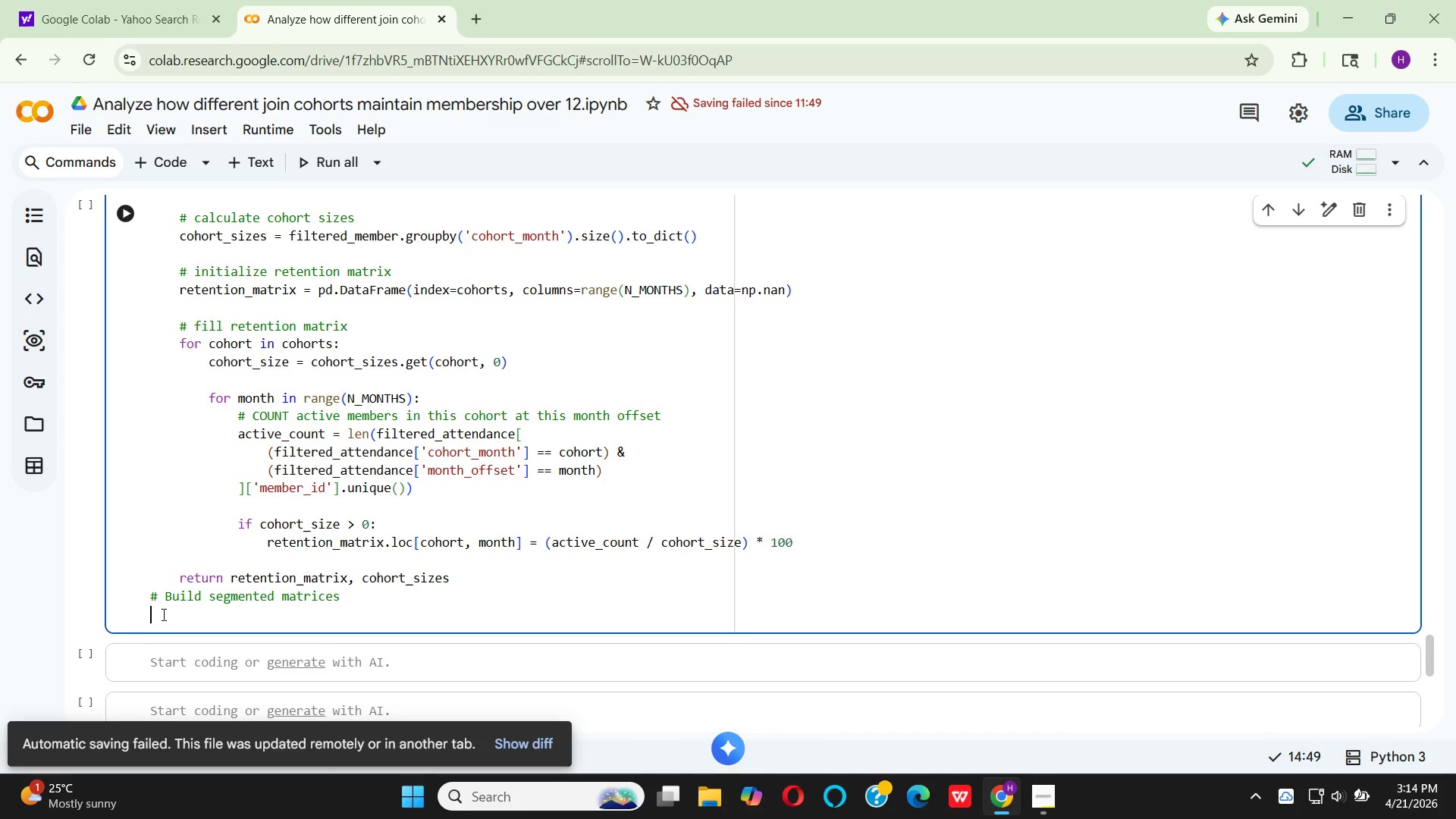 
type(yoga)
 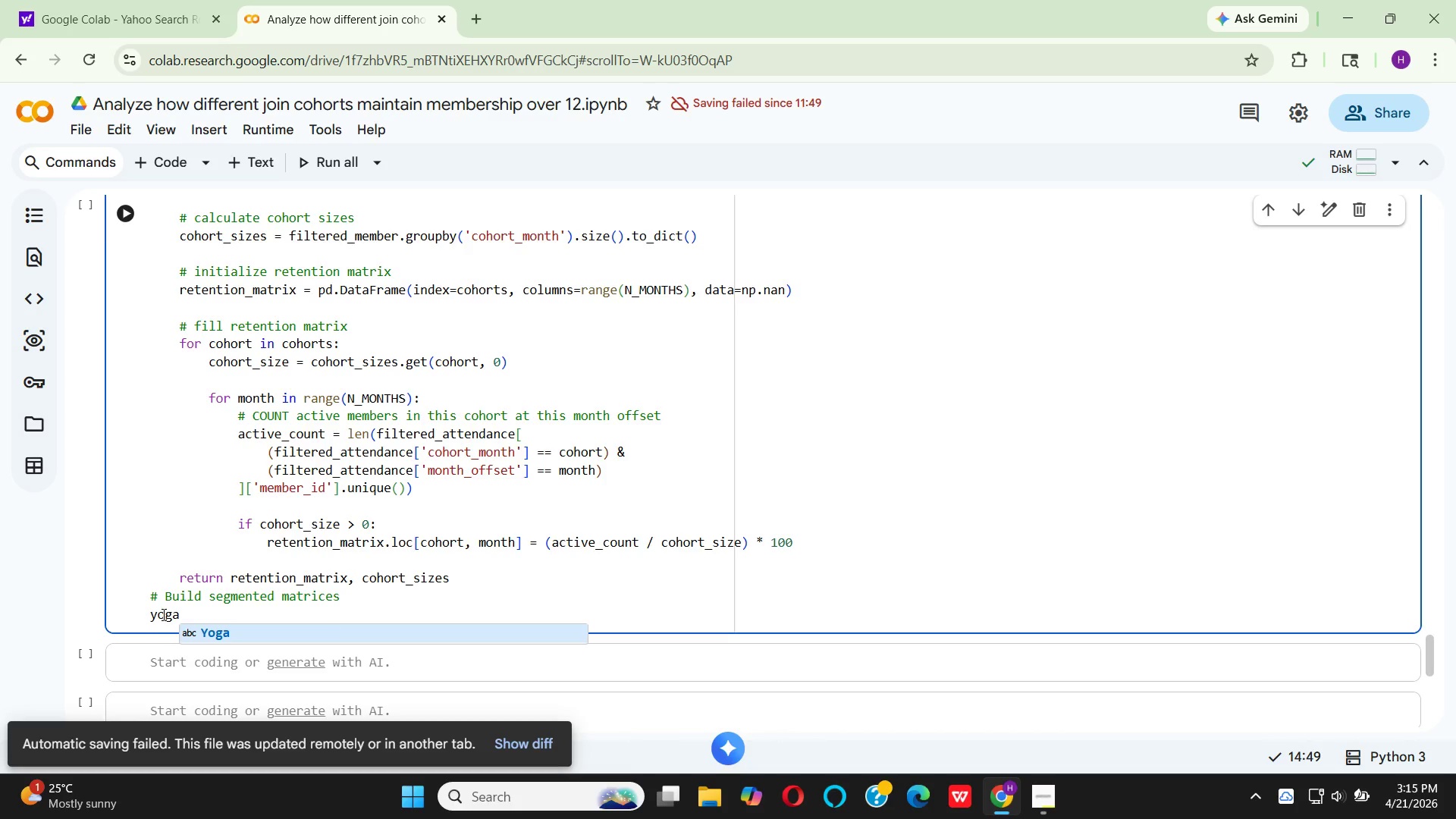 
key(Enter)
 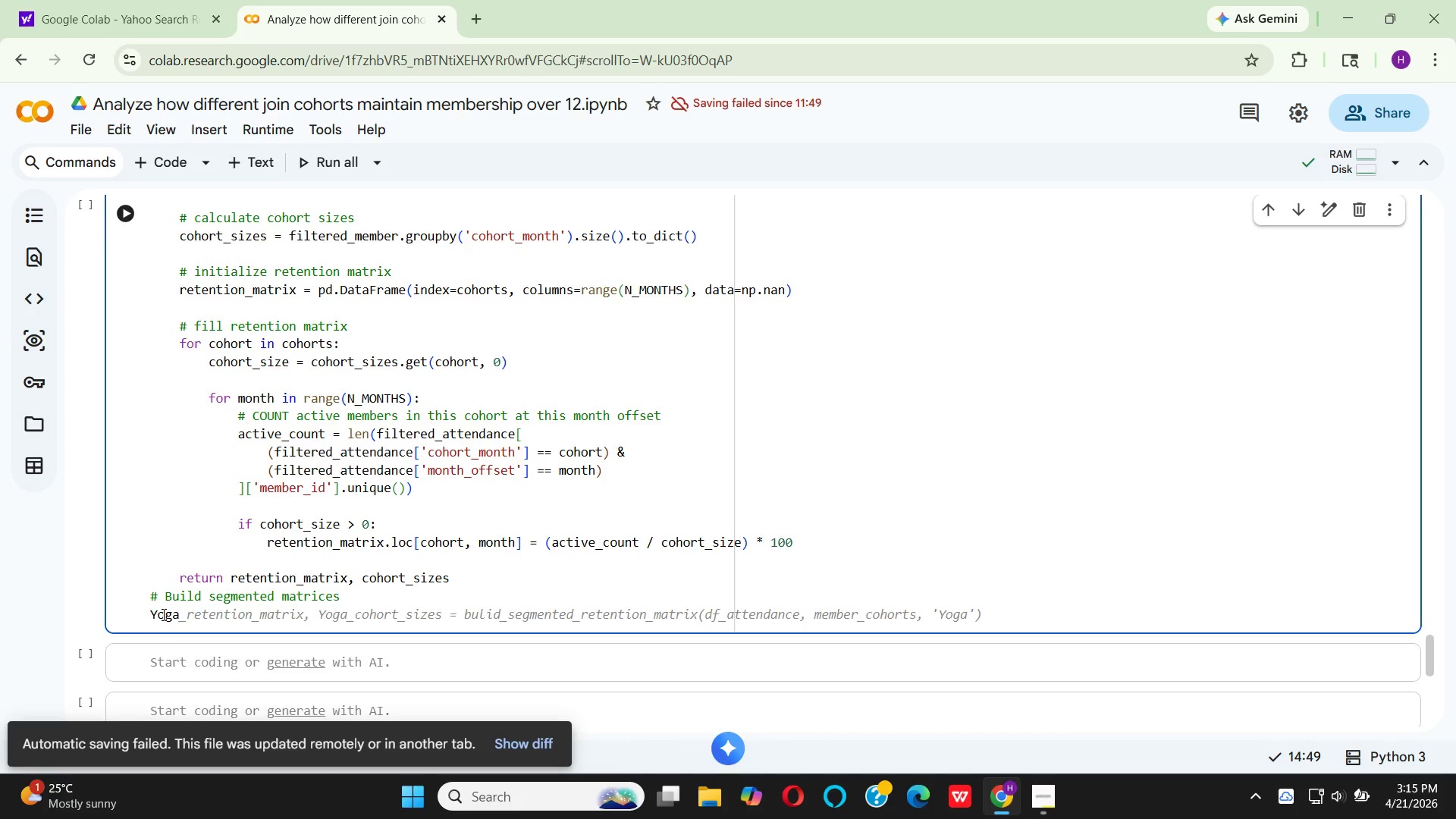 
key(Shift+Minus)
 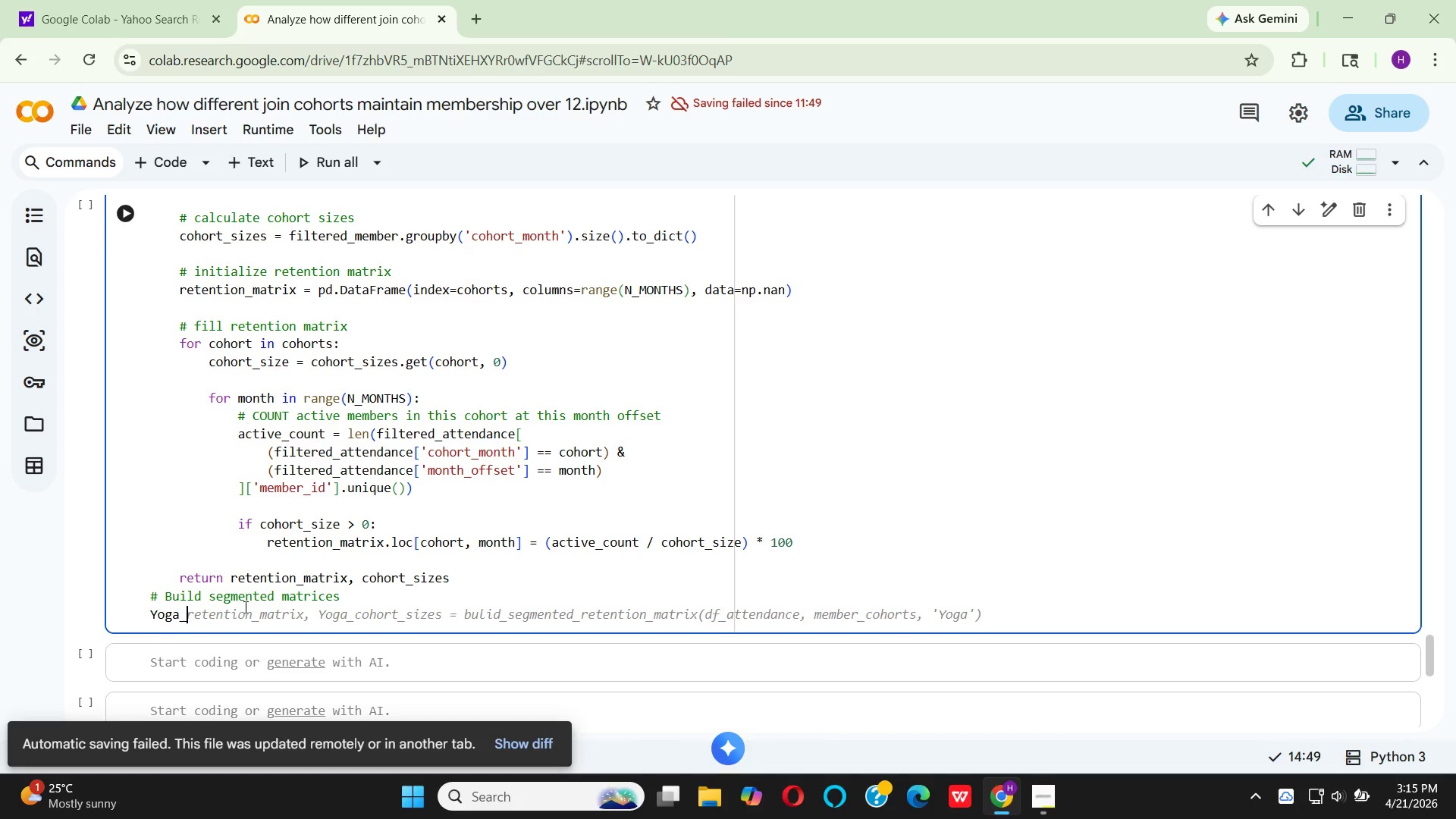 
wait(5.45)
 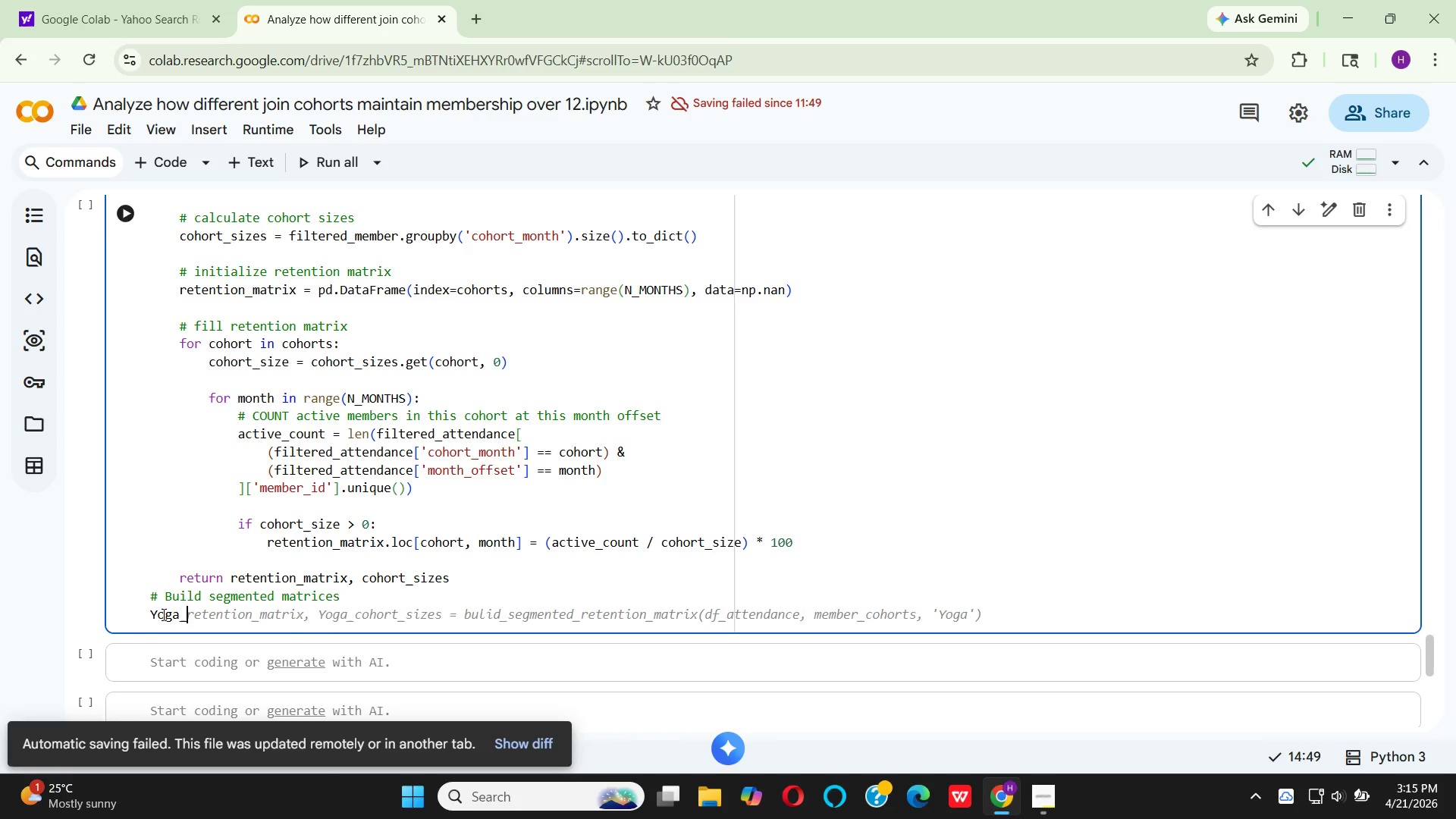 
left_click([274, 597])
 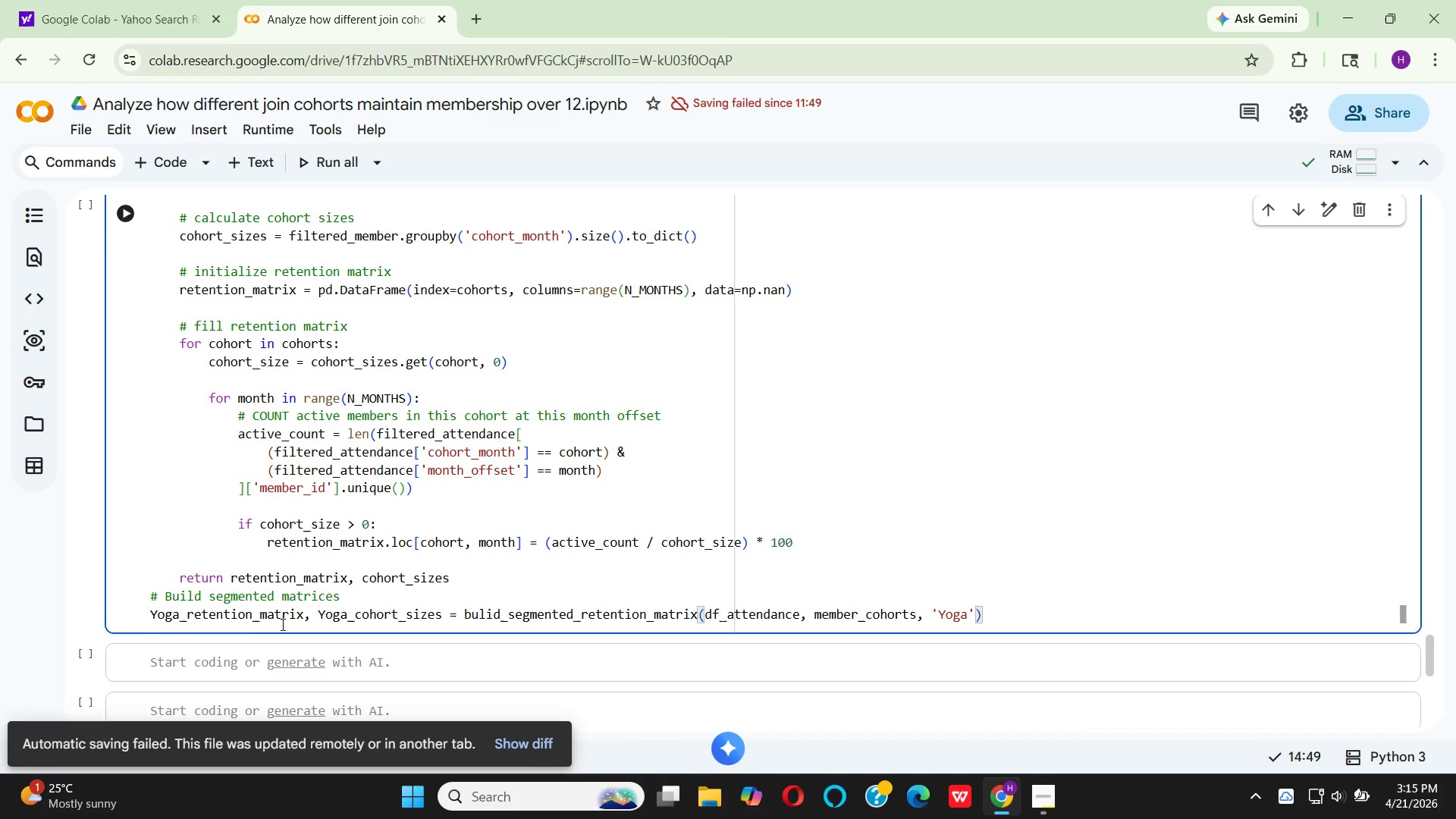 
wait(44.7)
 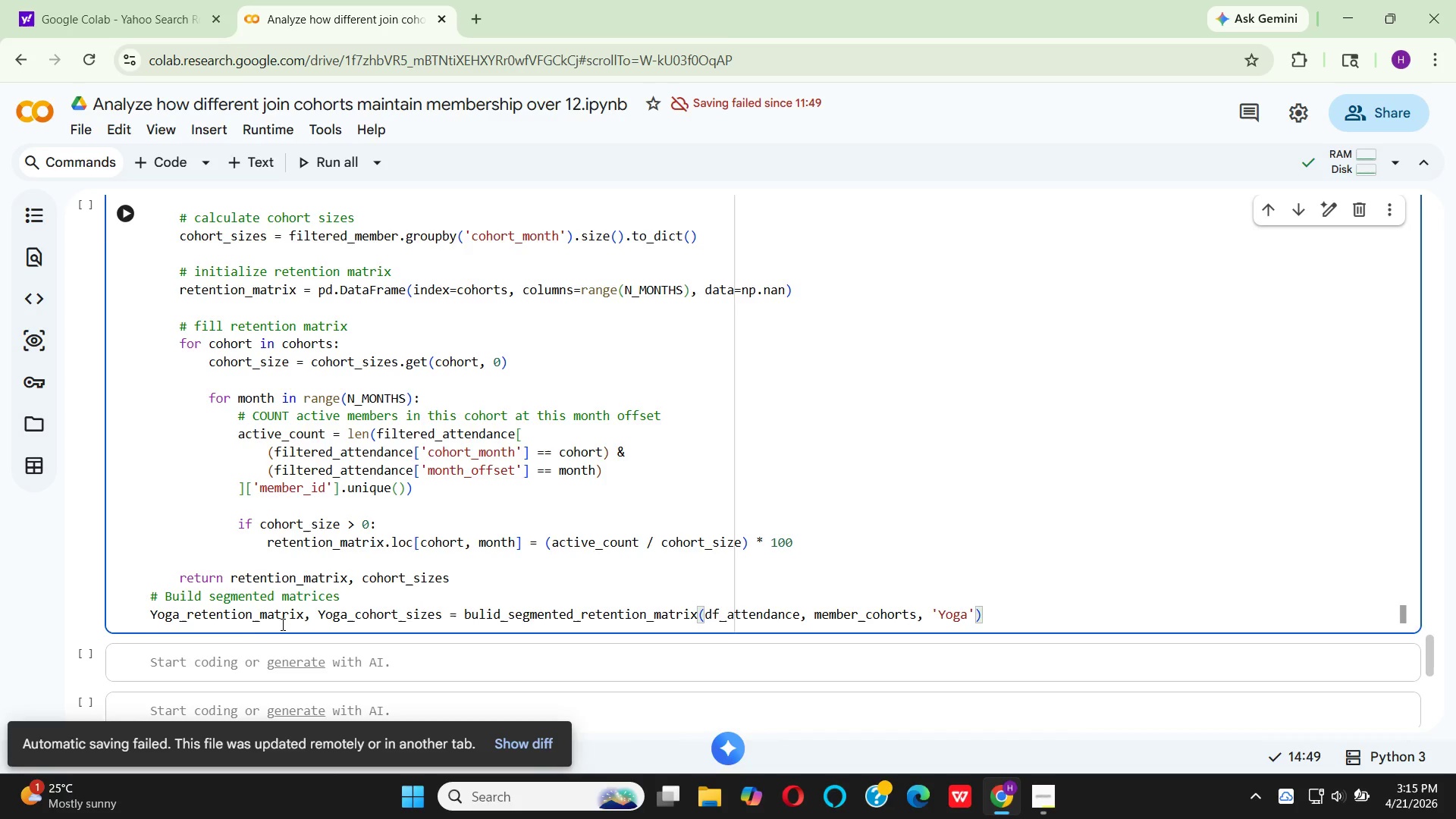 
left_click([306, 615])
 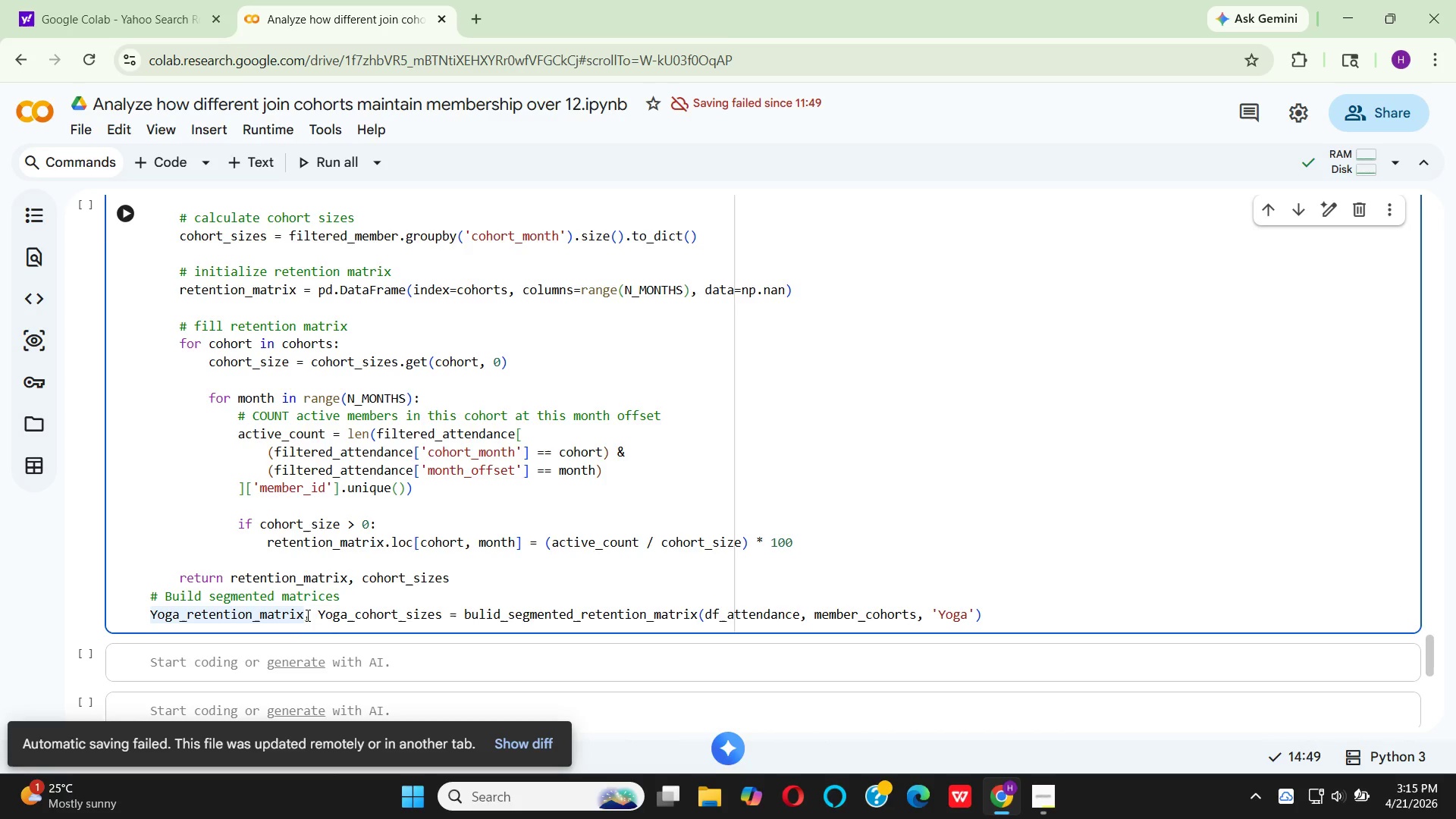 
key(Backspace)
 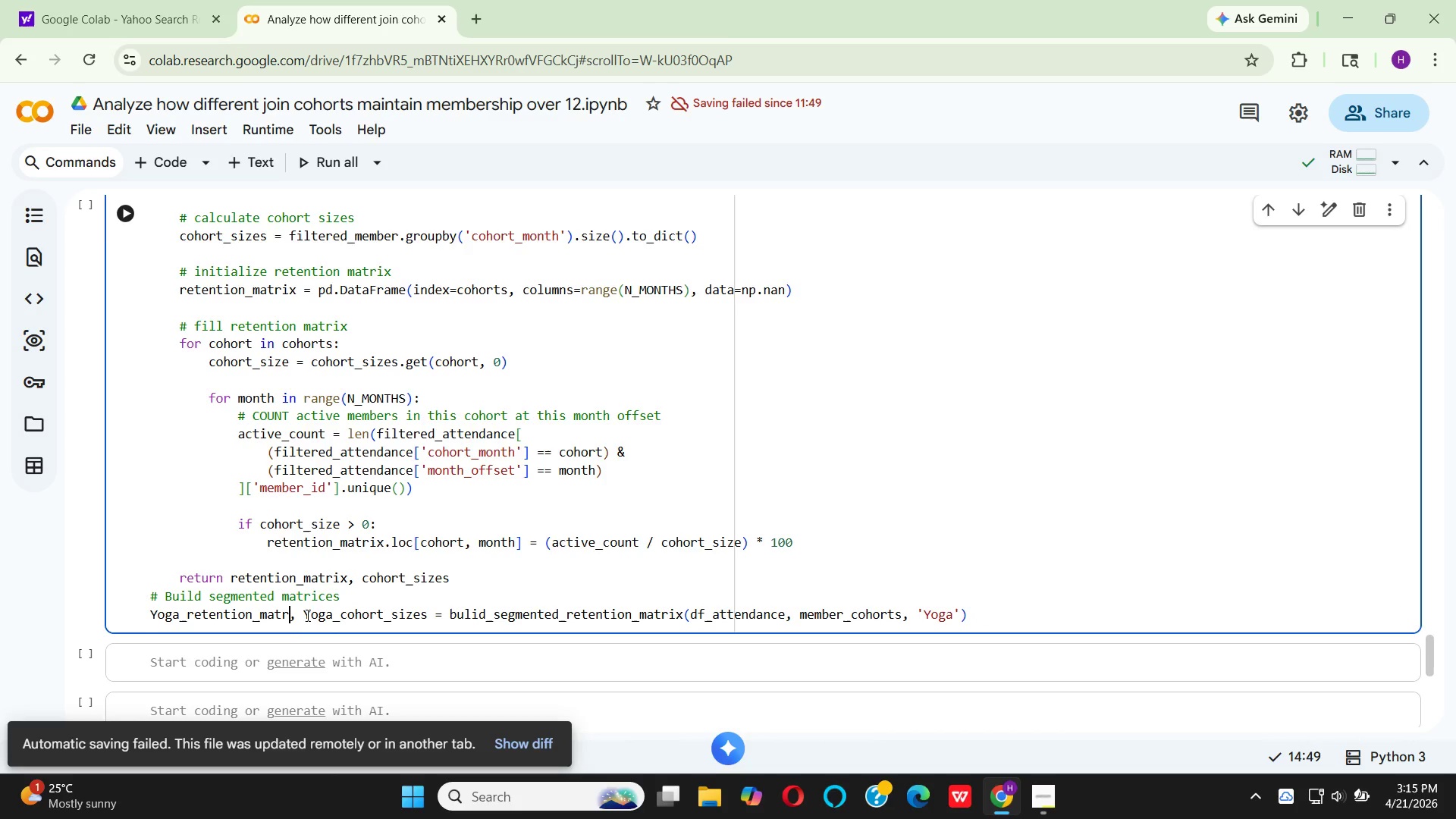 
key(Backspace)
 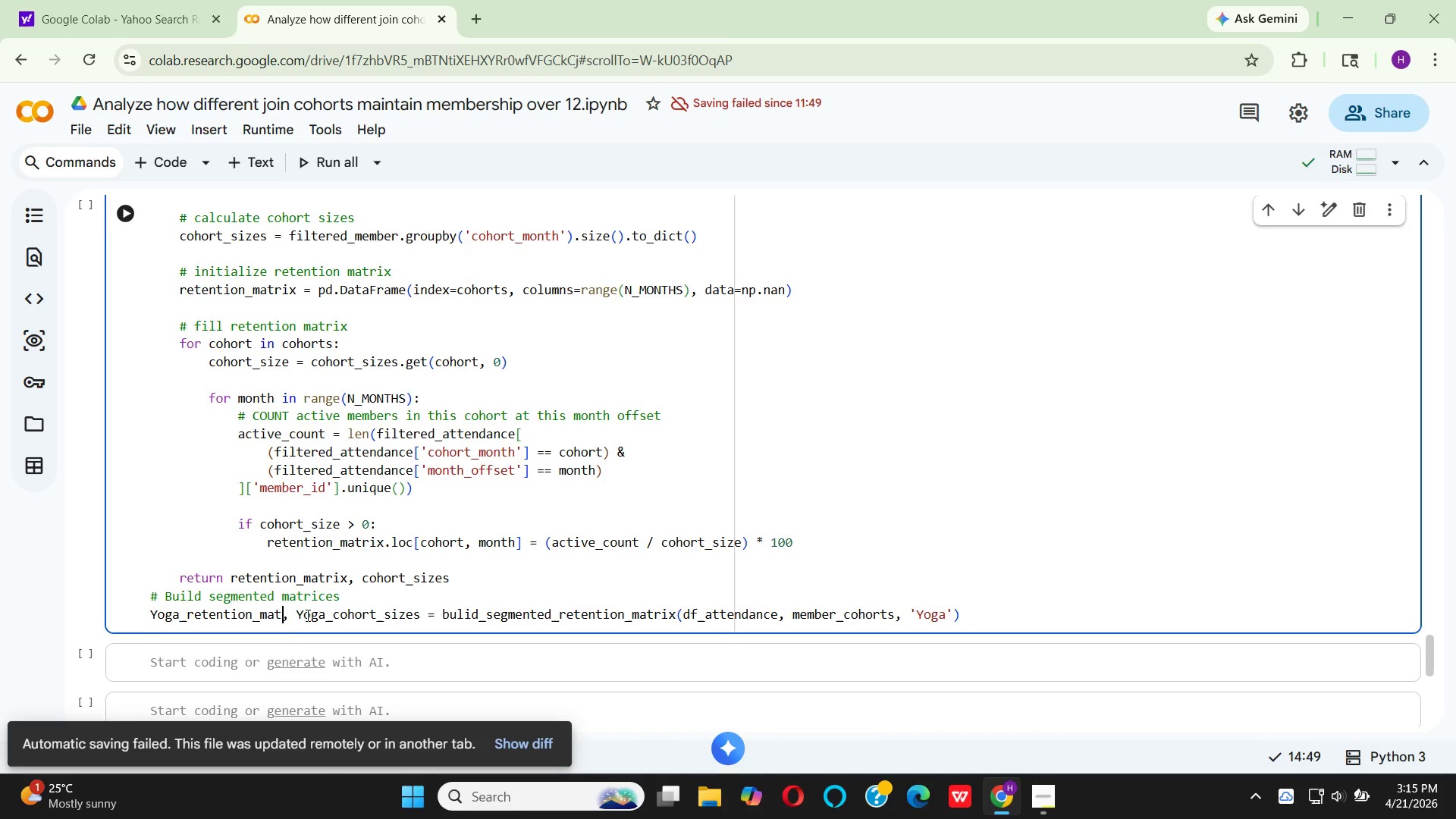 
key(Backspace)
 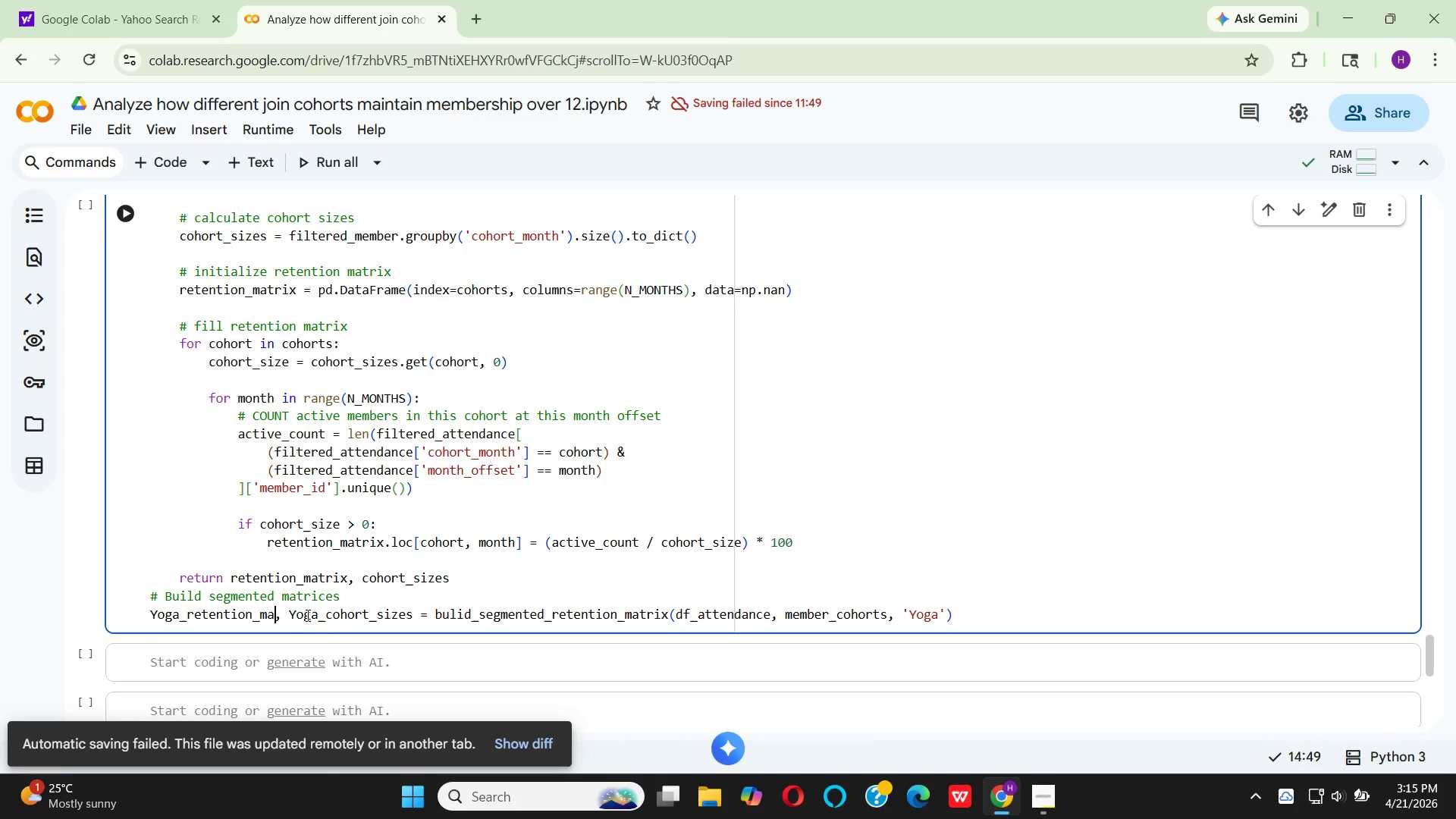 
key(Backspace)
 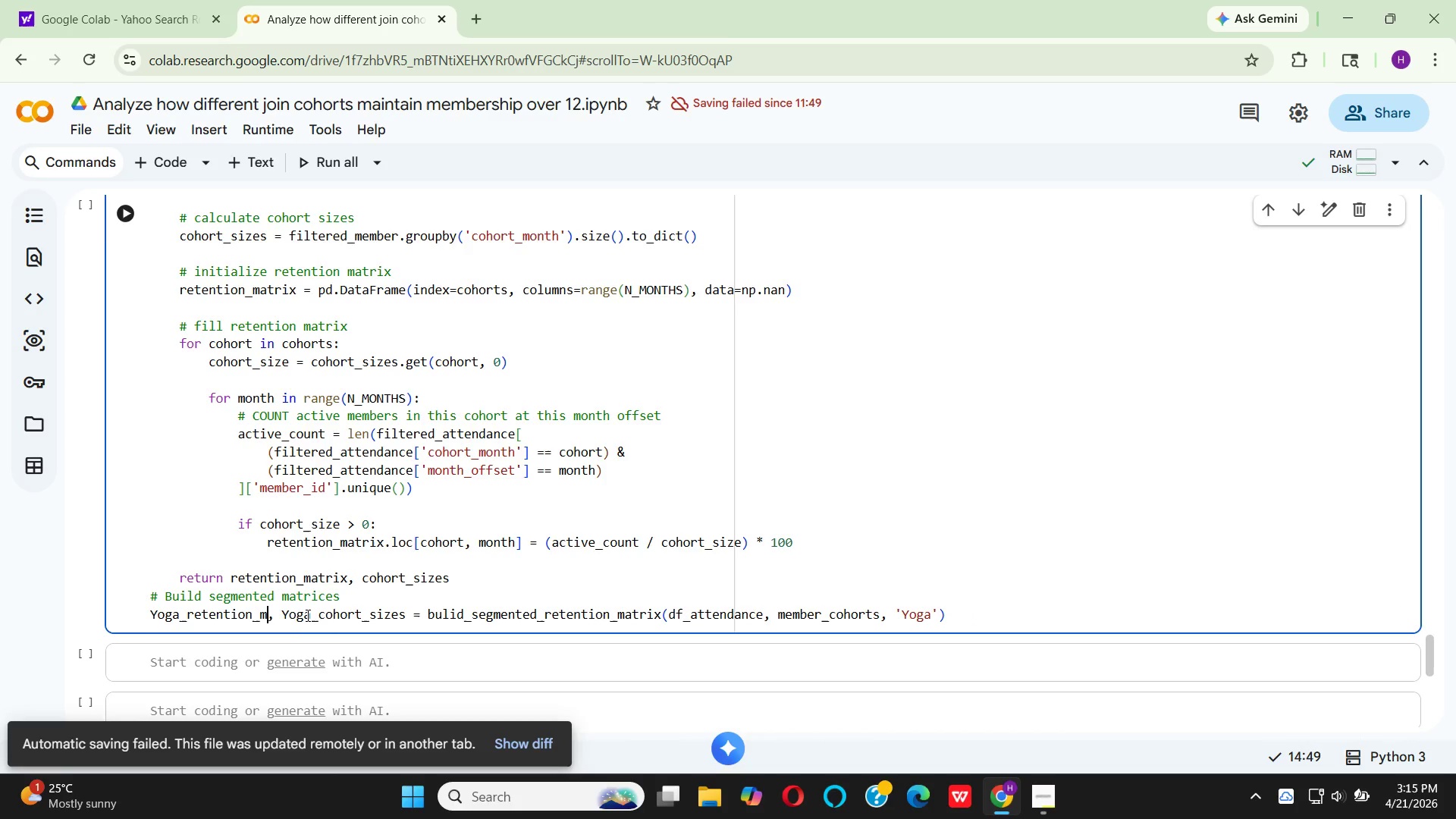 
key(Backspace)
 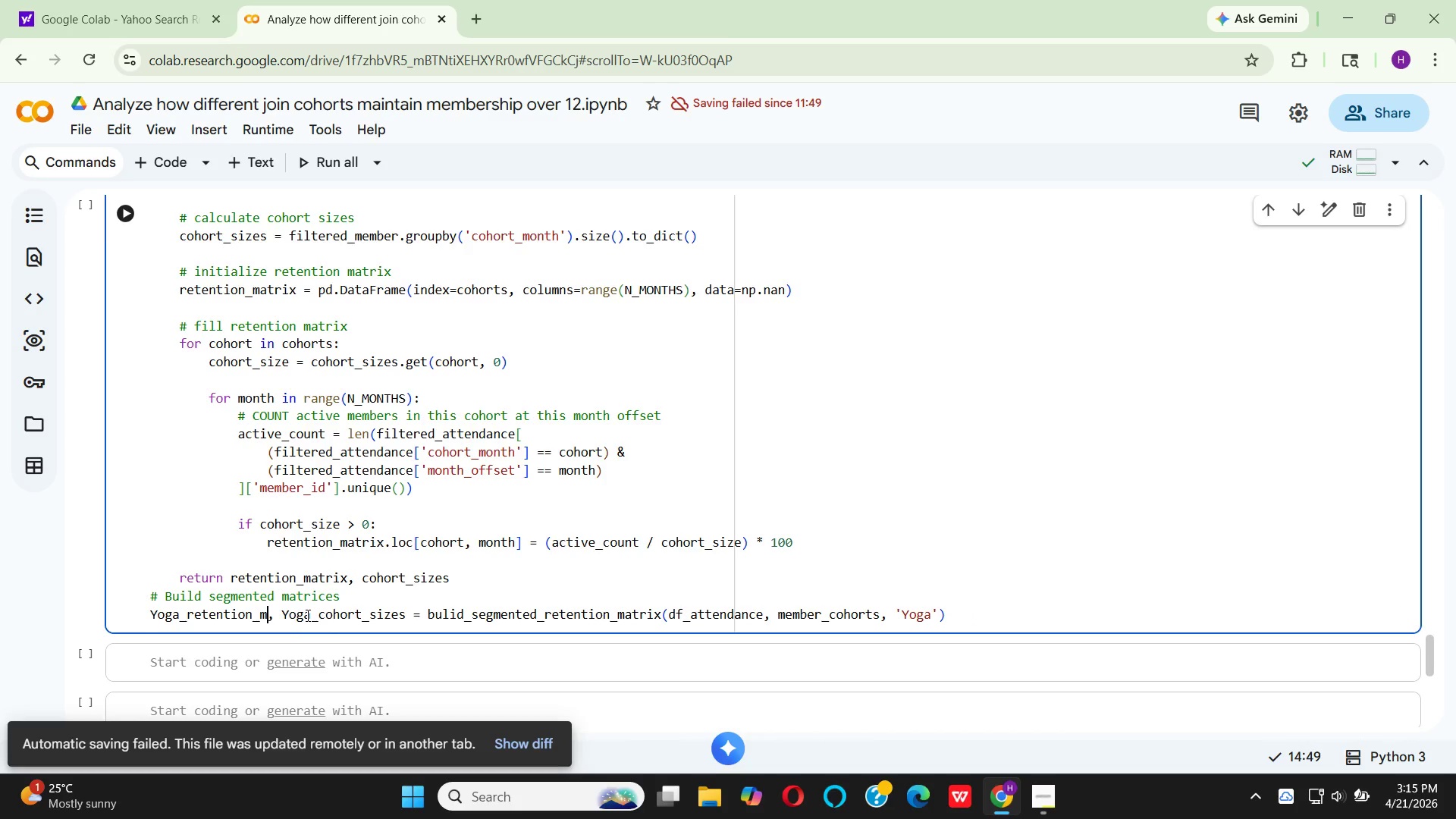 
key(Backspace)
 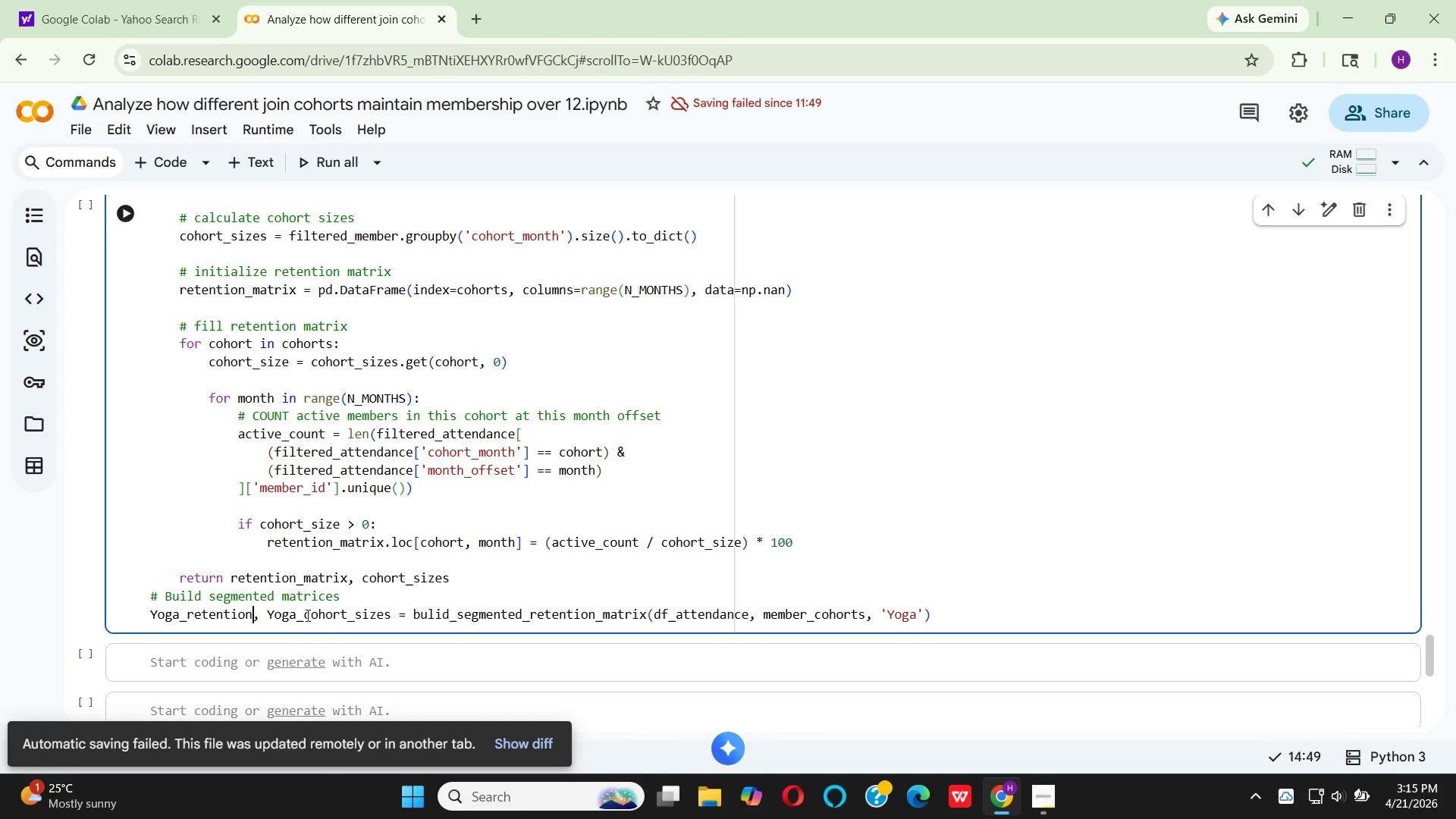 
key(Backspace)
 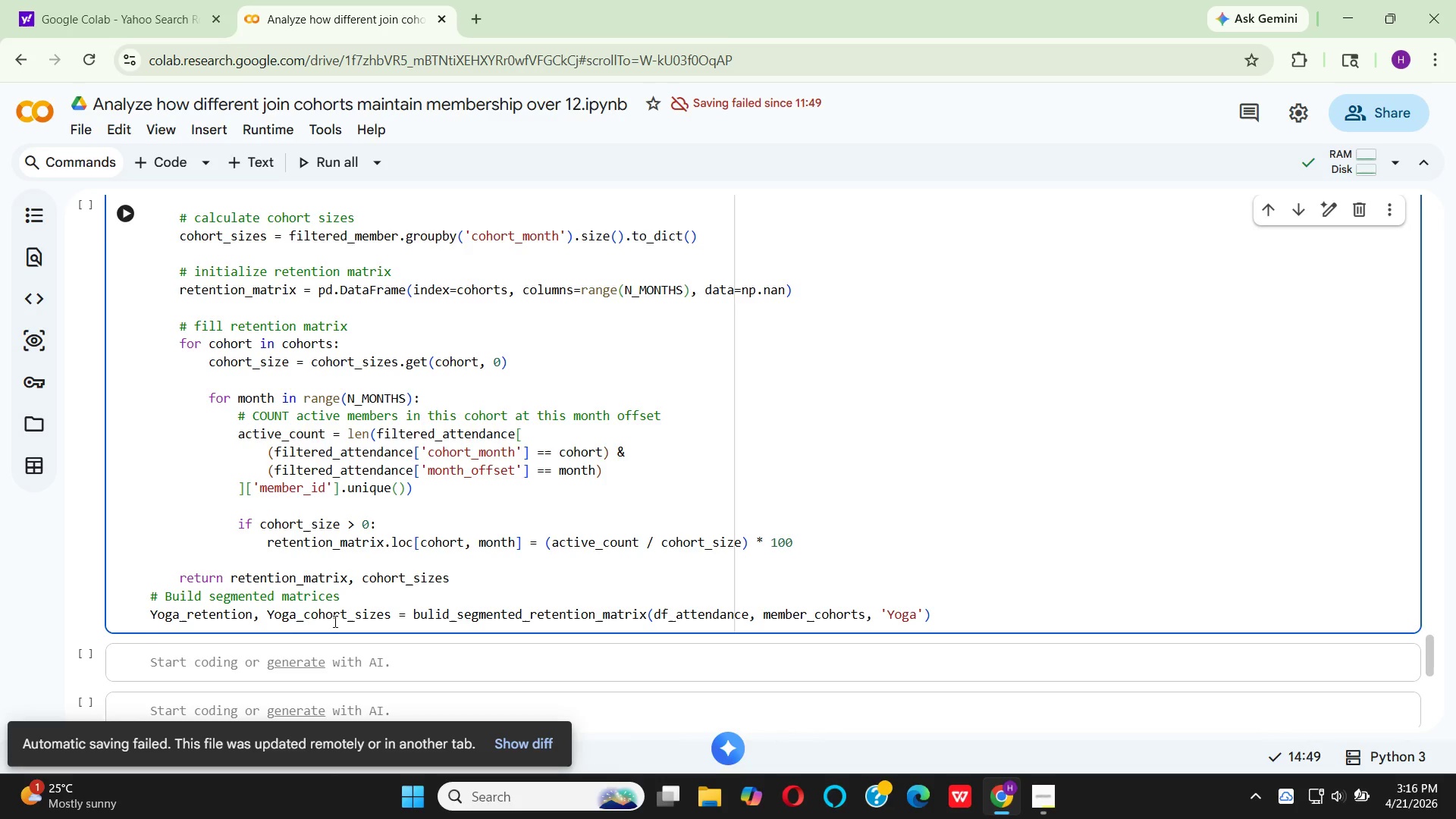 
wait(7.59)
 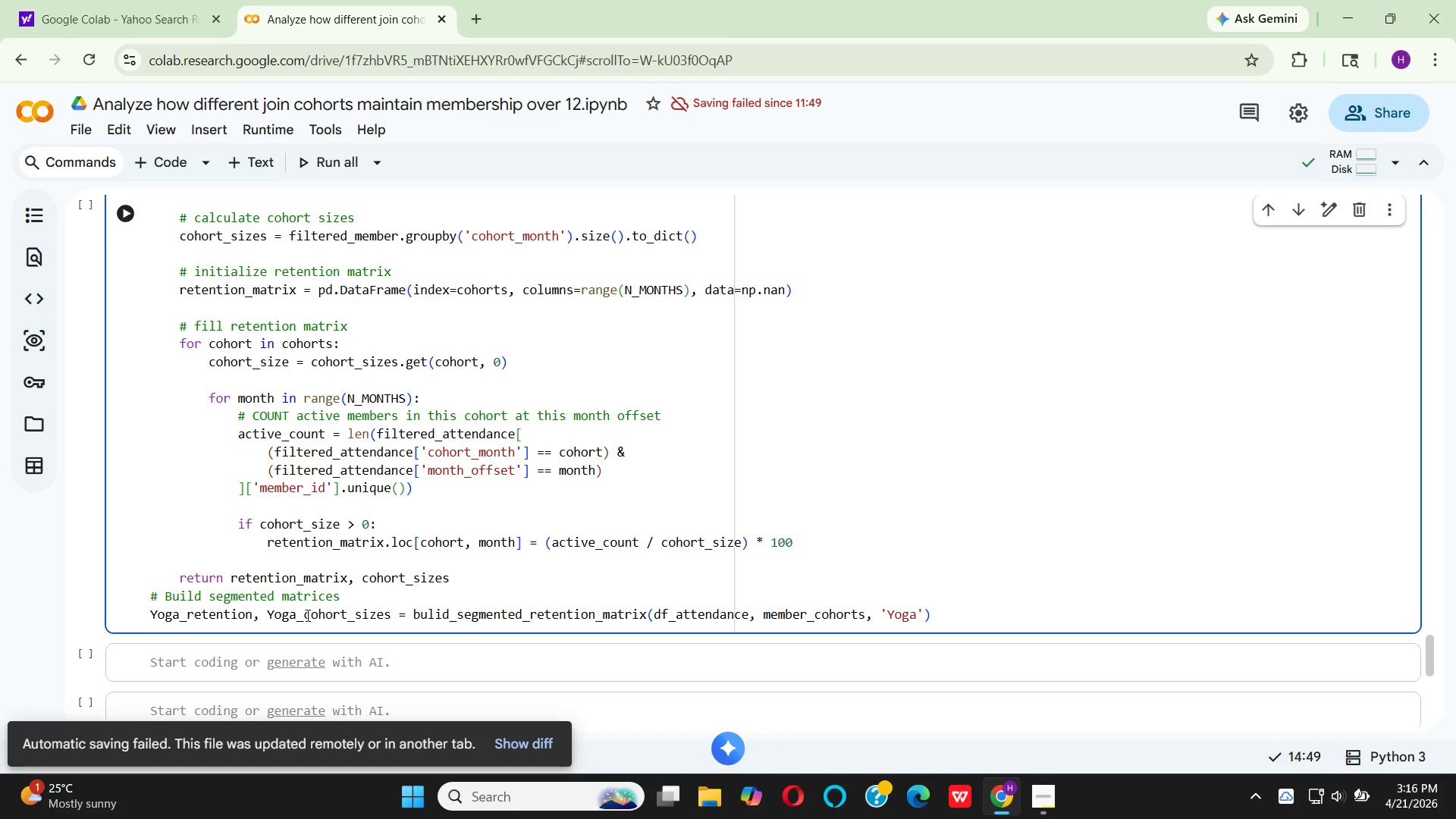 
left_click([344, 607])
 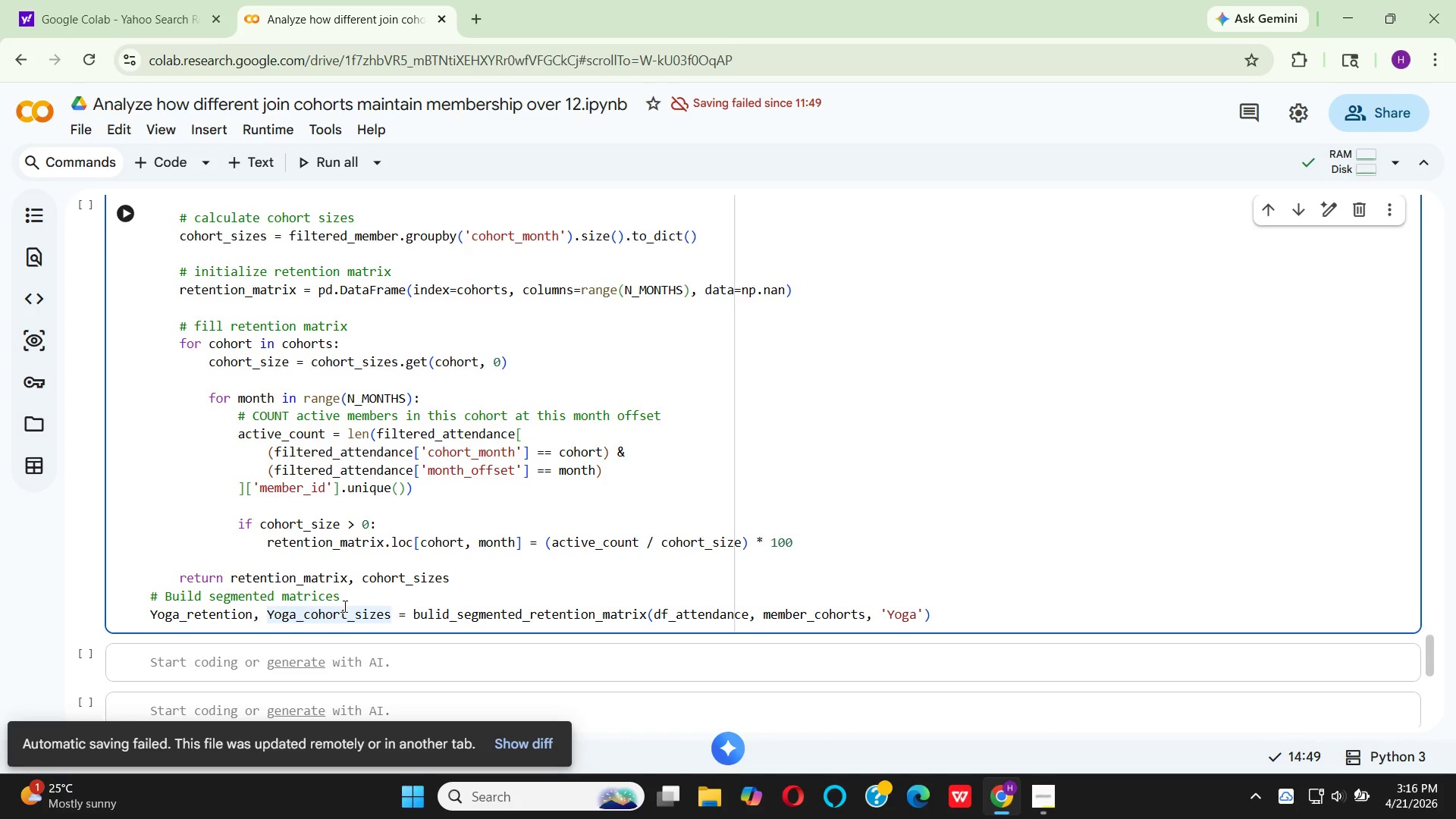 
key(Backspace)
 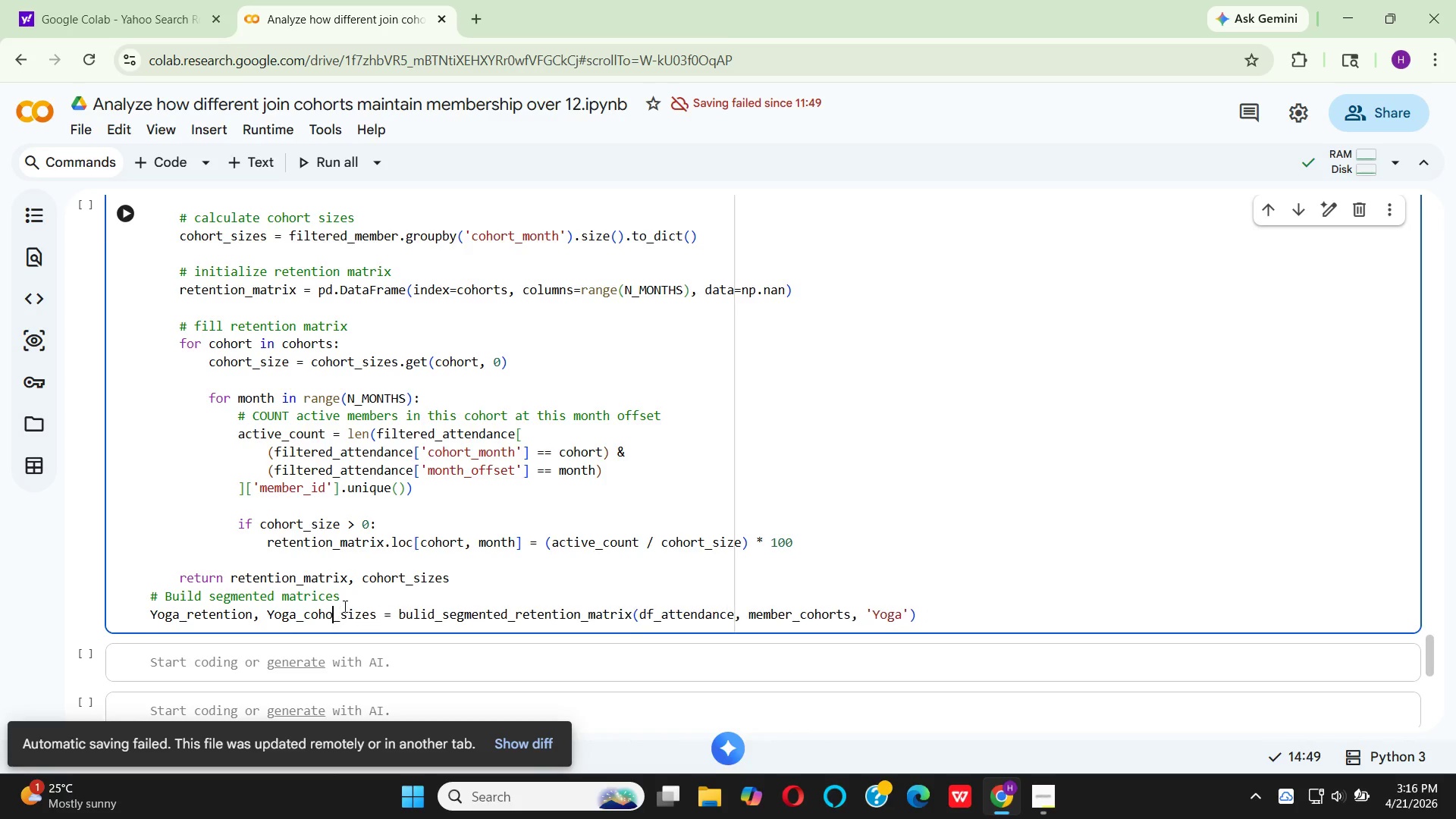 
key(Backspace)
 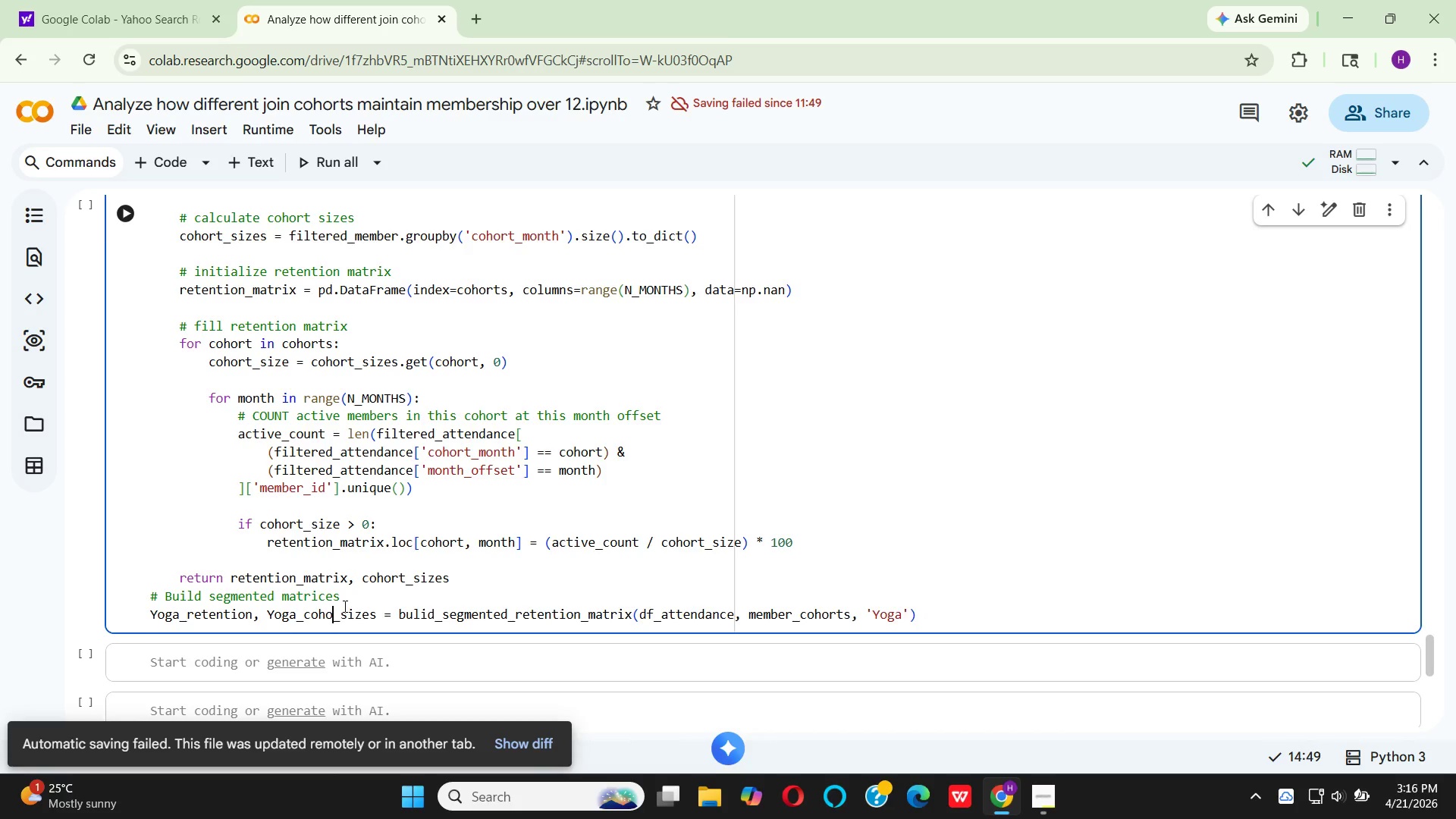 
key(Backspace)
 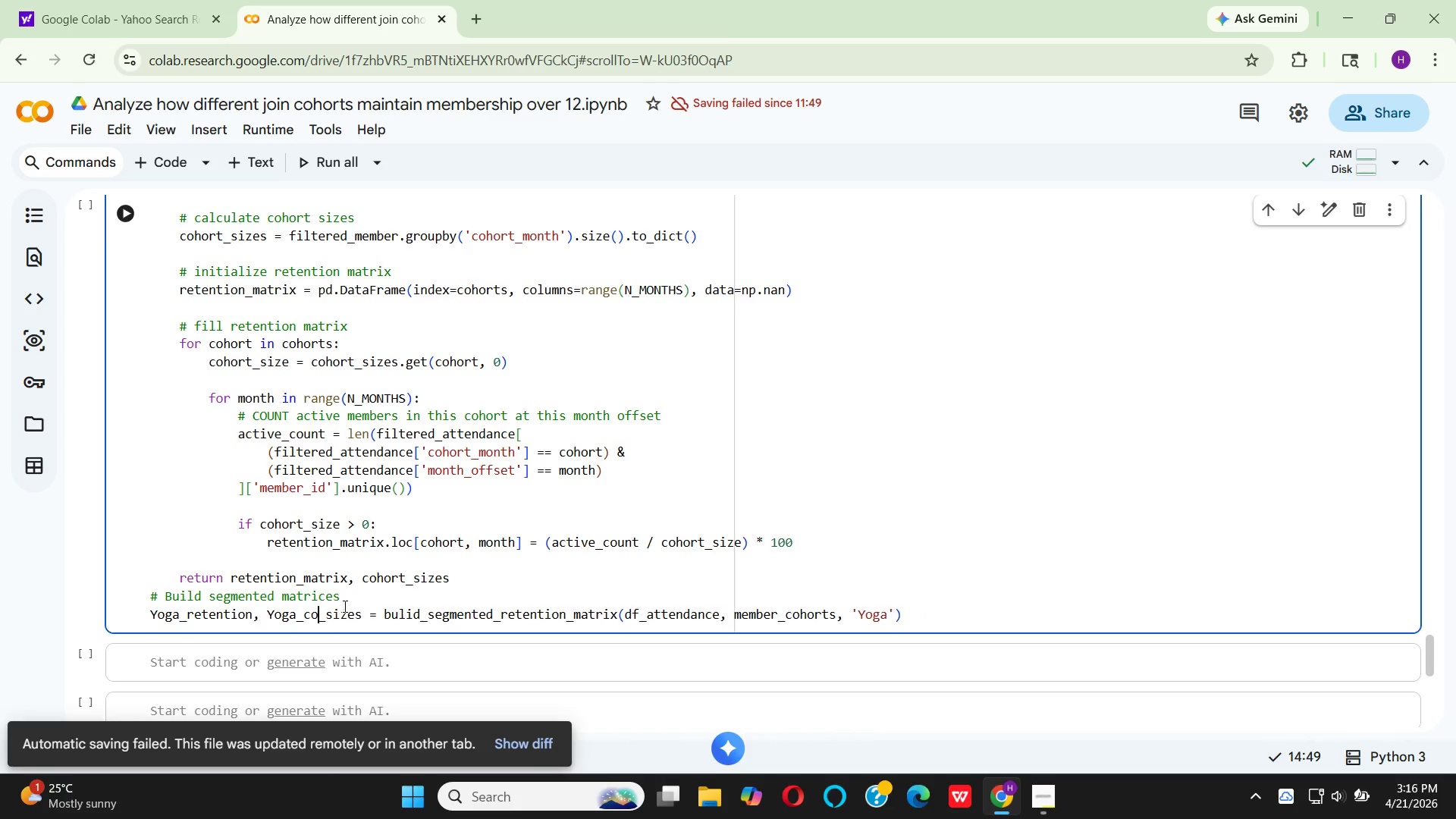 
key(Backspace)
 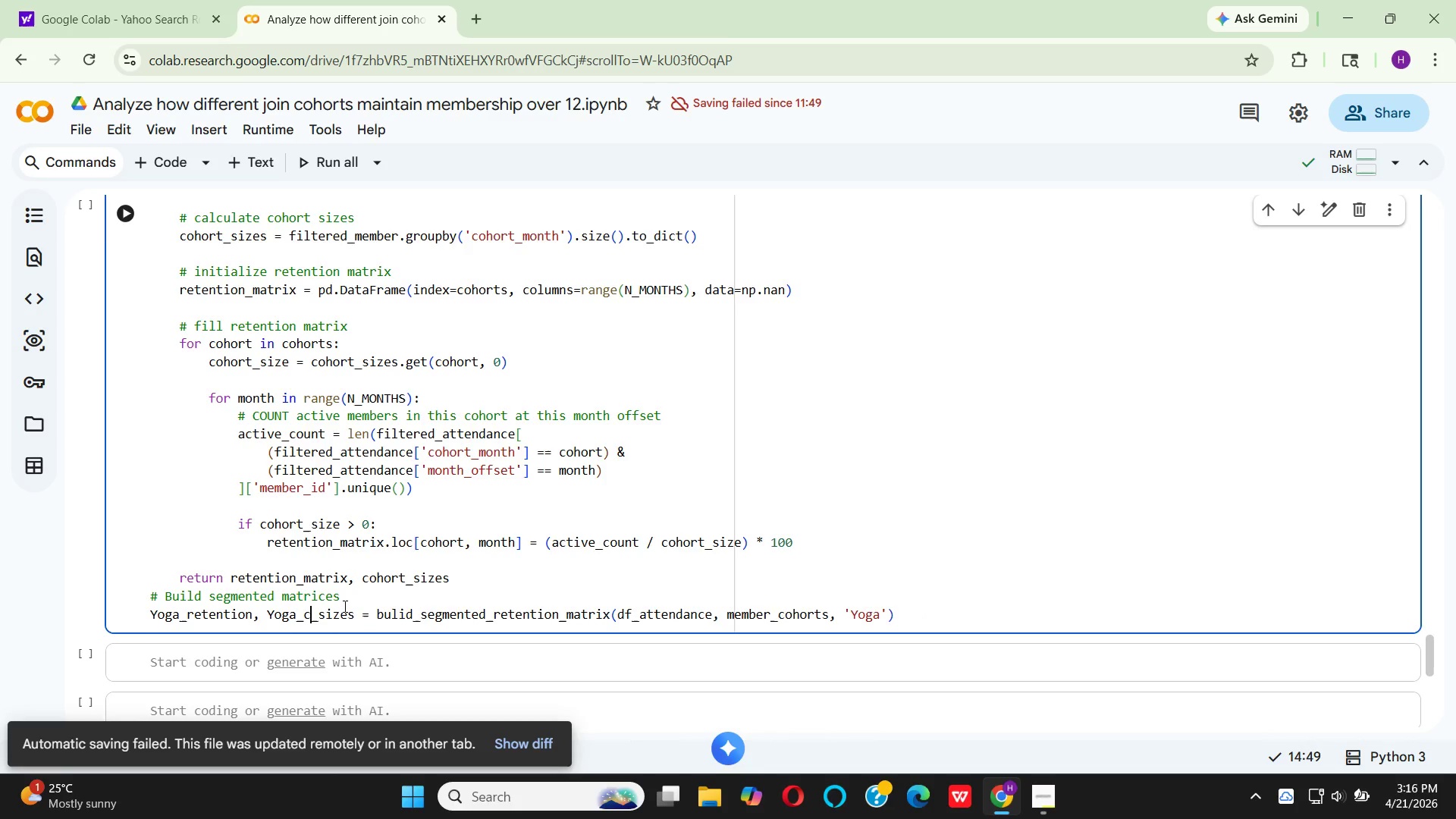 
key(Backspace)
 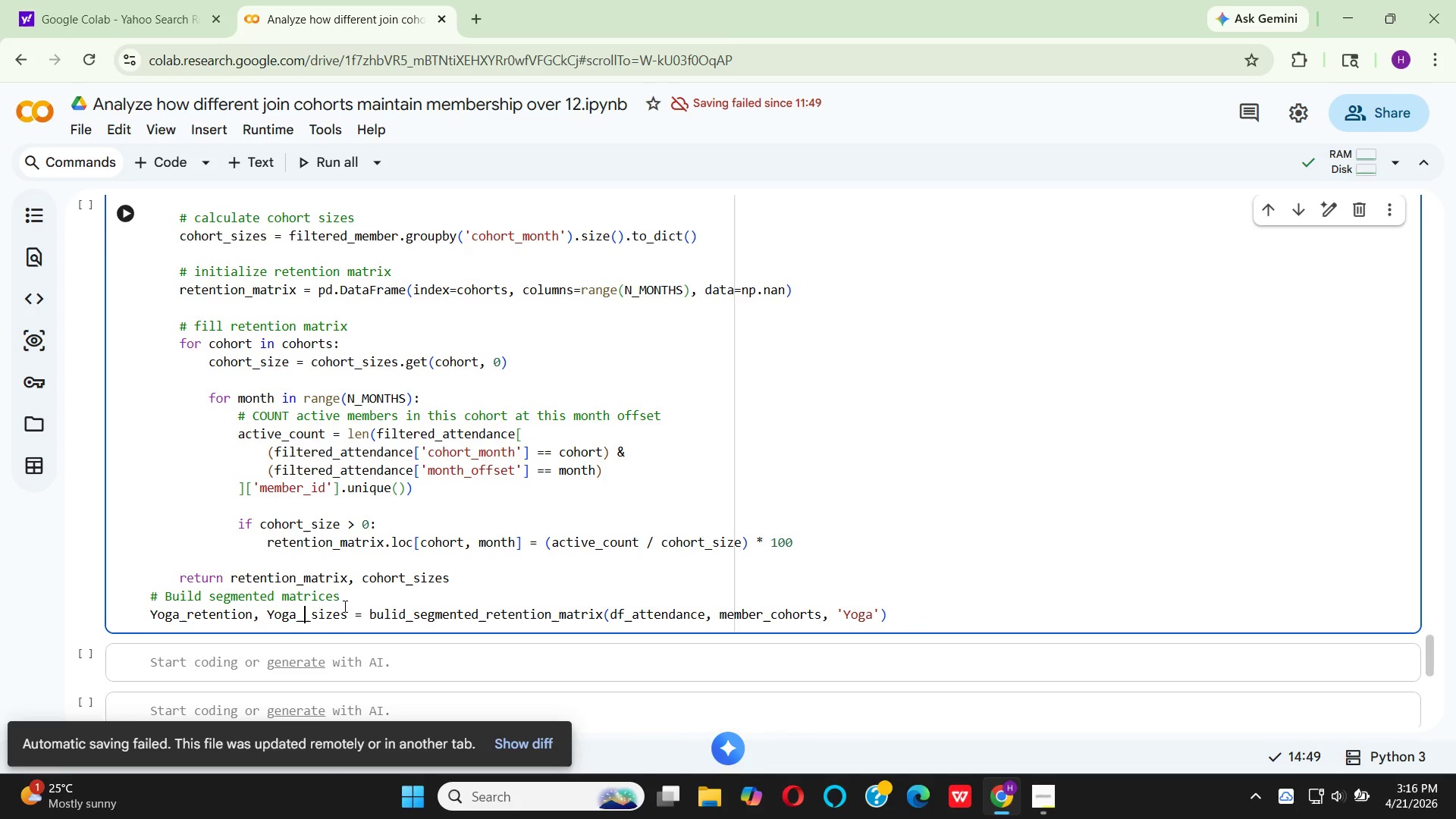 
key(Backspace)
 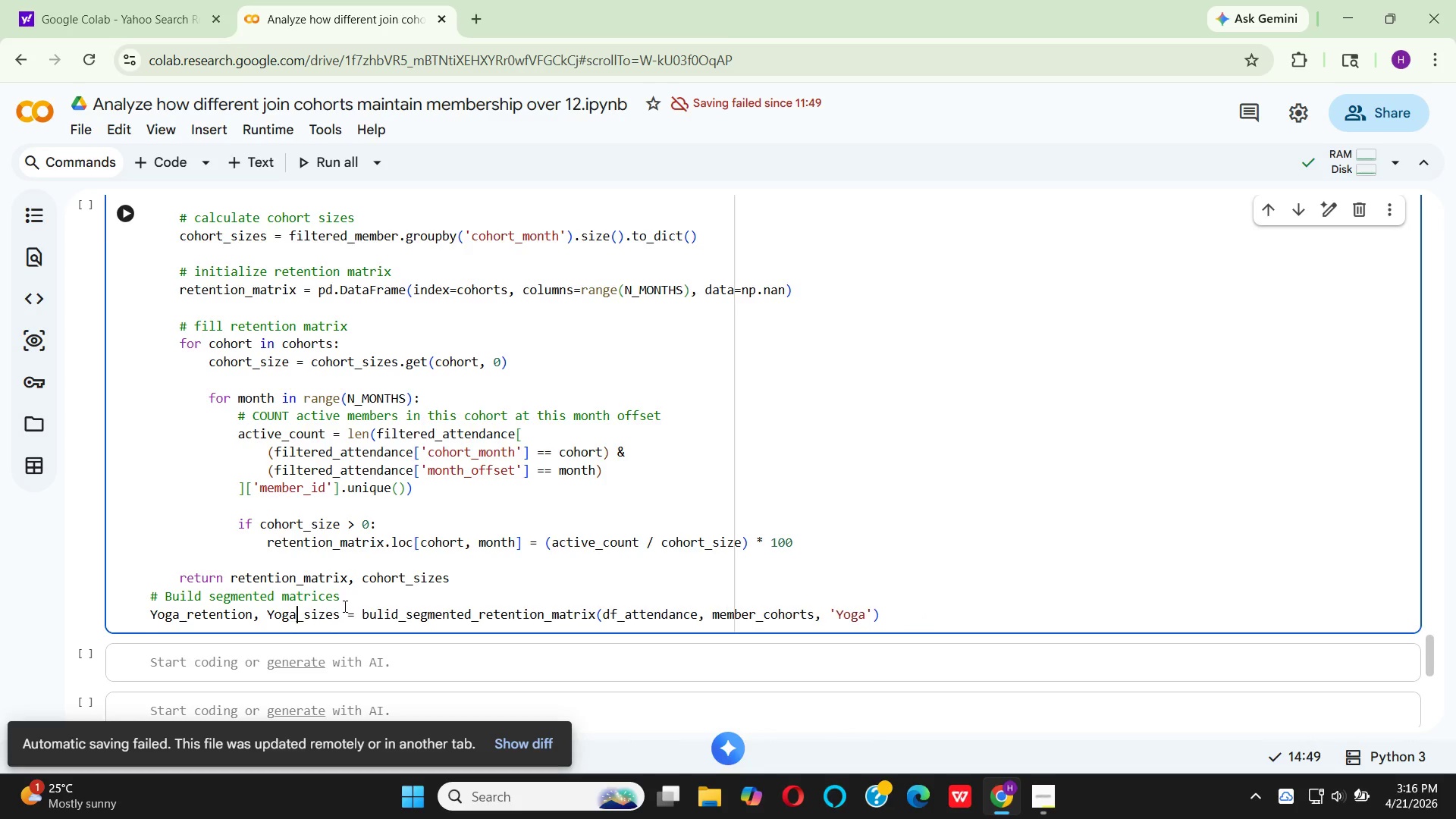 
key(Backspace)
 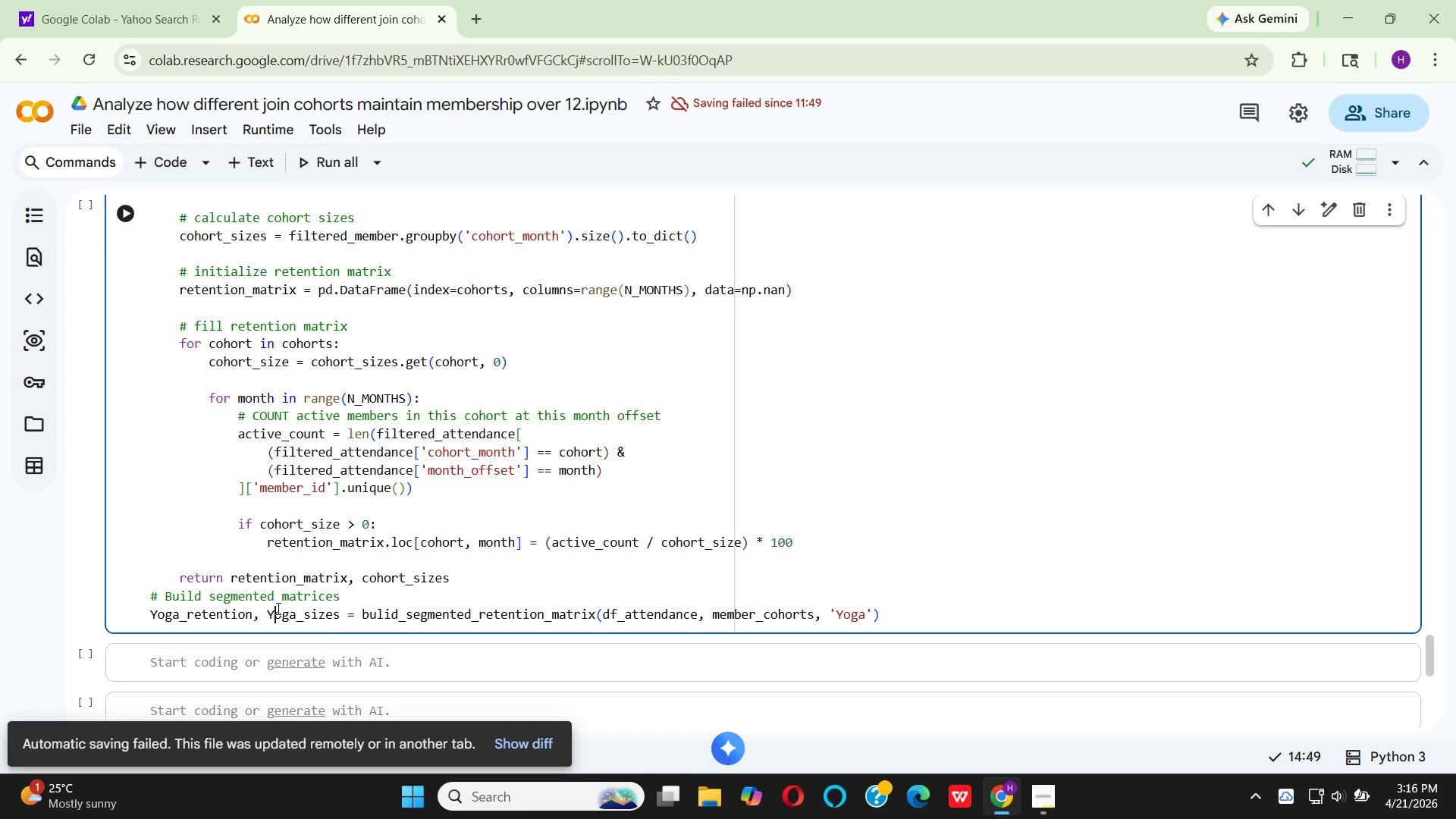 
key(Backspace)
 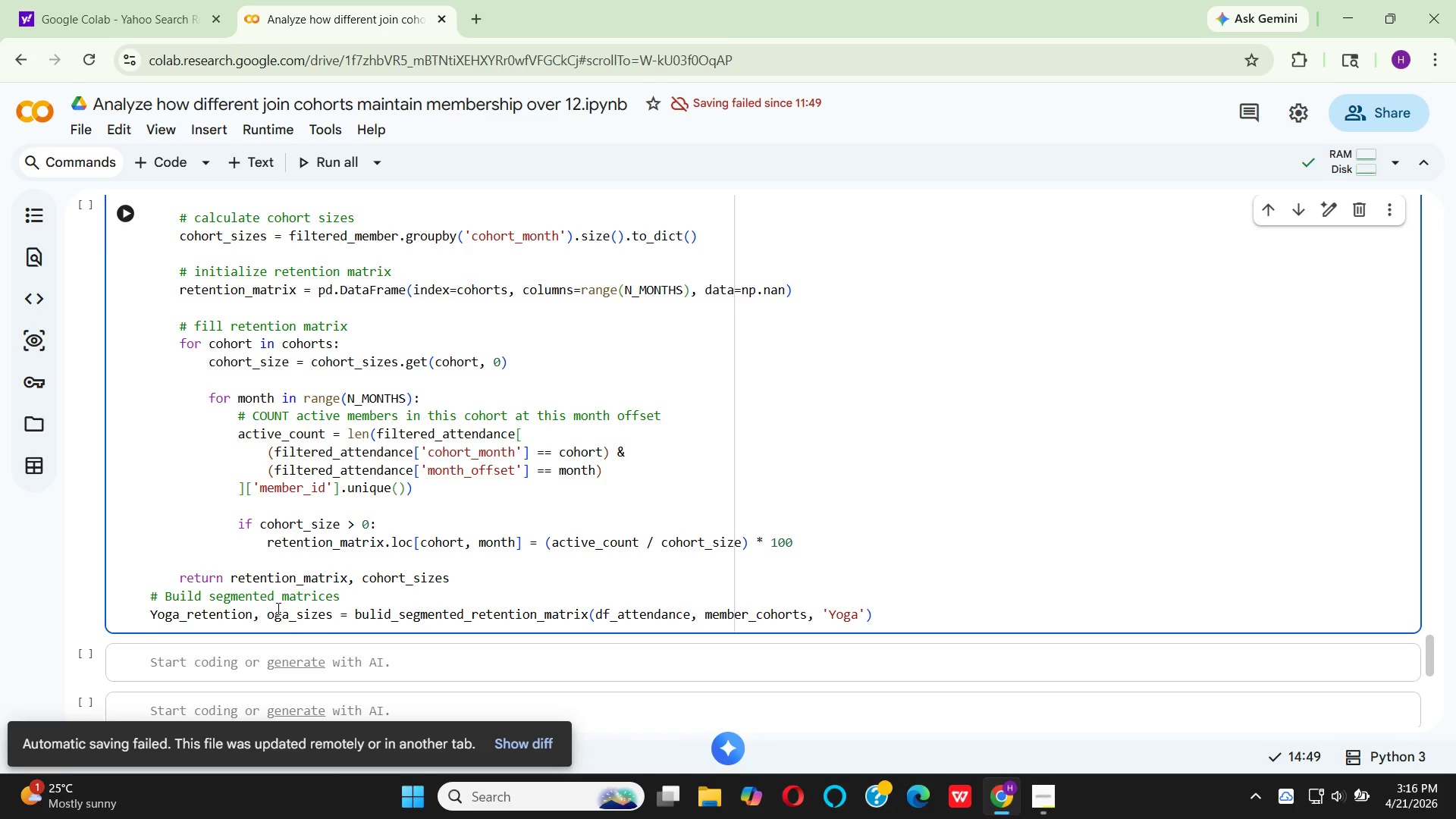 
key(Y)
 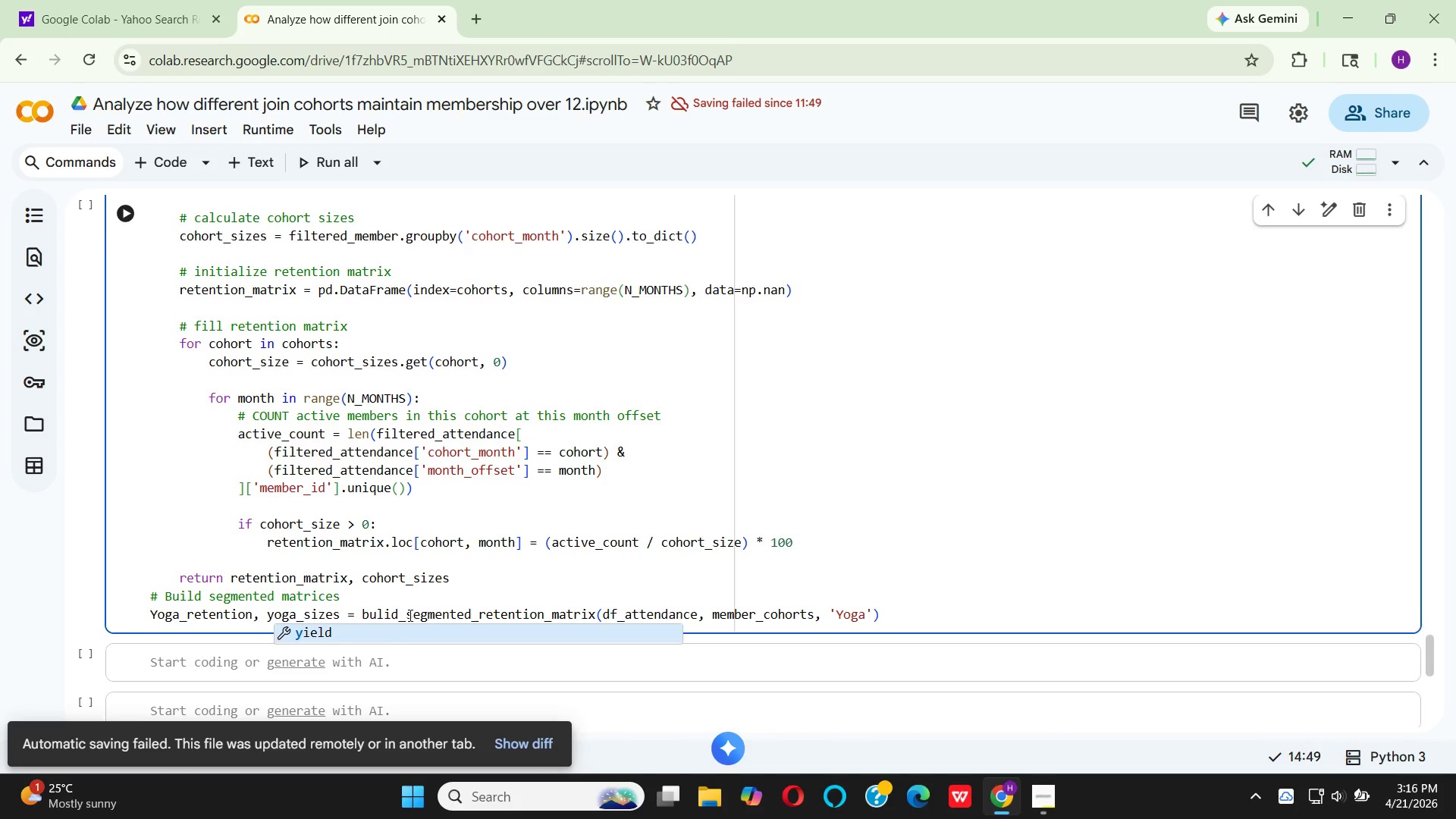 
wait(9.49)
 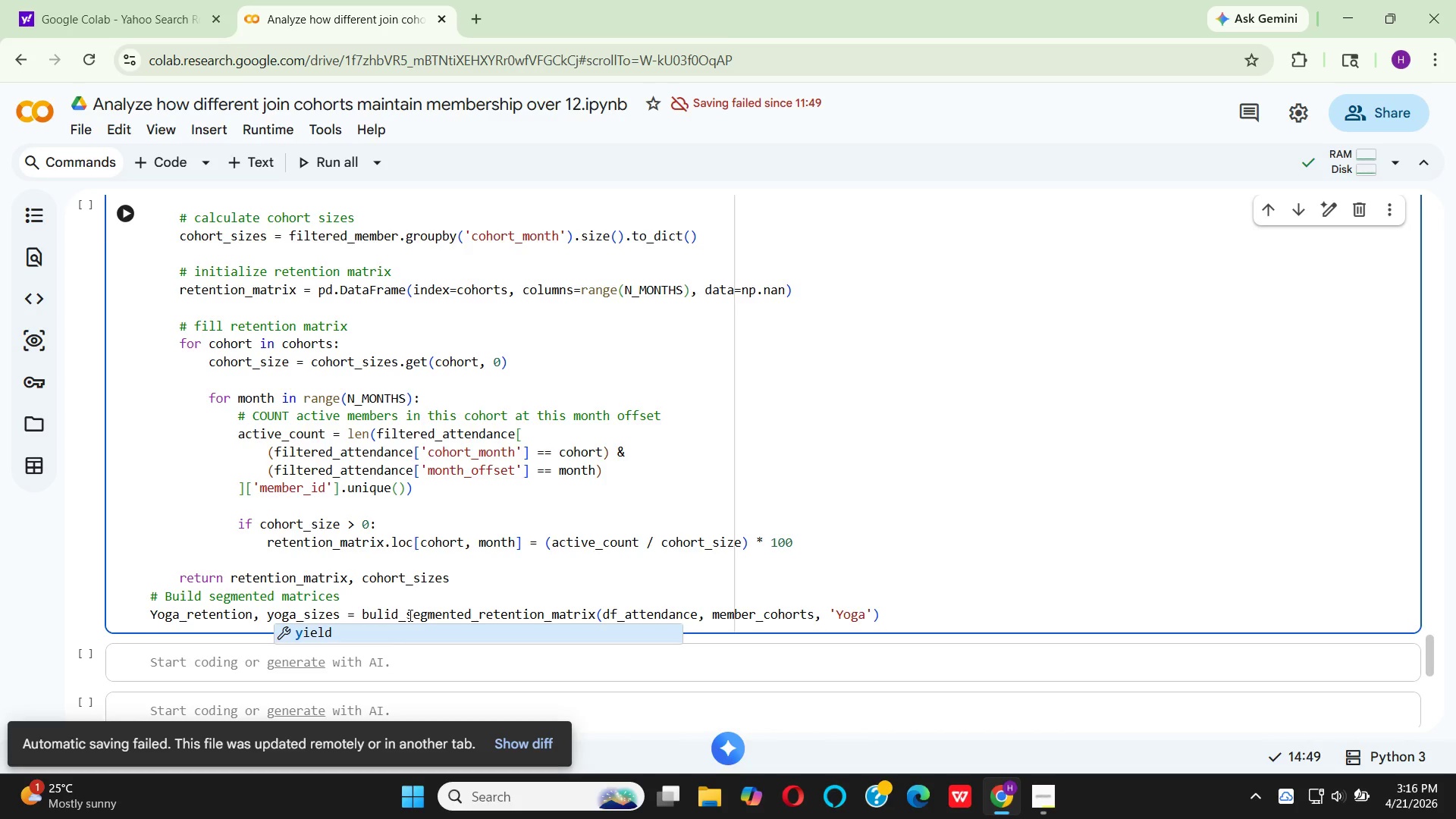 
mouse_move([623, 620])
 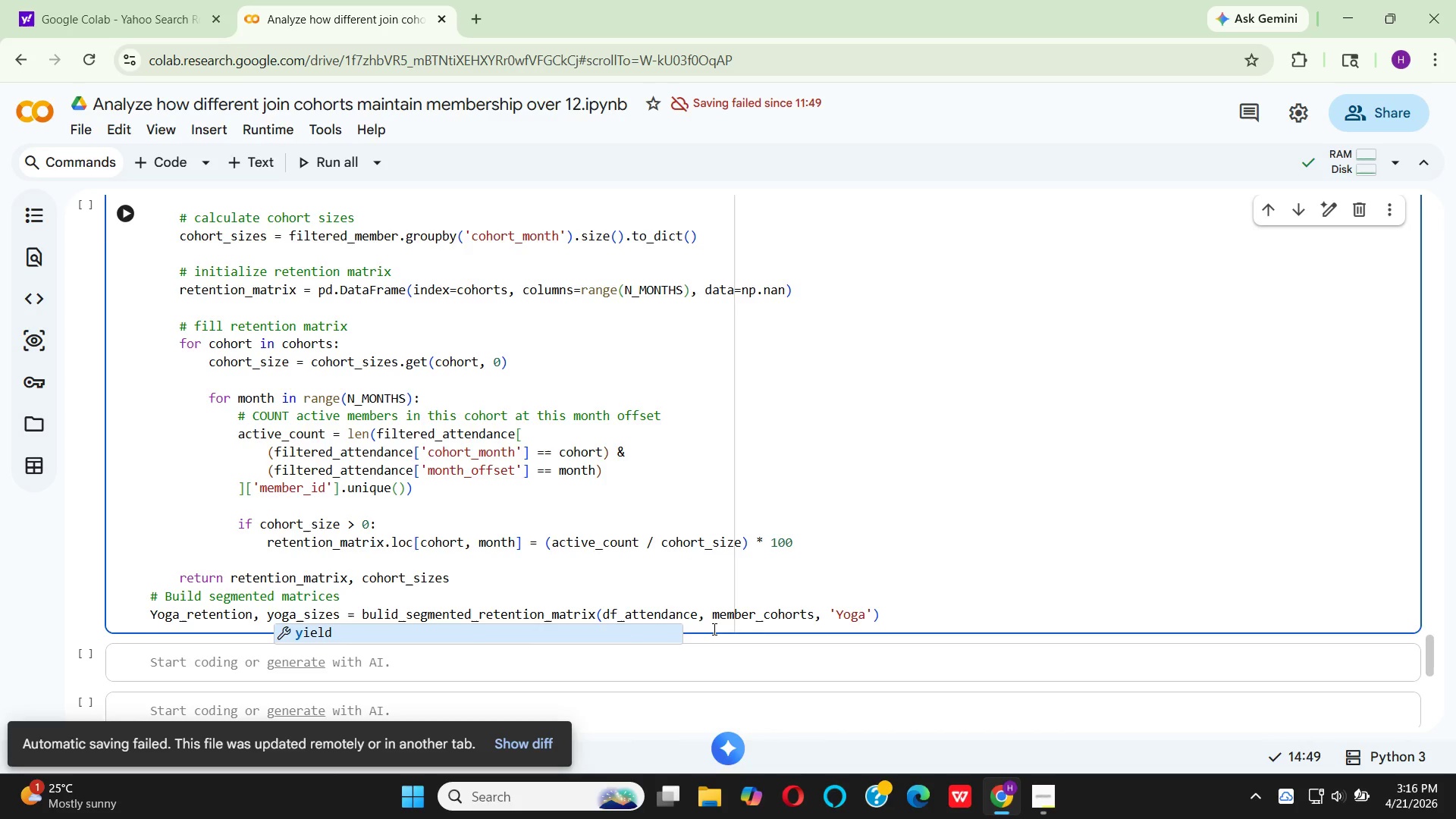 
left_click([713, 629])
 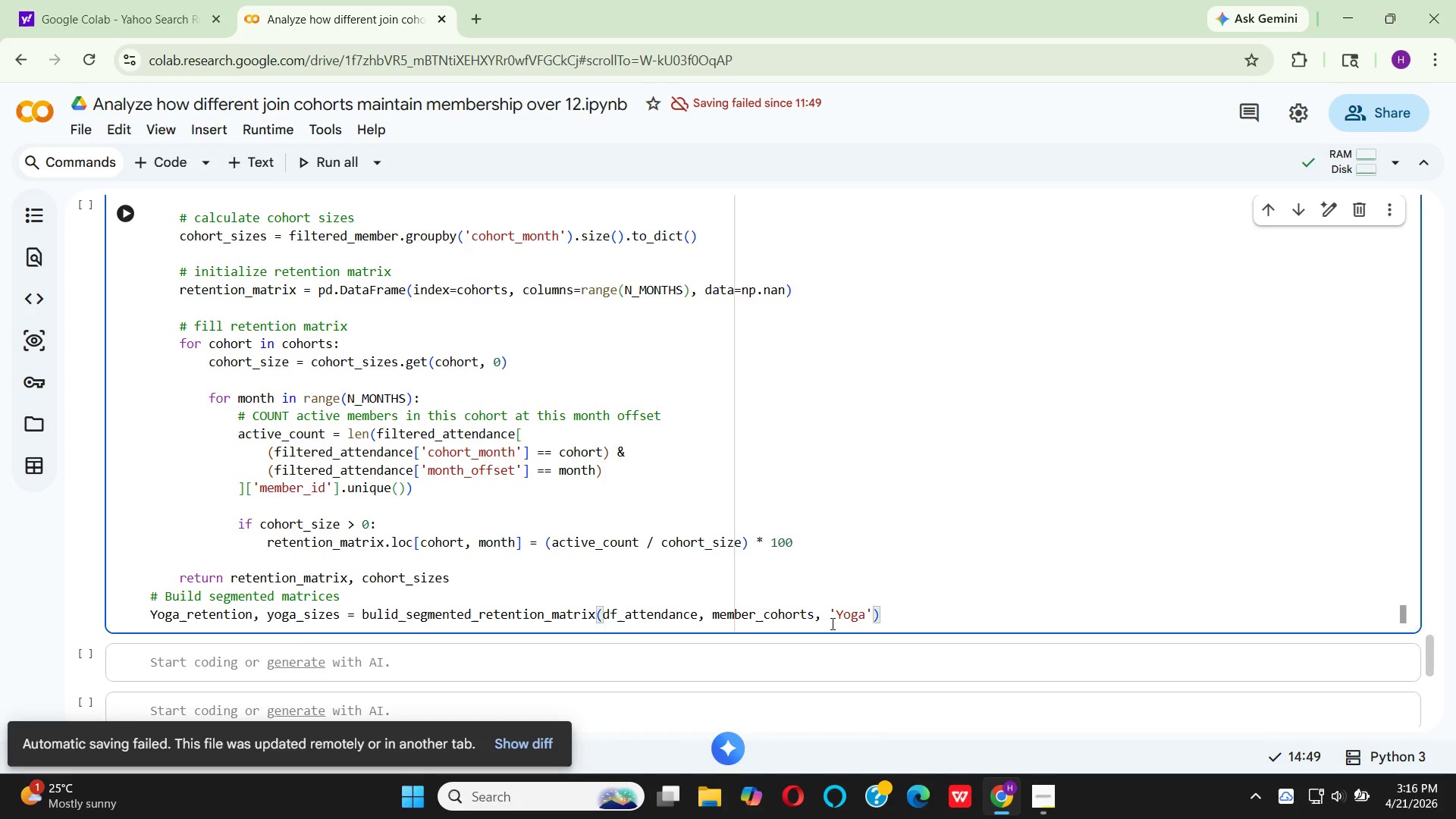 
wait(6.3)
 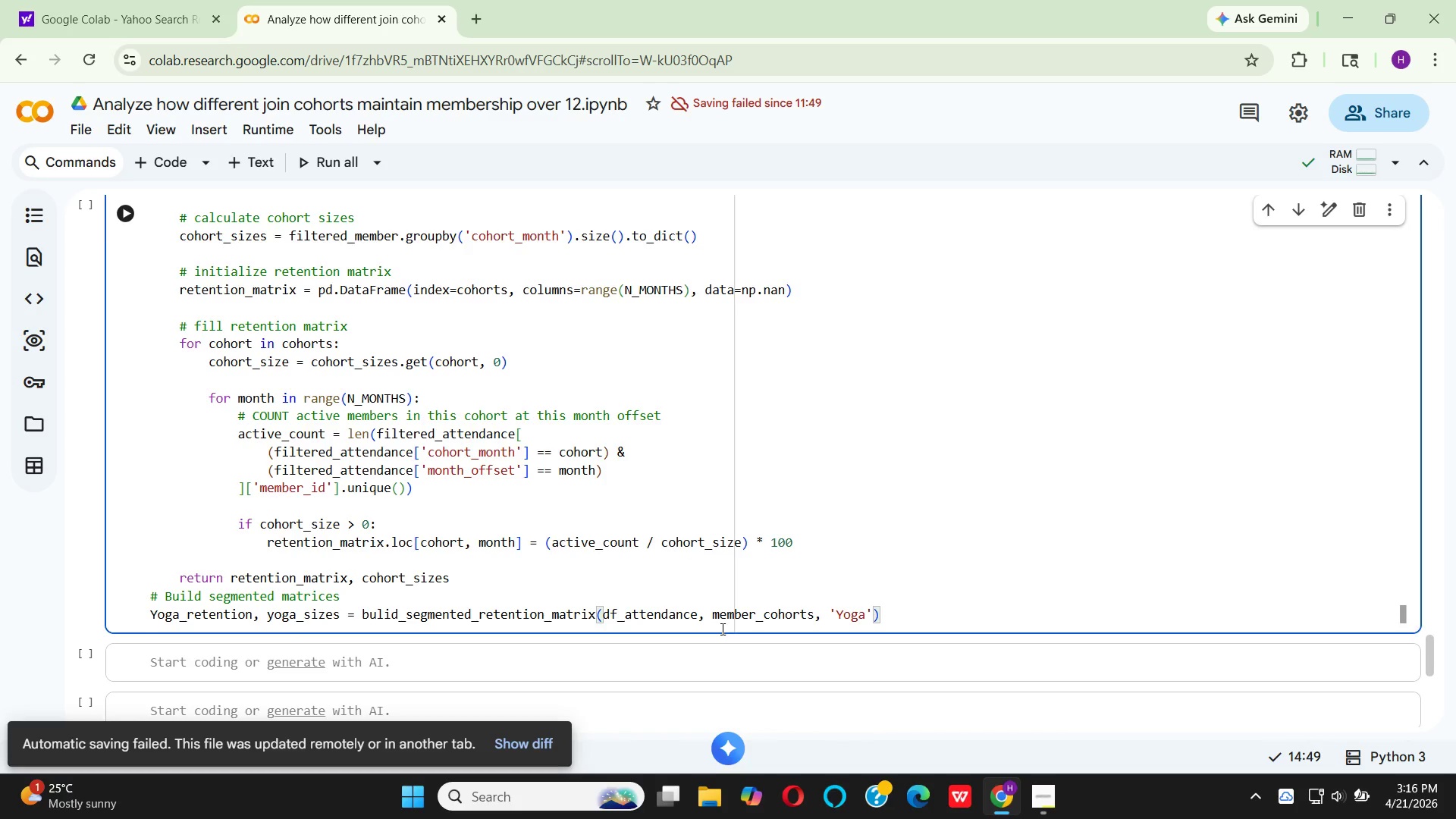 
left_click([902, 613])
 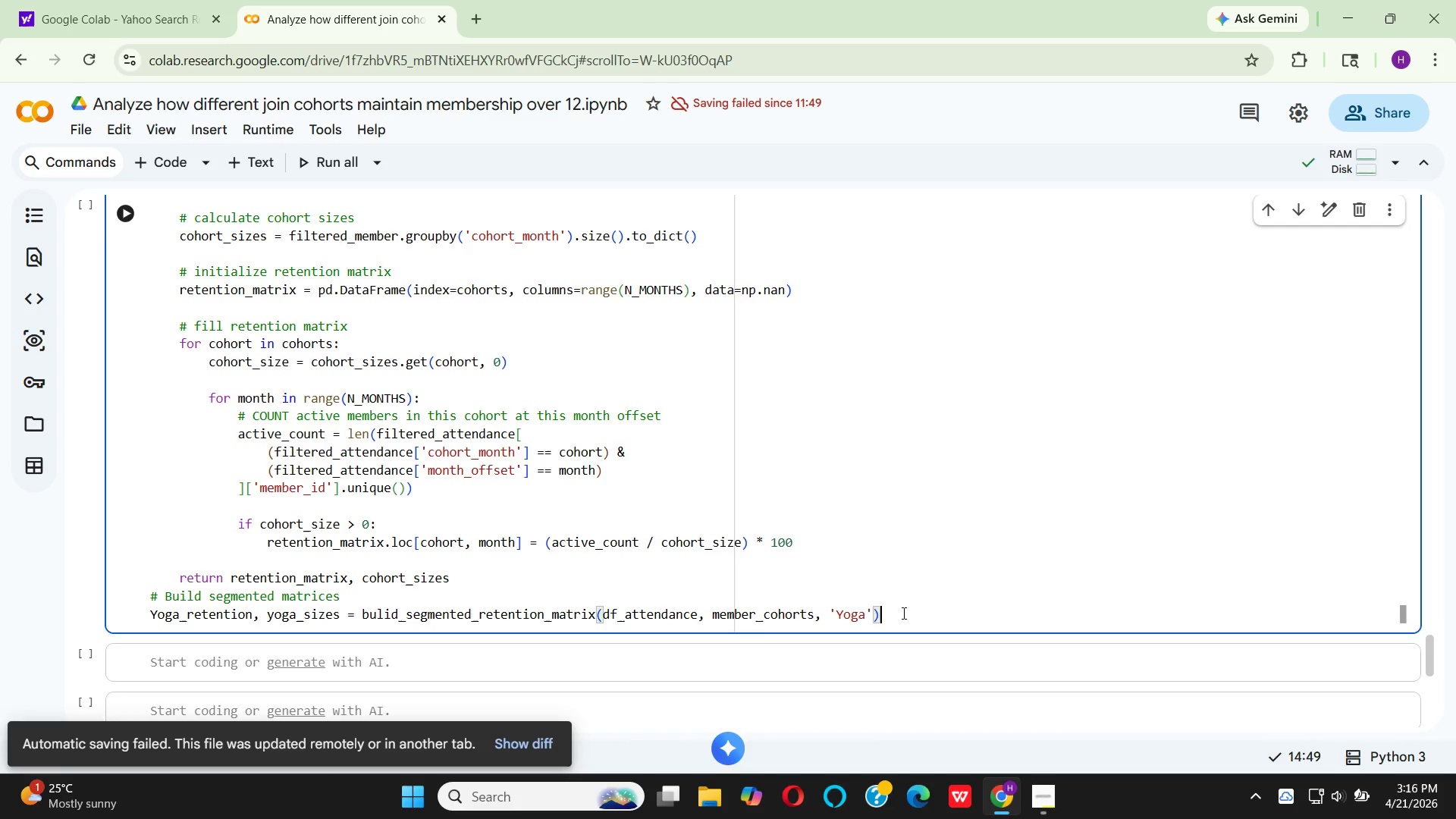 
key(Enter)
 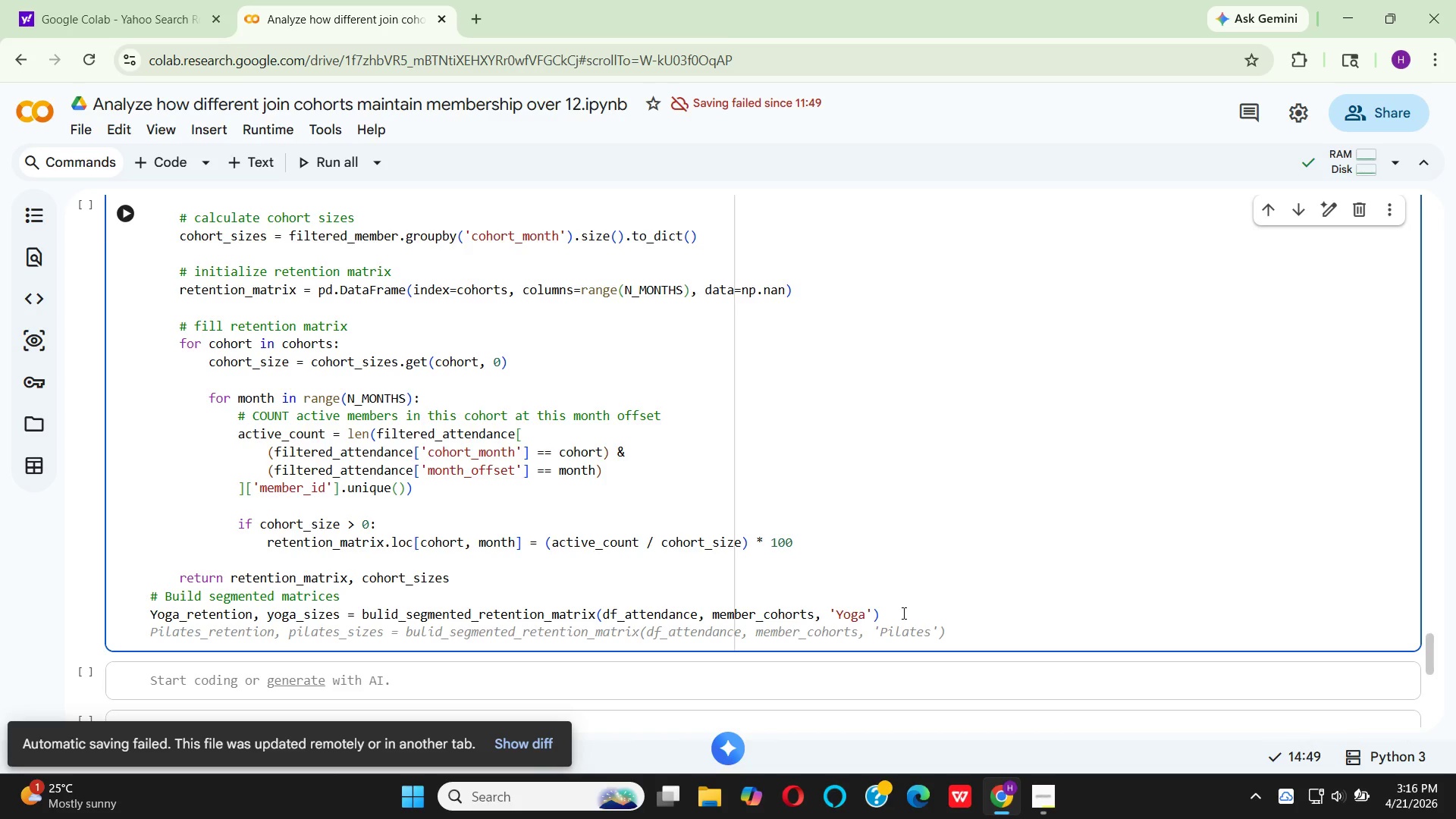 
type(pi)
 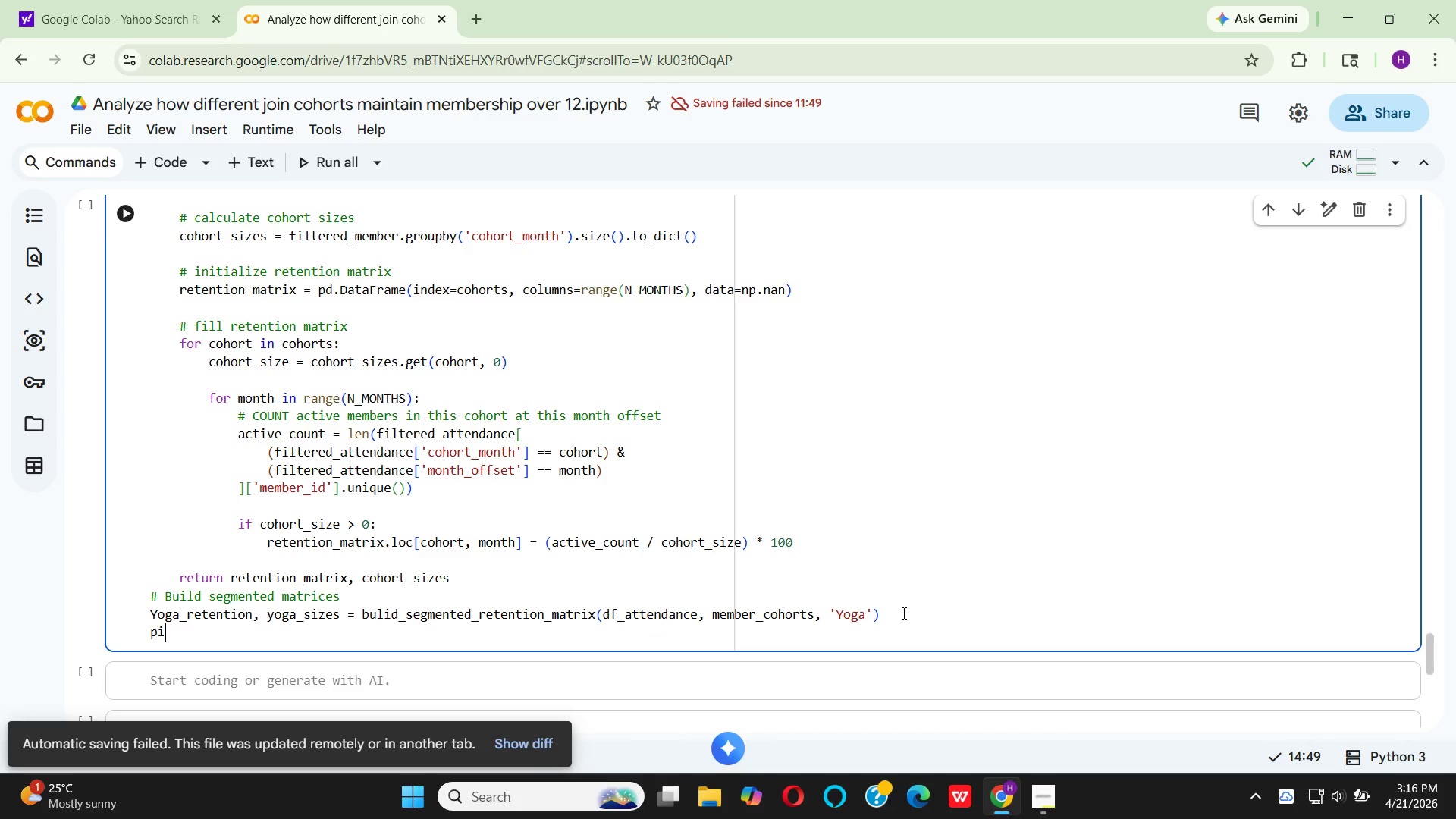 
type(lates_retention)
 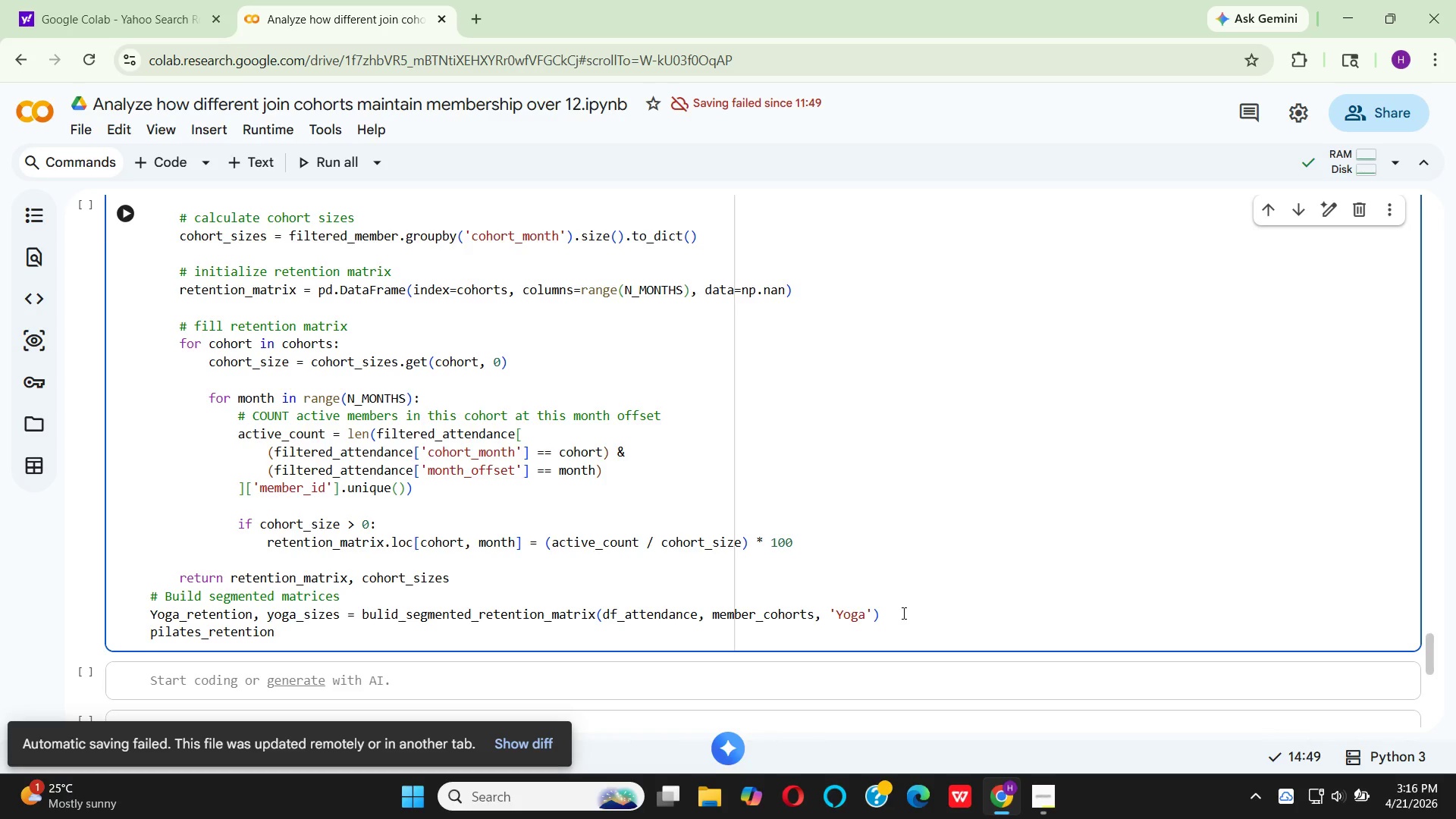 
key(Comma)
 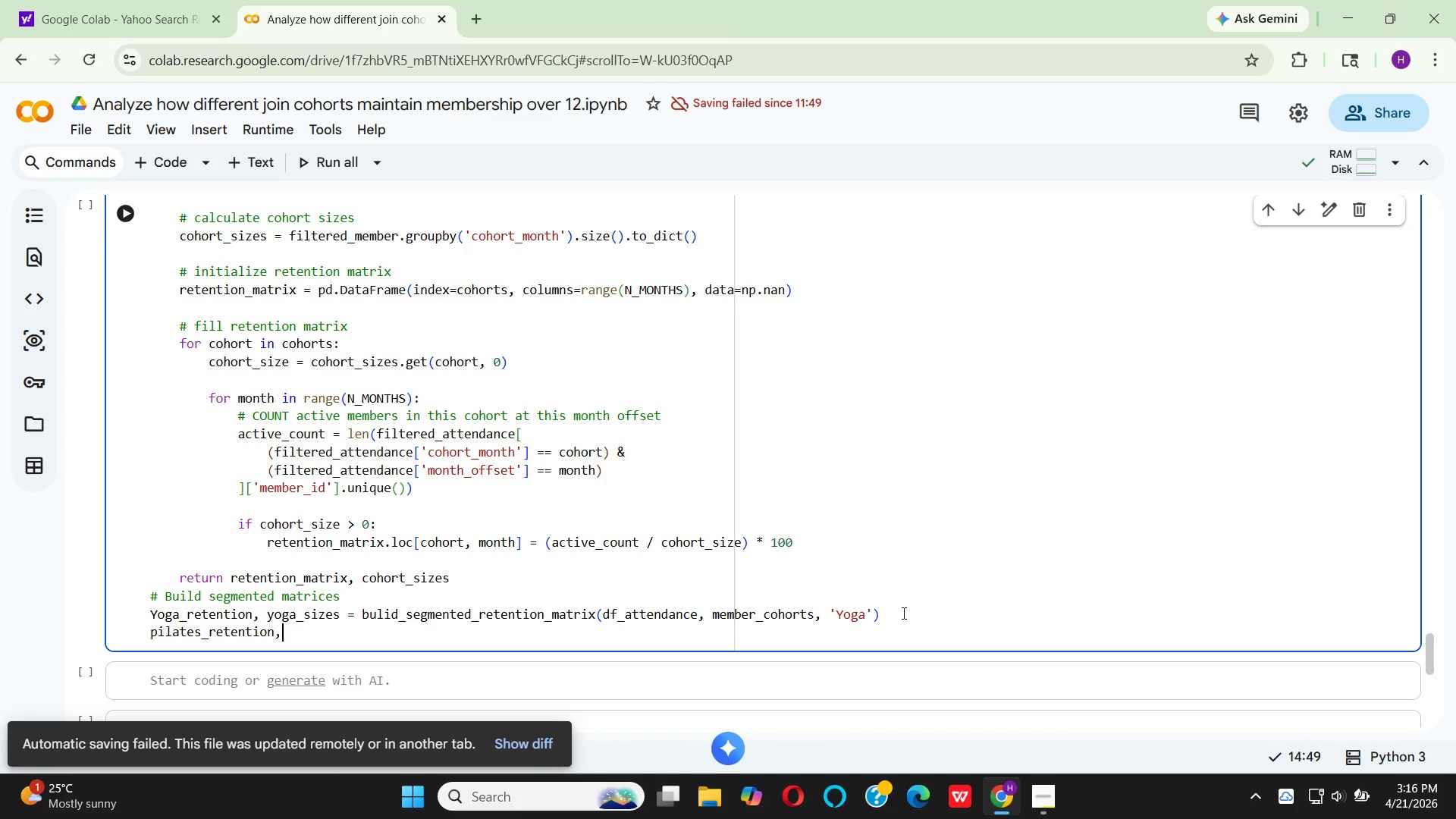 
type( pil)
 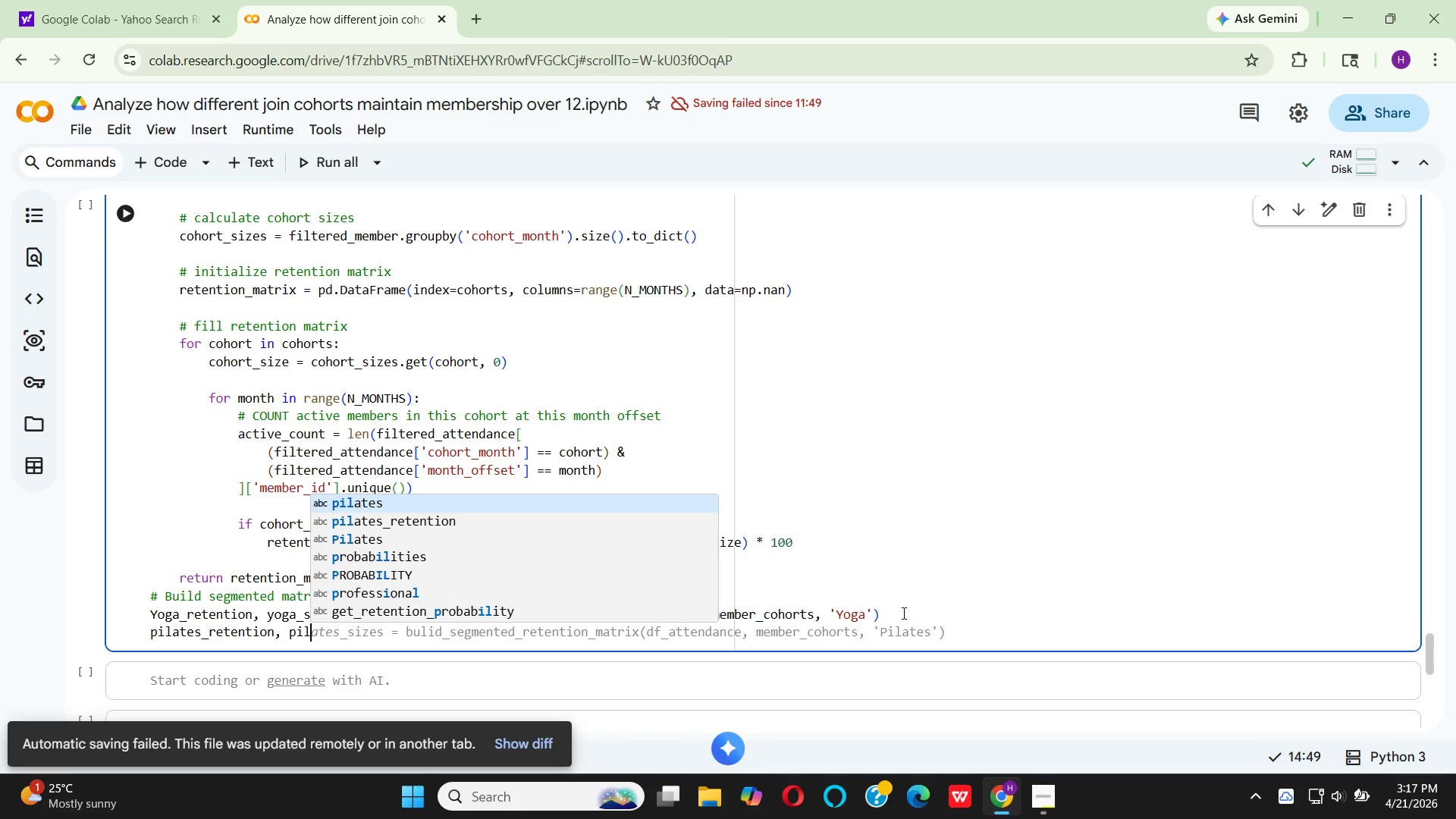 
wait(8.17)
 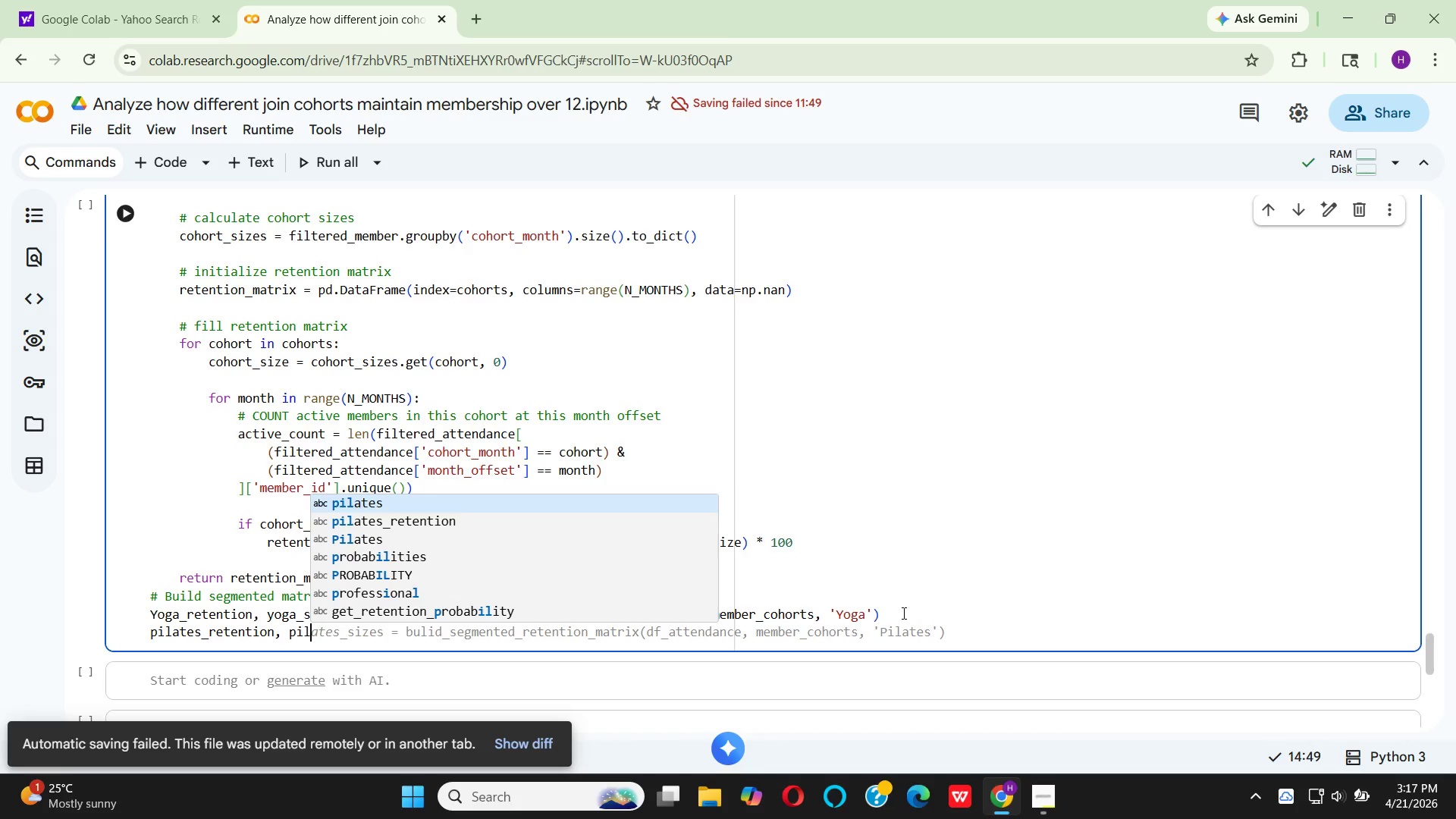 
key(Enter)
 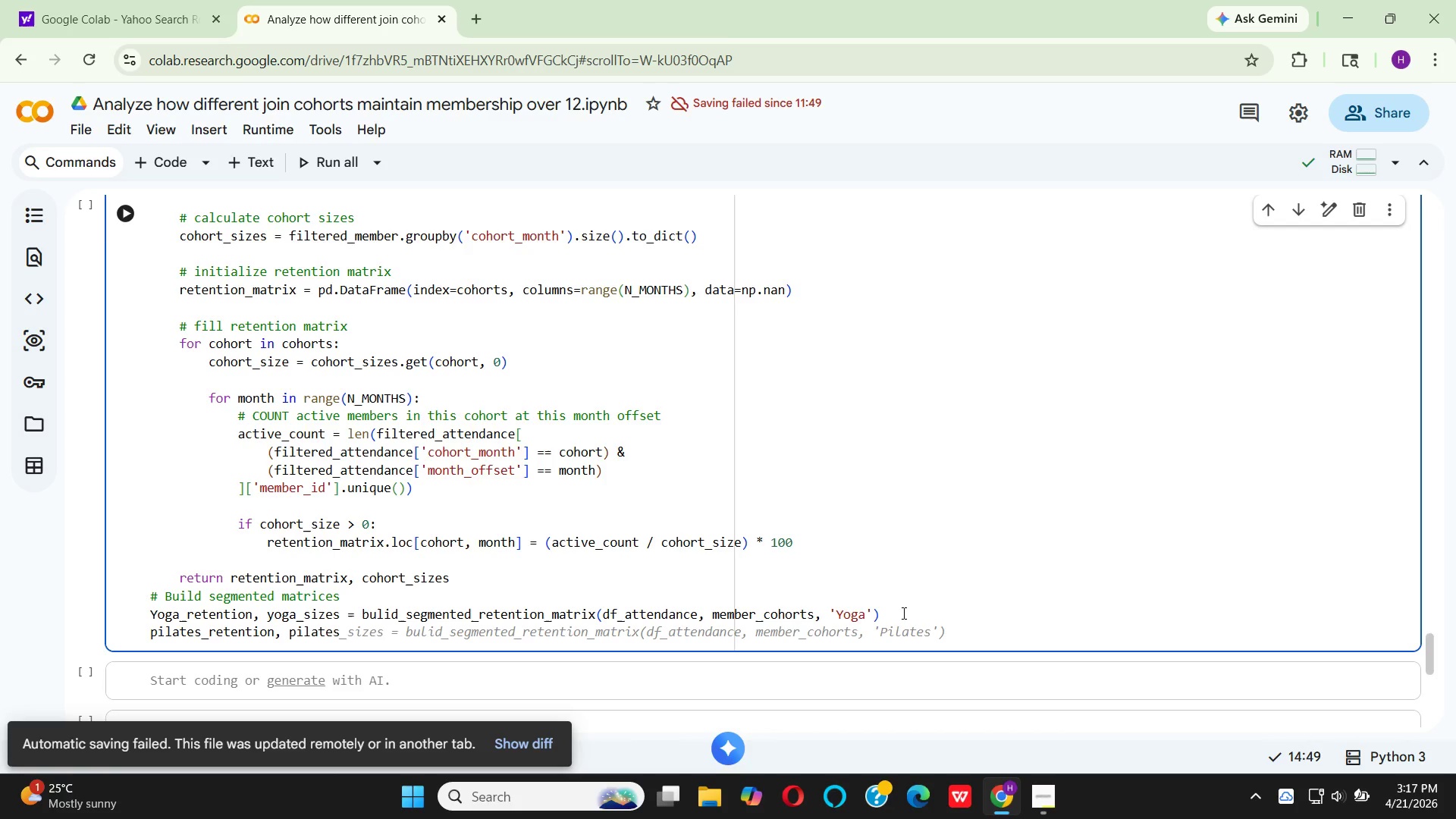 
type(_sizes = )
 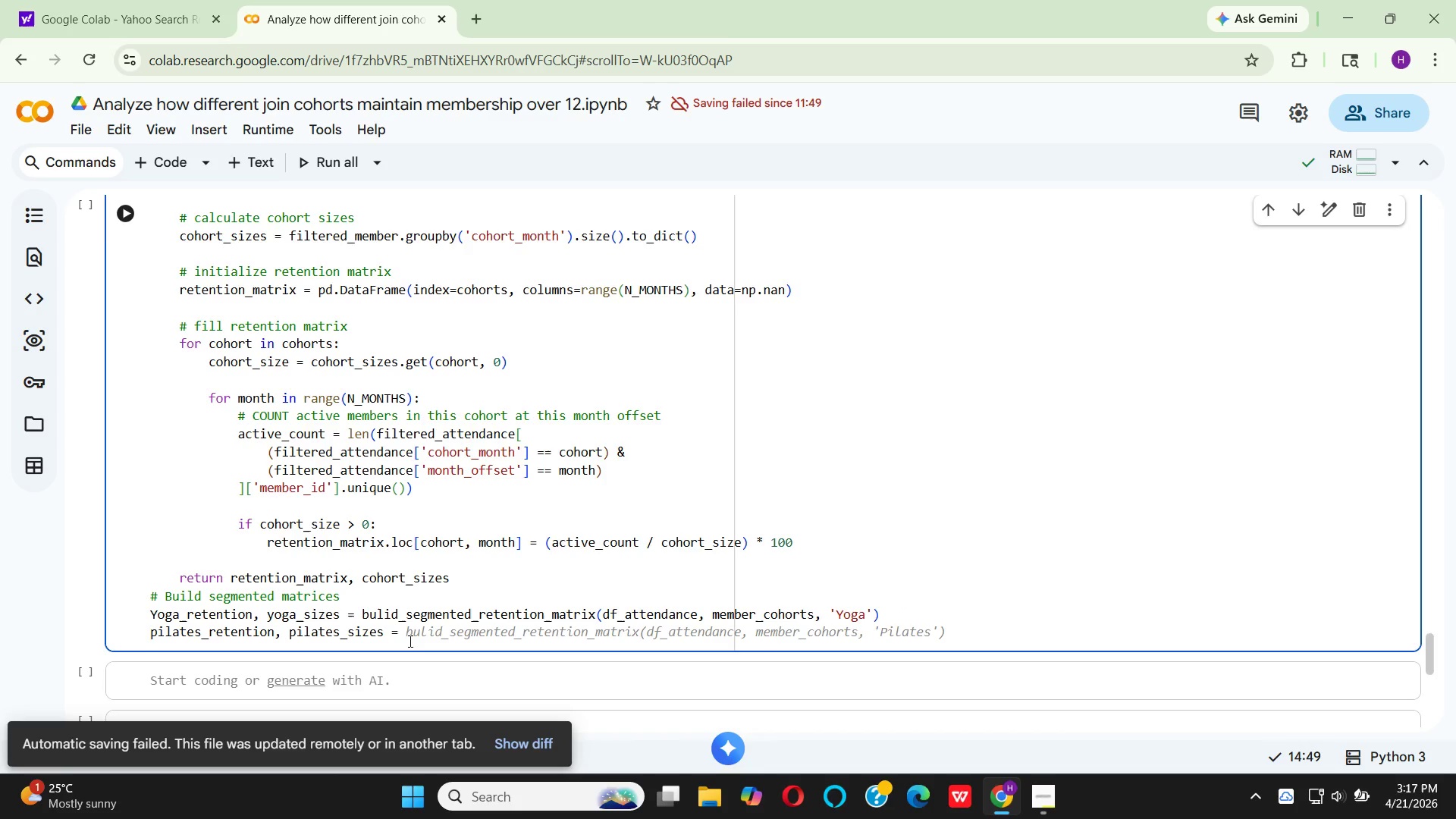 
wait(6.2)
 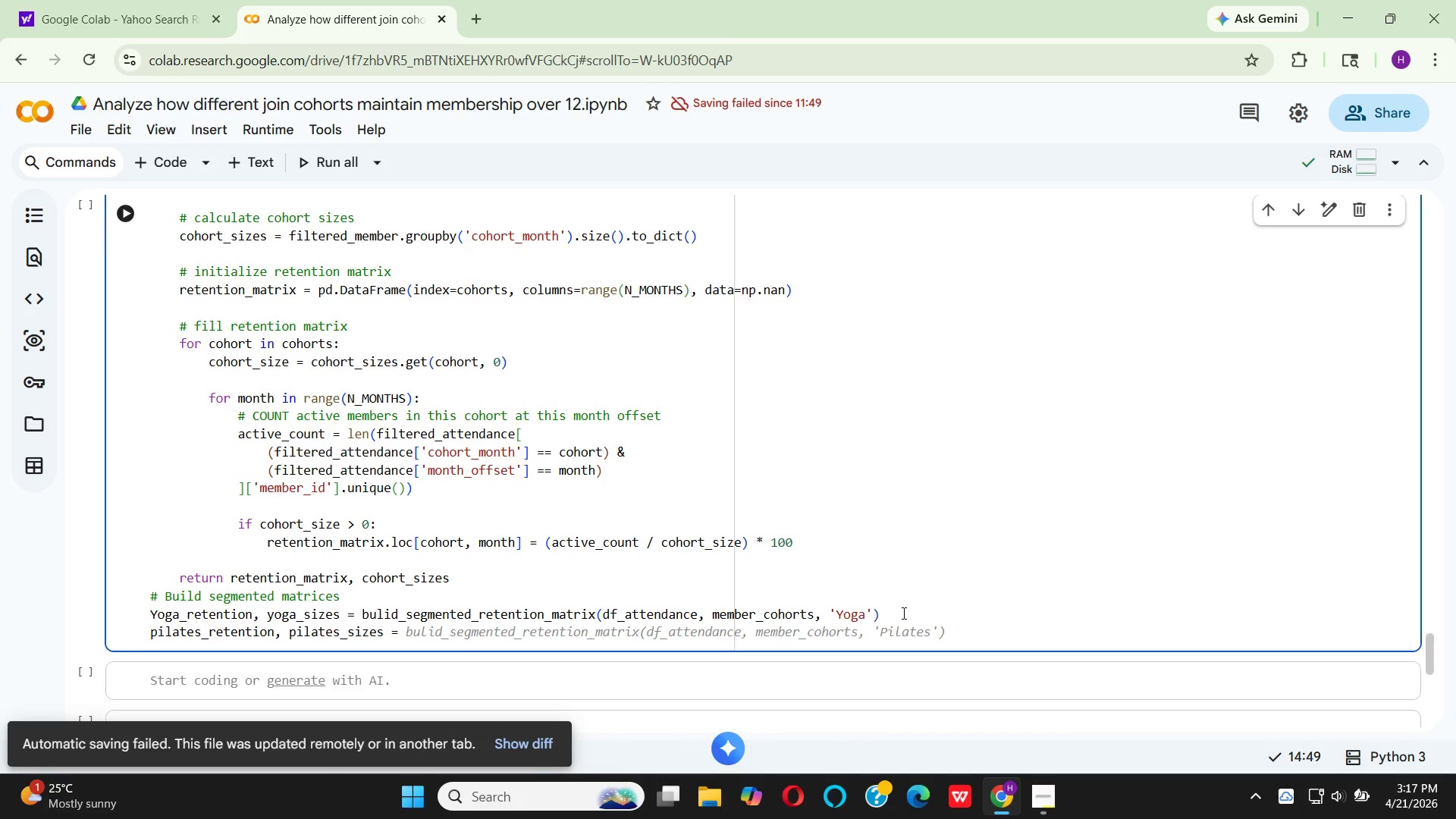 
left_click([493, 604])
 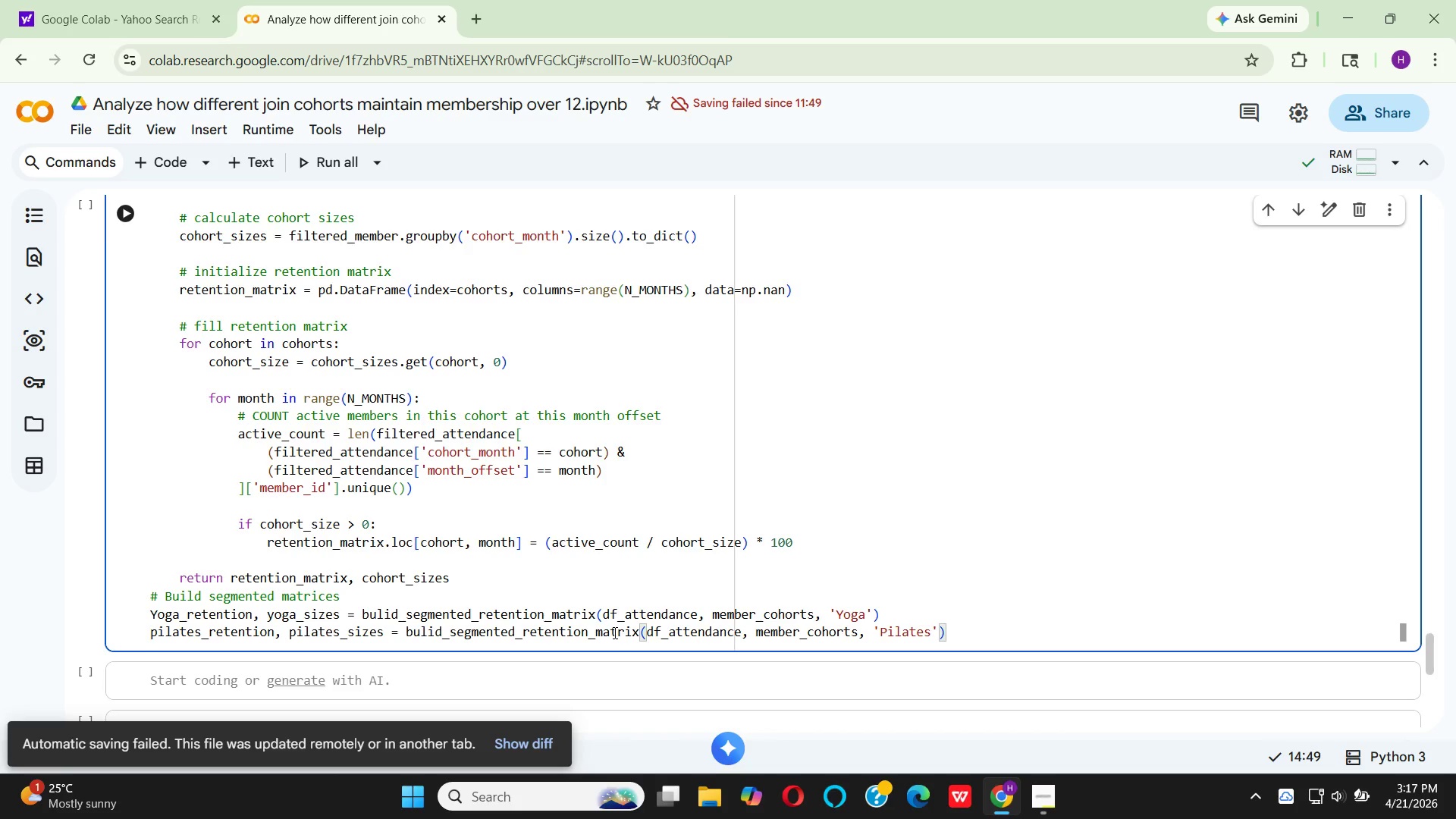 
wait(14.98)
 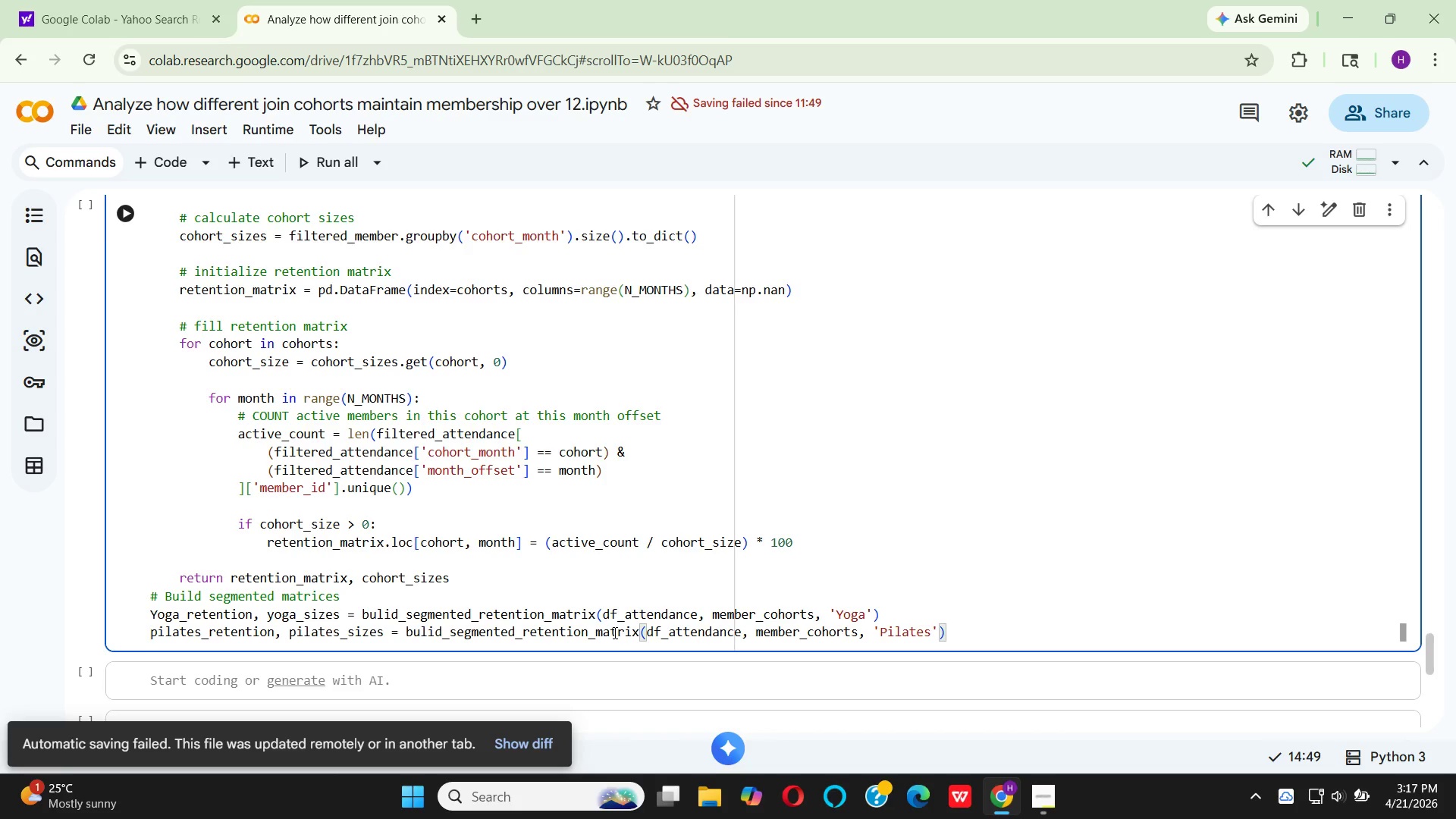 
mouse_move([799, 635])
 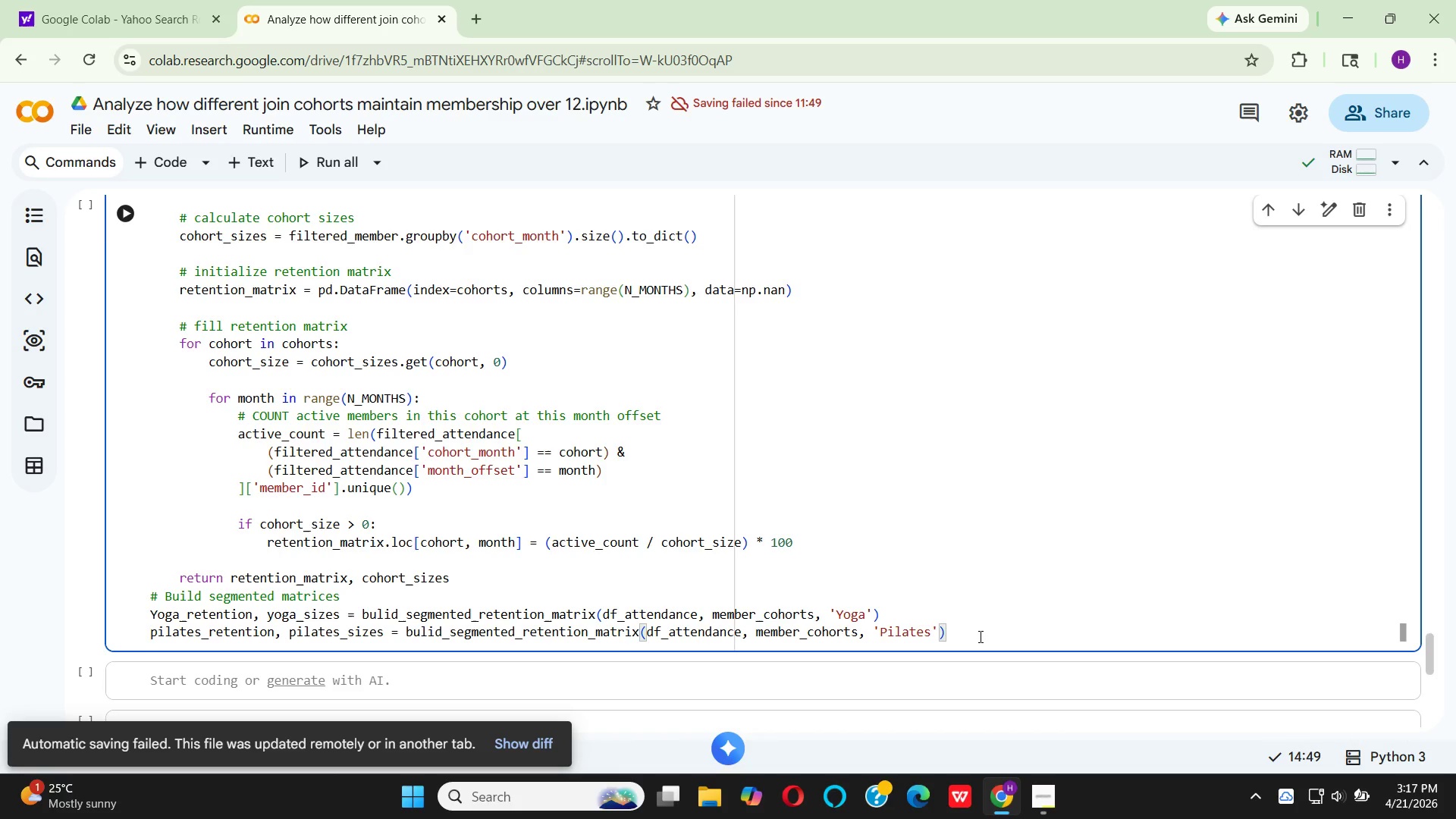 
key(Enter)
 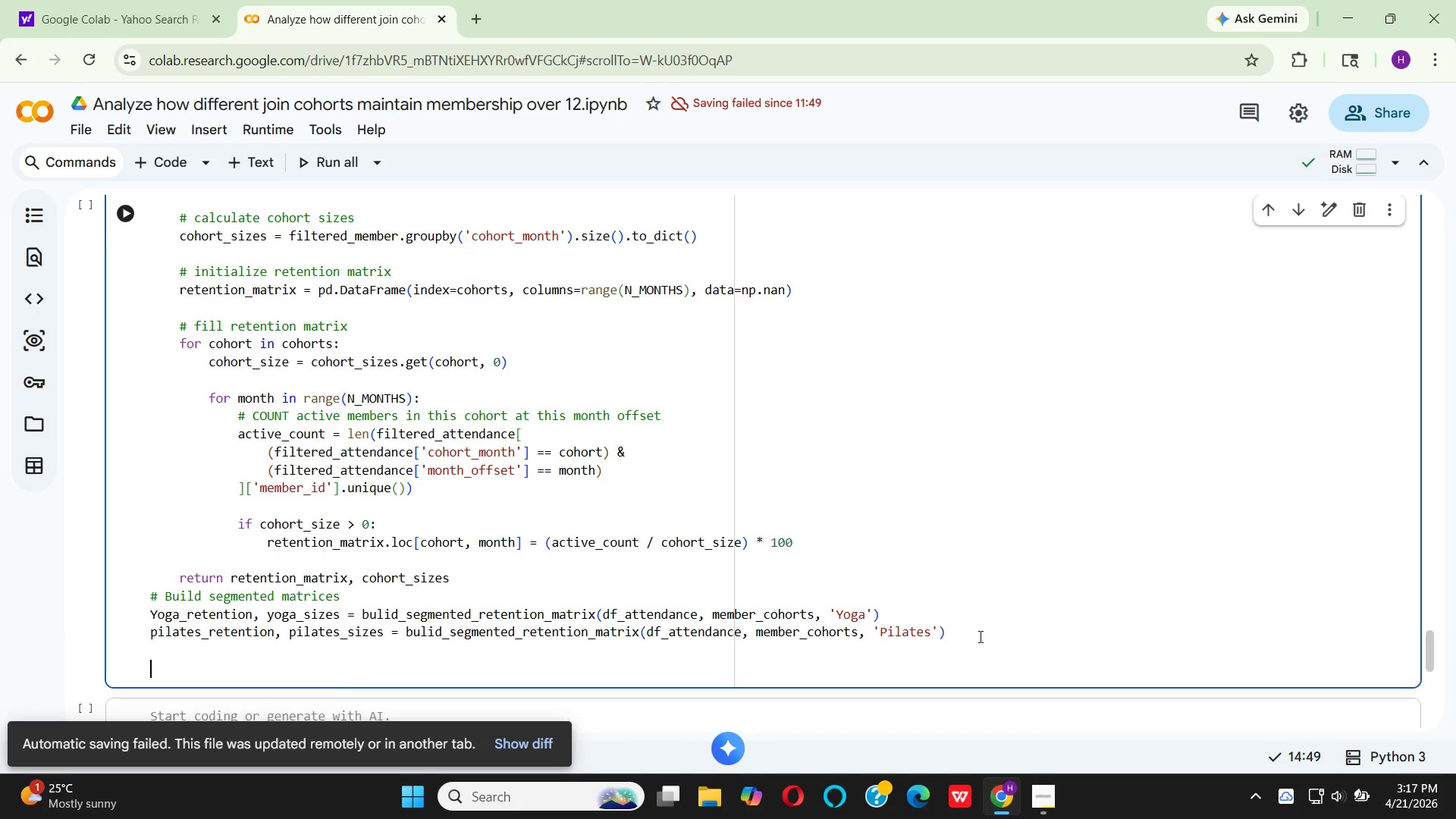 
key(Enter)
 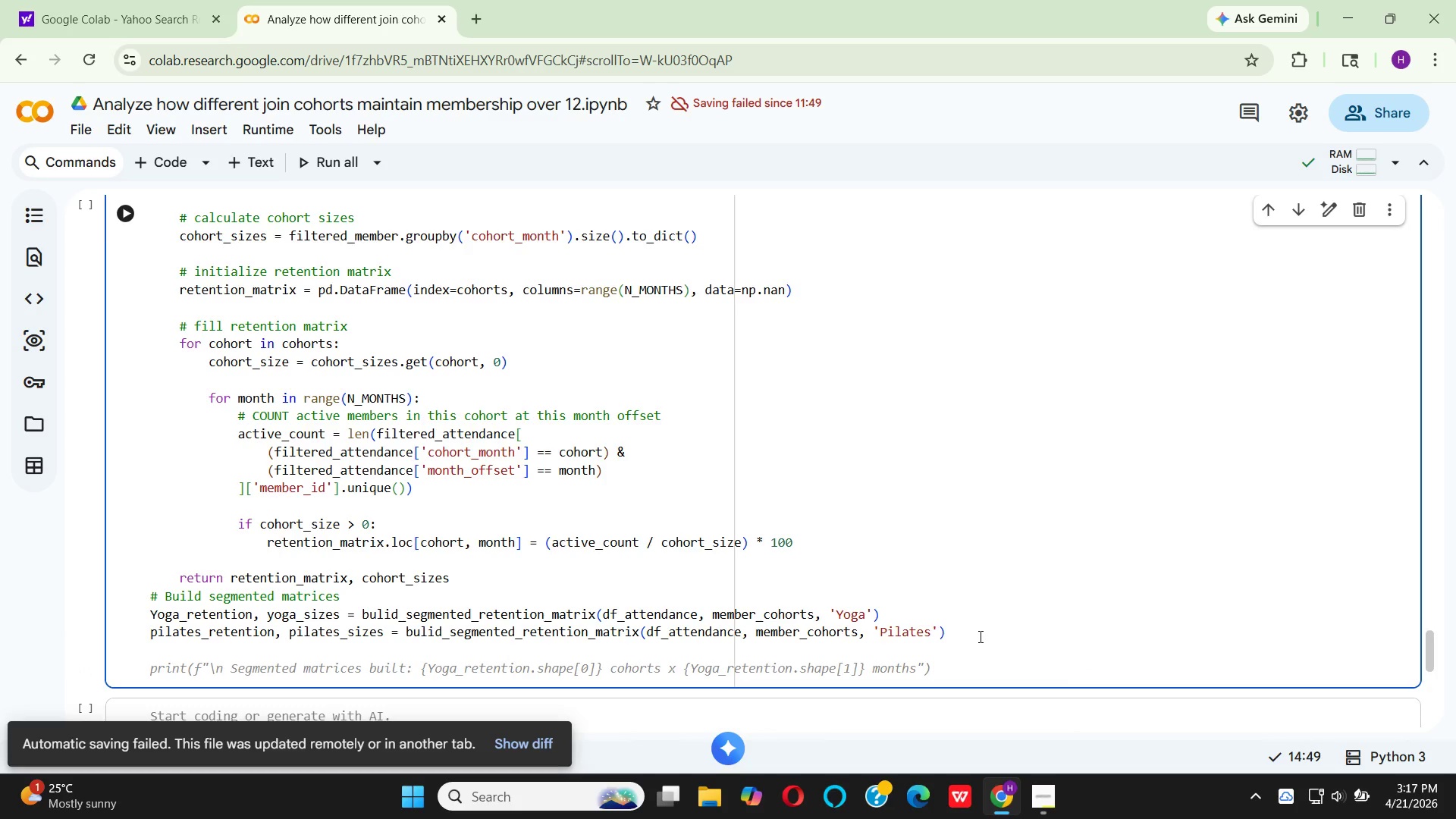 
key(P)
 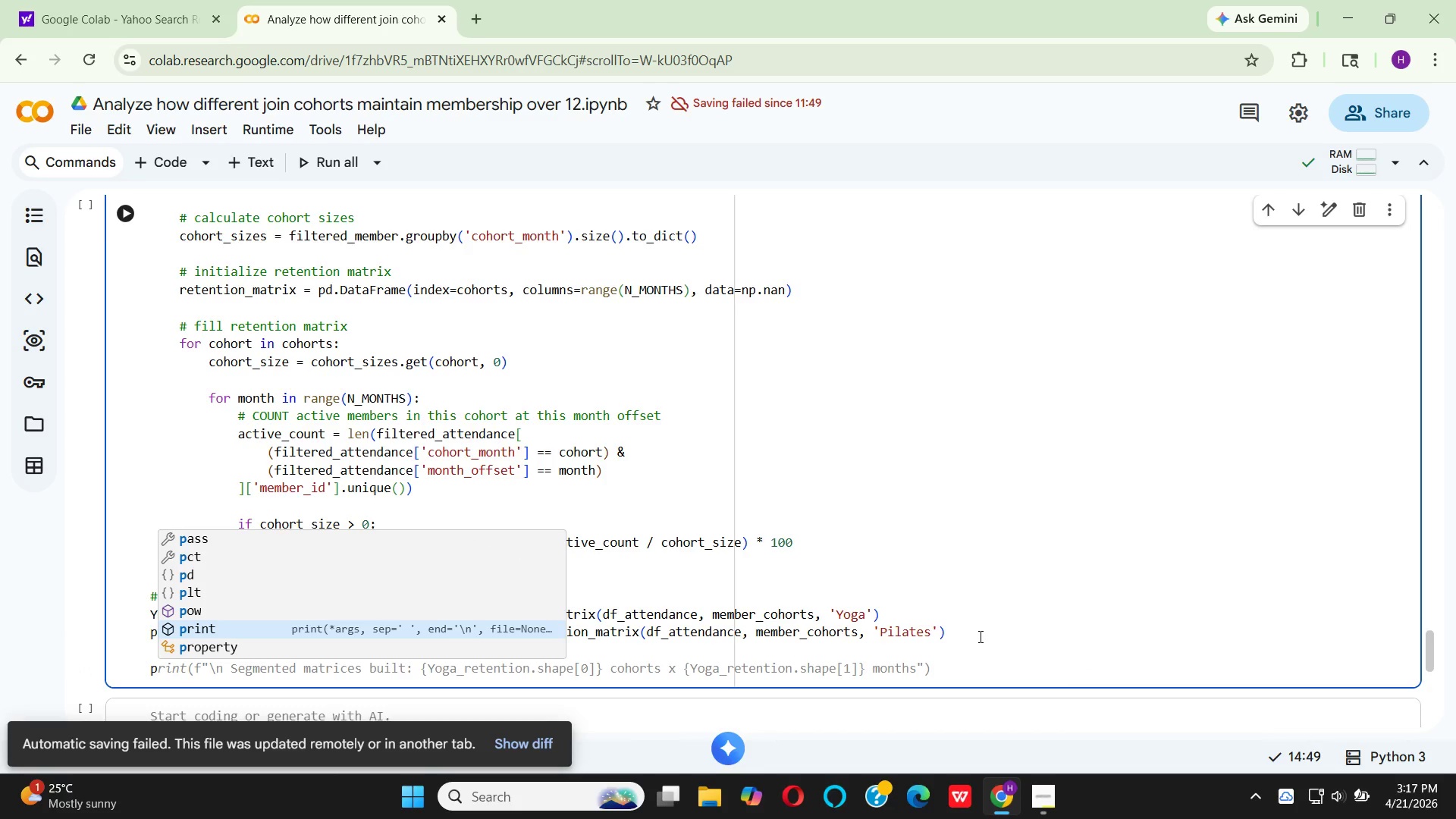 
key(Enter)
 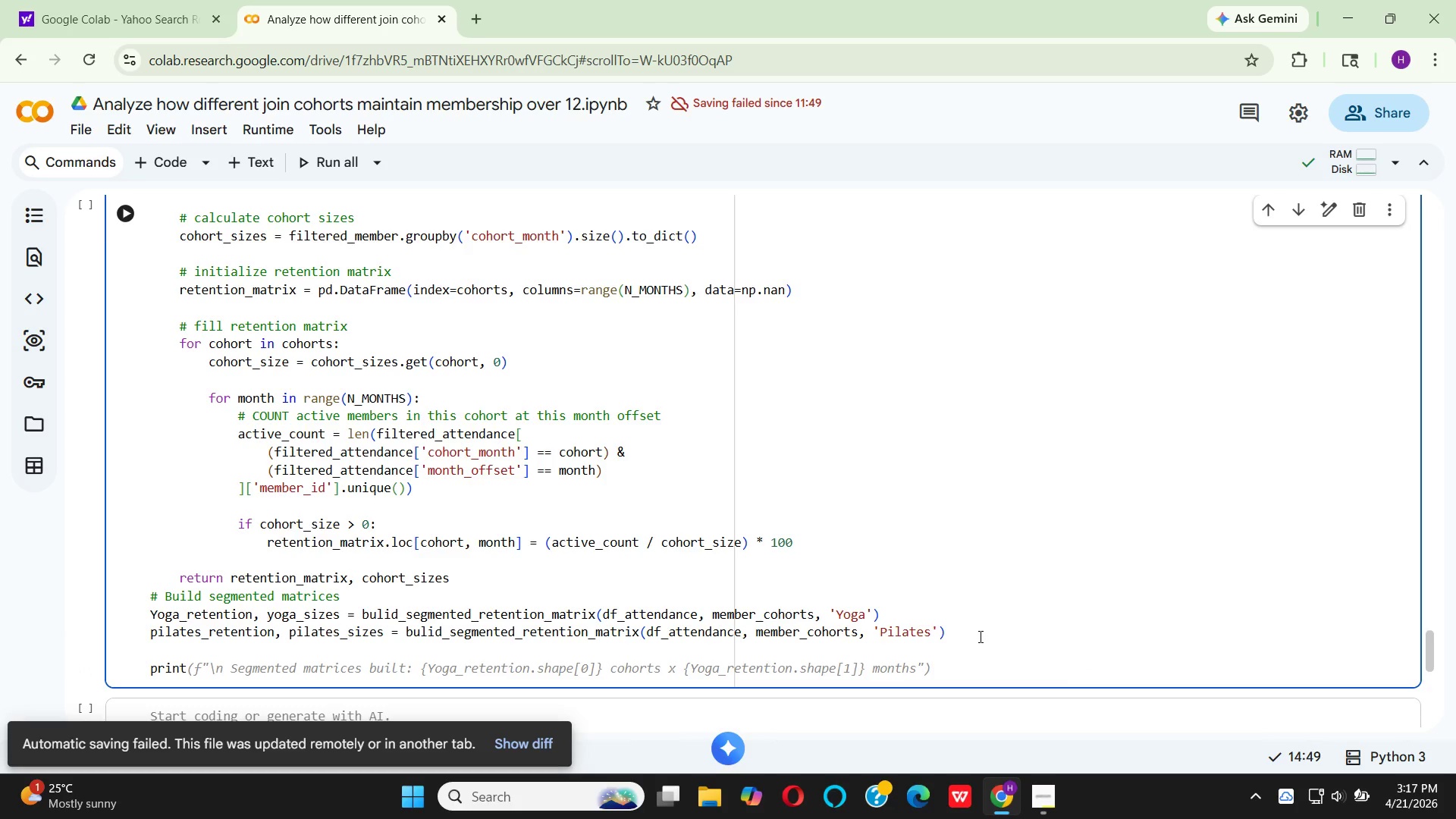 
key(Shift+9)
 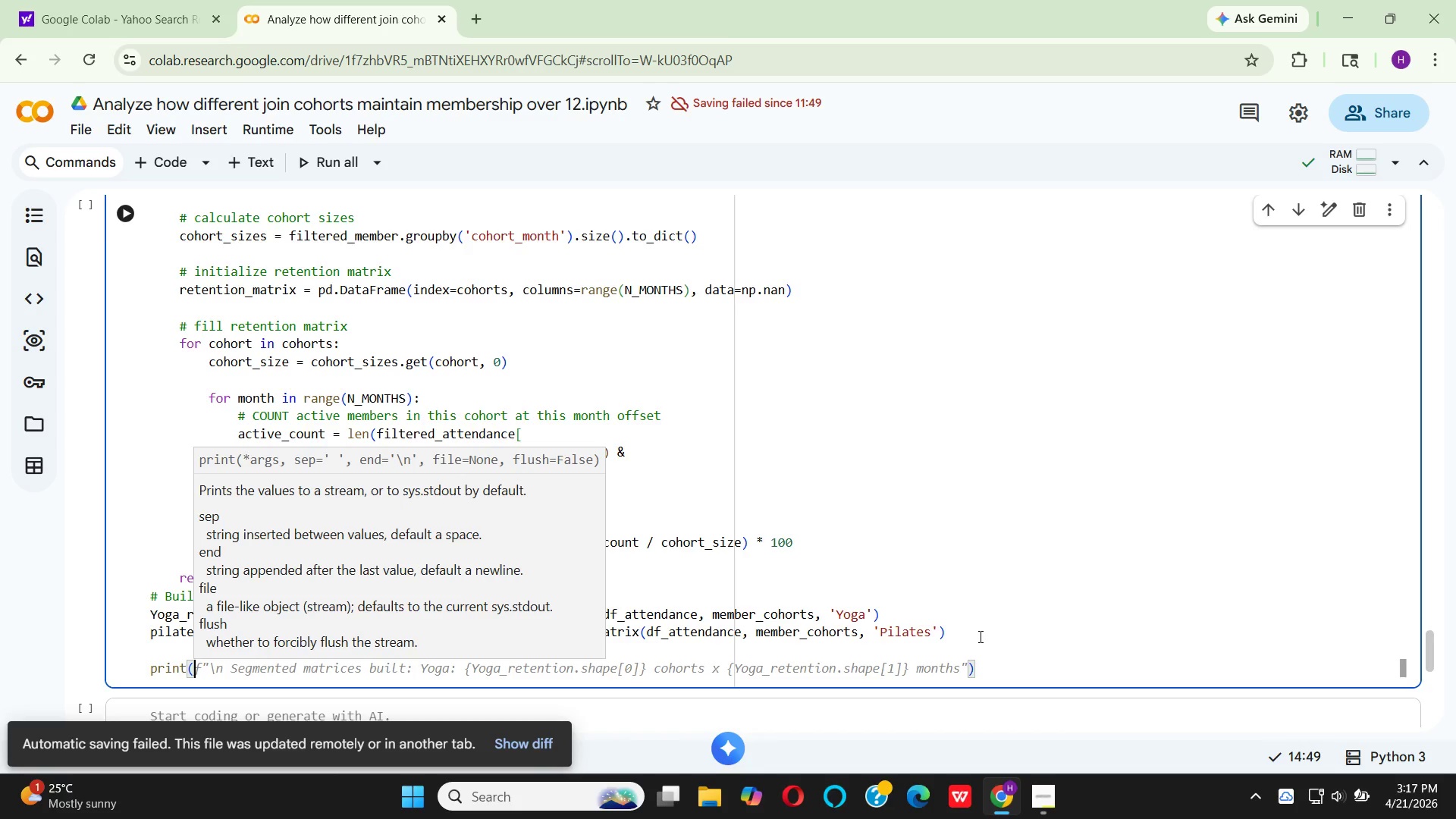 
key(Shift+ShiftRight)
 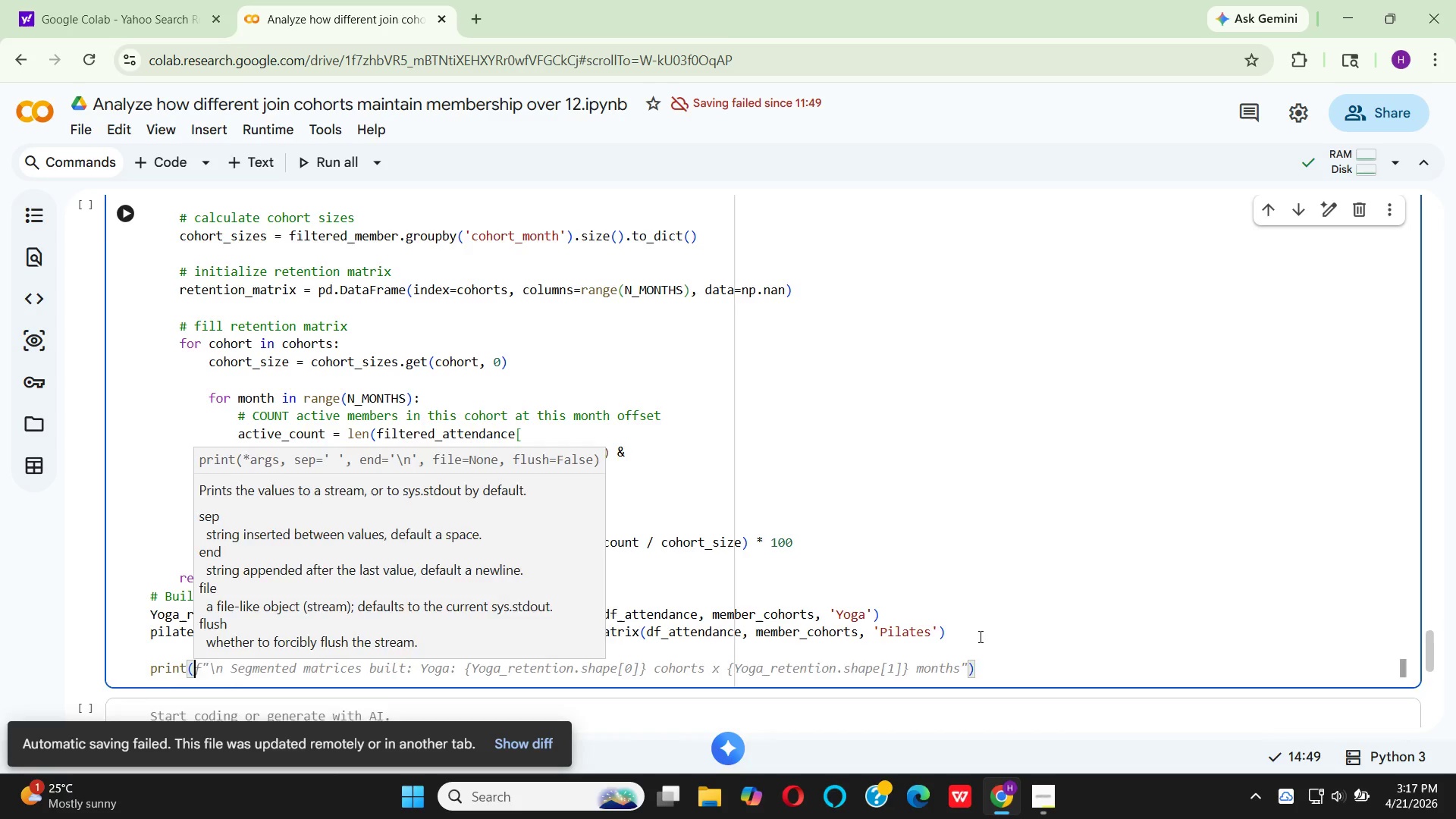 
key(Shift+Quote)
 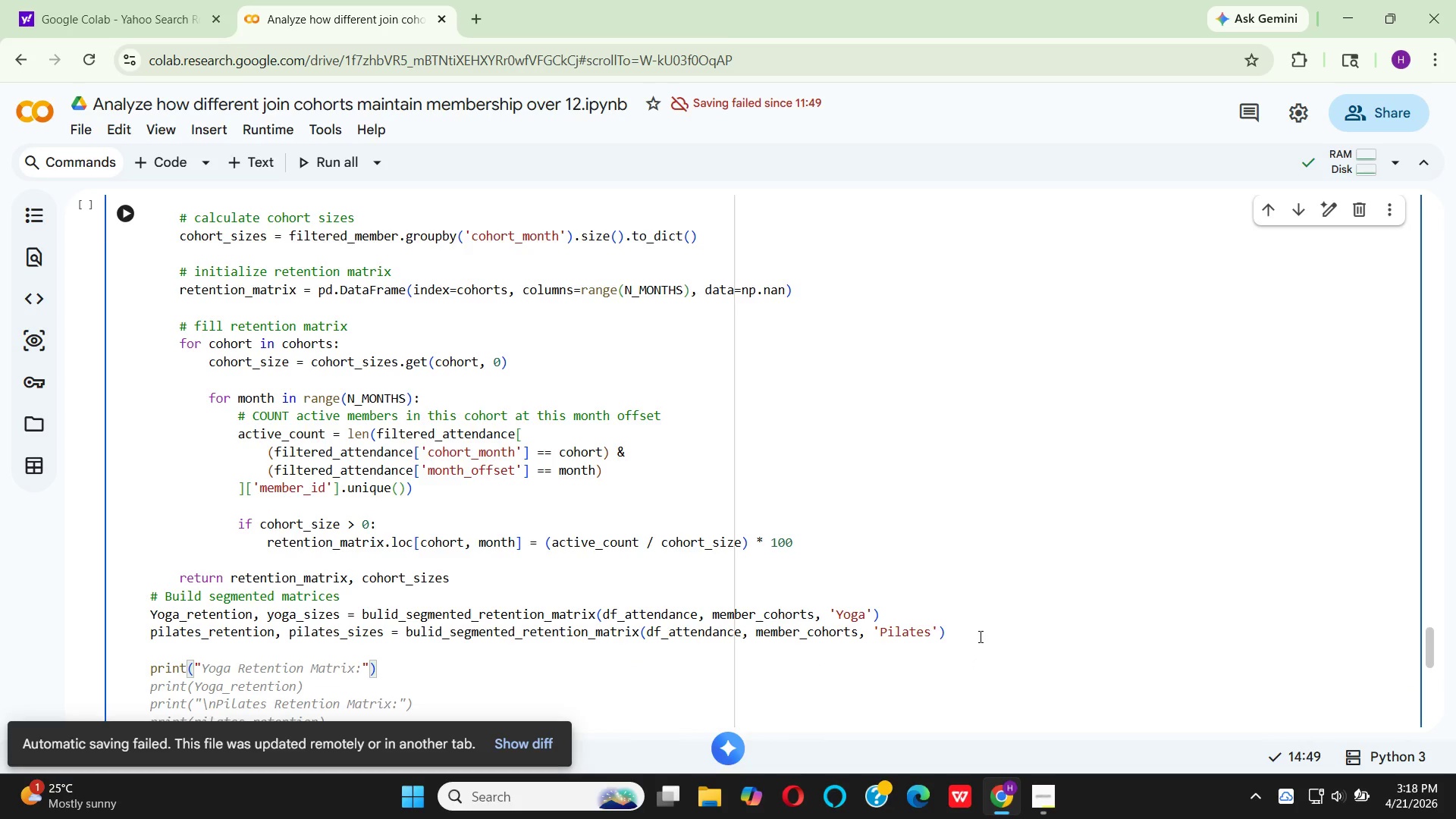 
key(Backslash)
 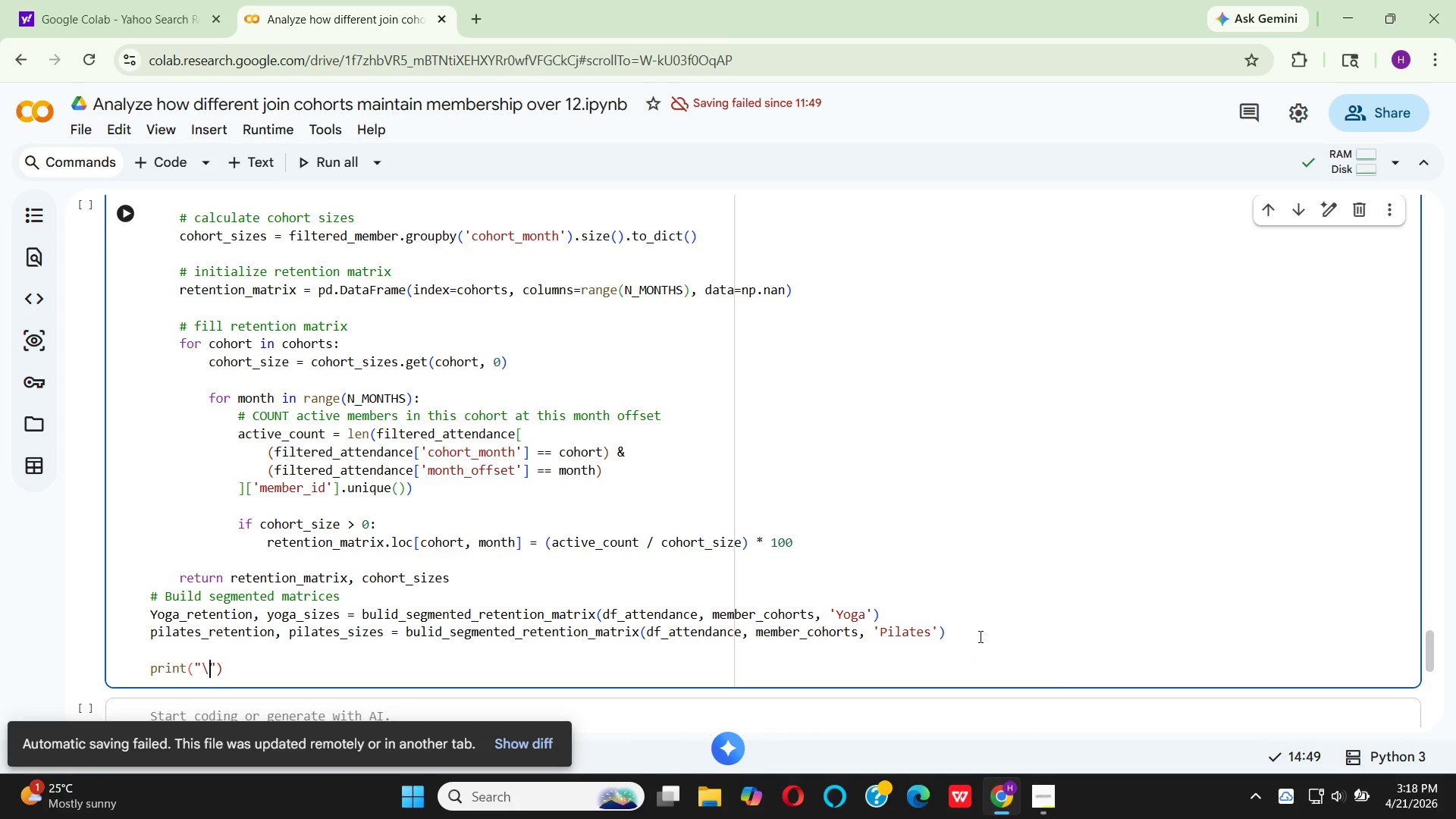 
key(N)
 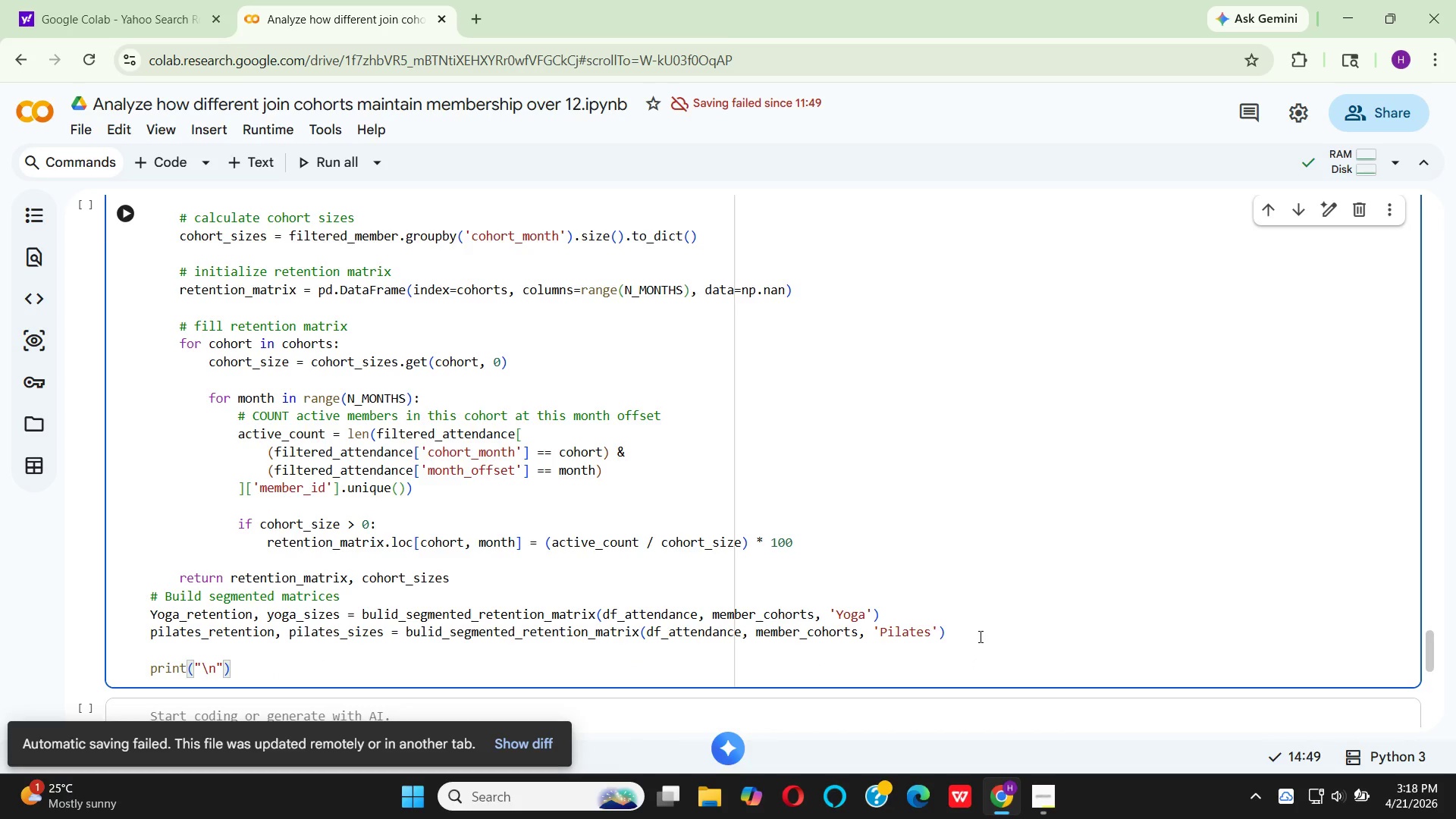 
key(ArrowRight)
 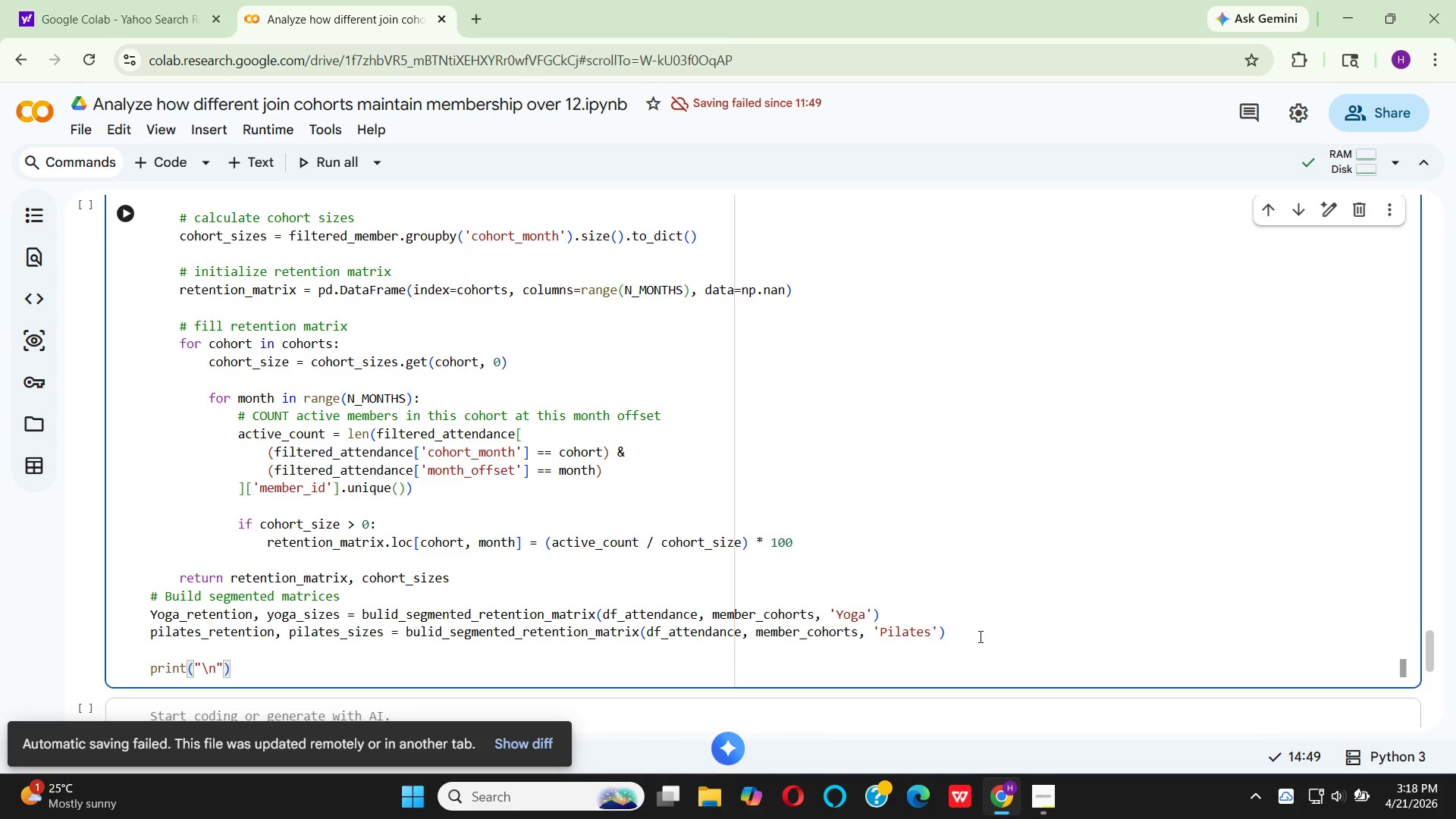 
key(Shift+Equal)
 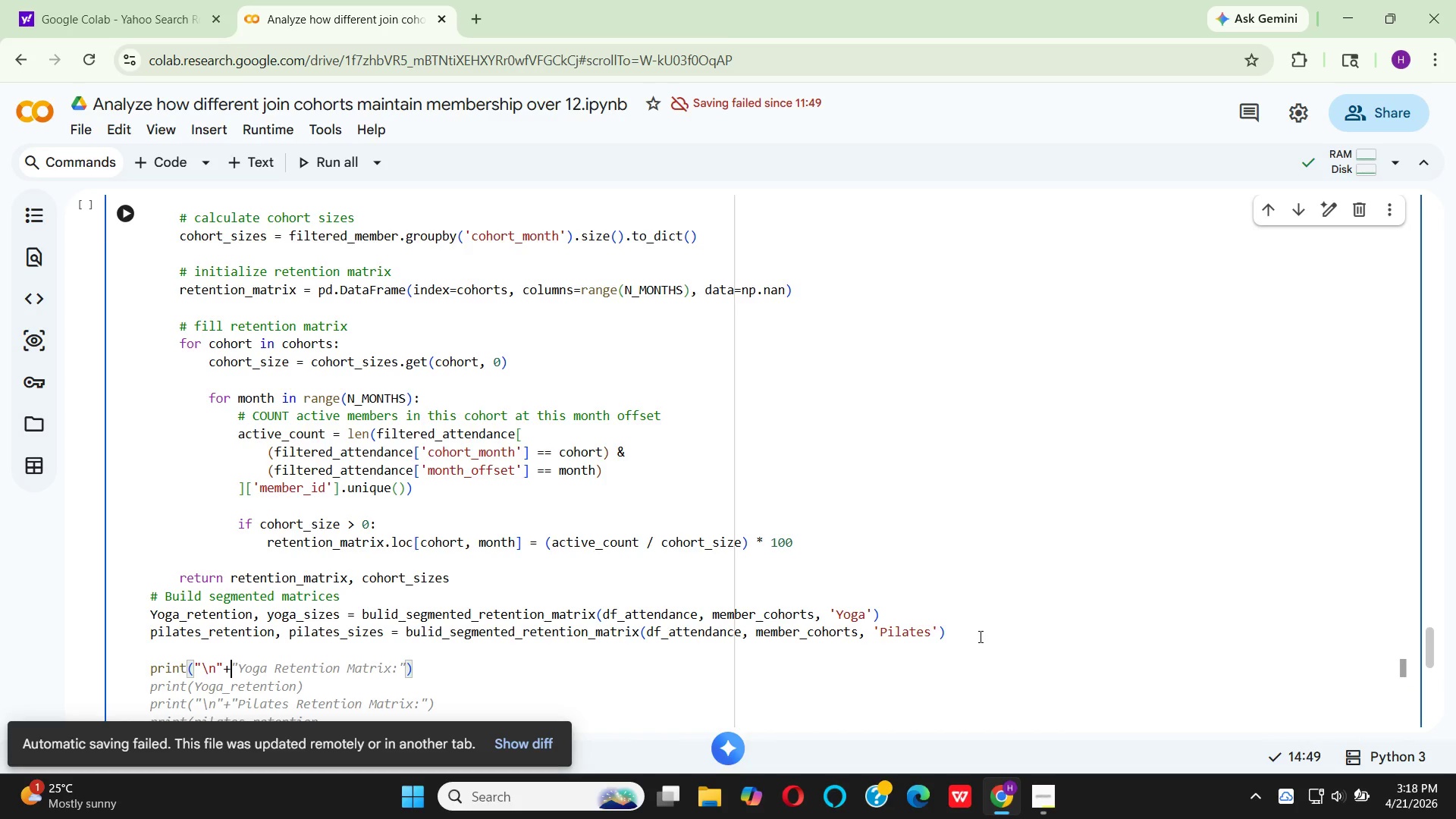 
wait(13.95)
 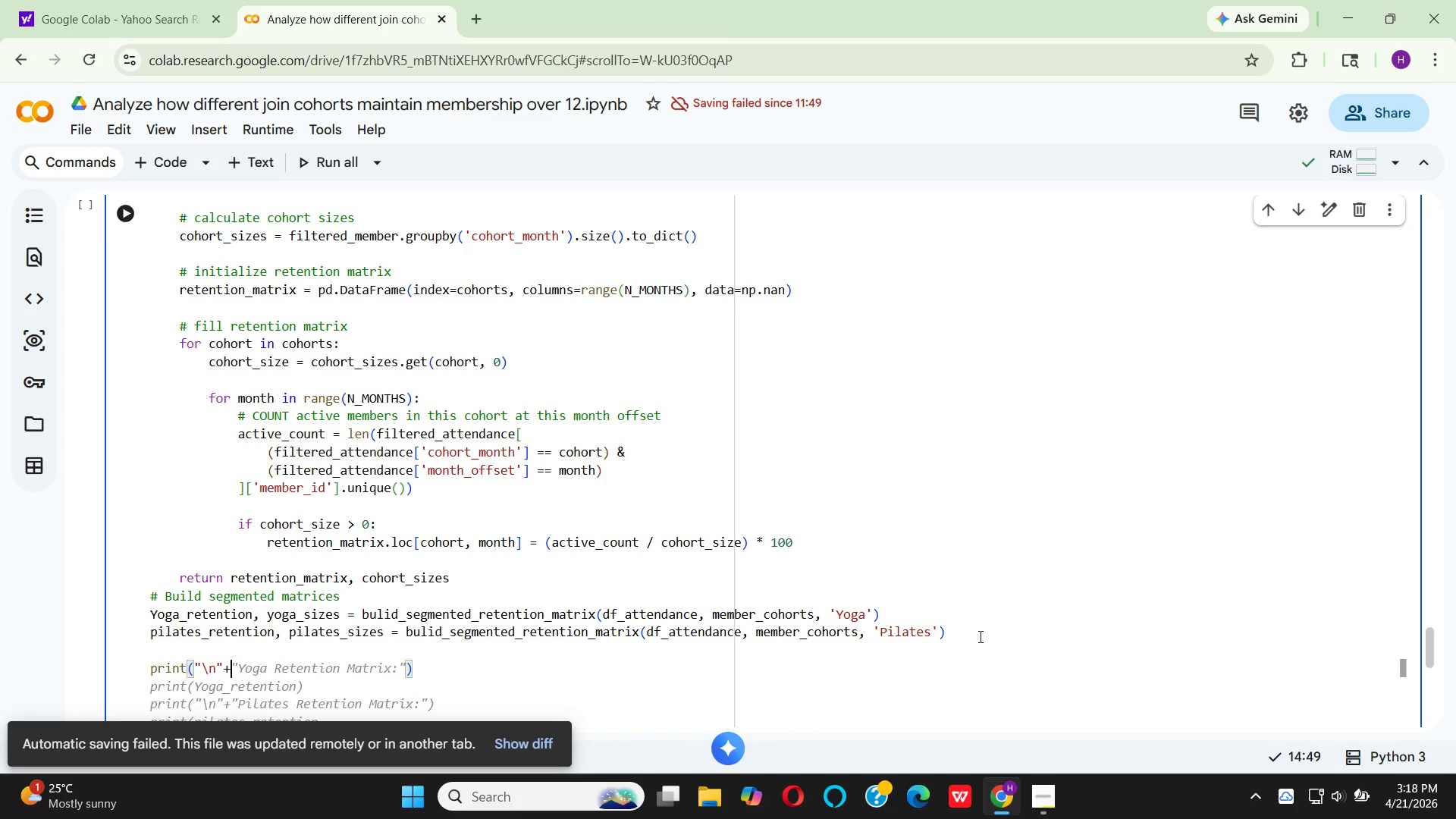 
key(Shift+ShiftRight)
 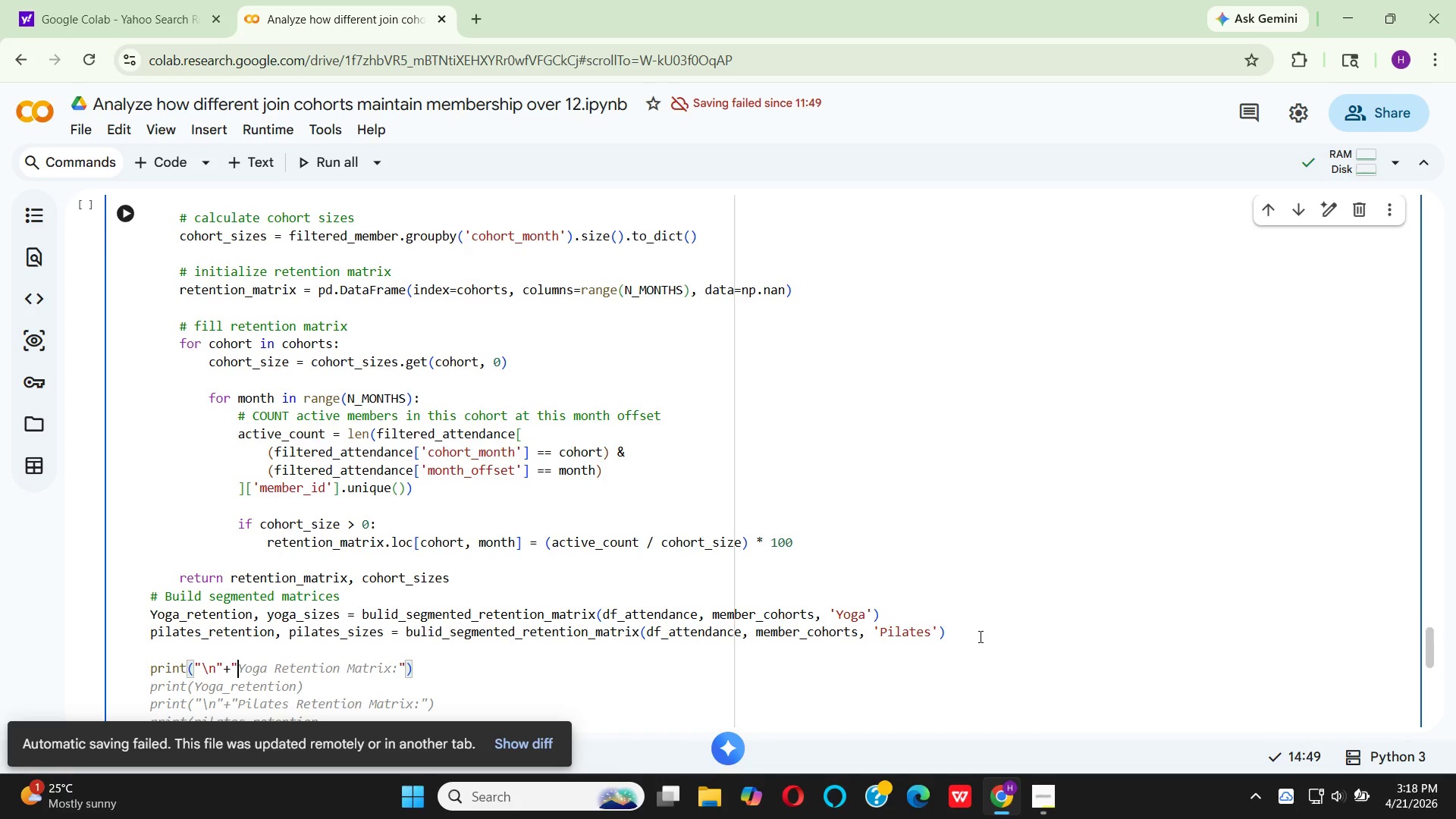 
key(Shift+Quote)
 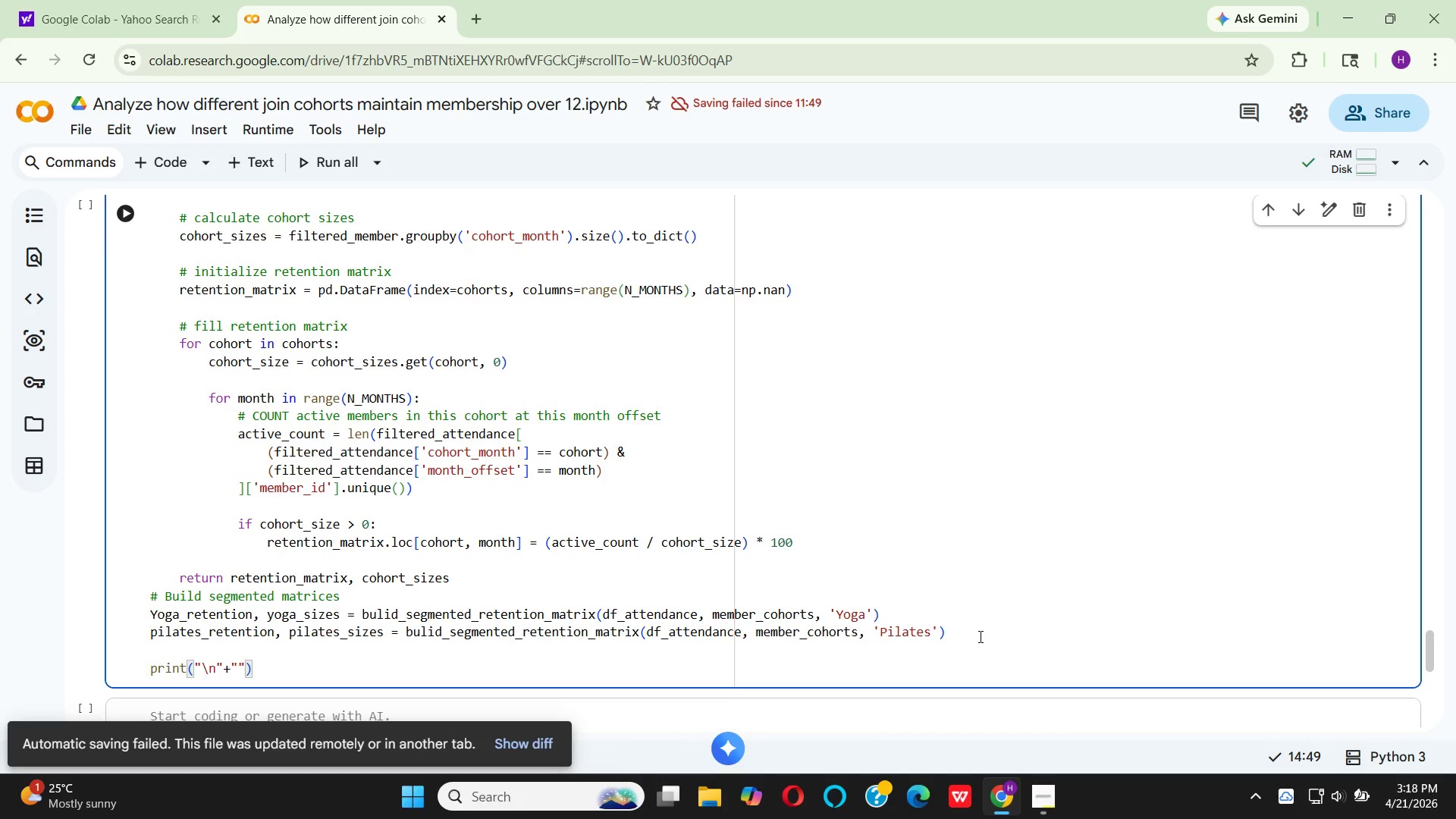 
wait(7.22)
 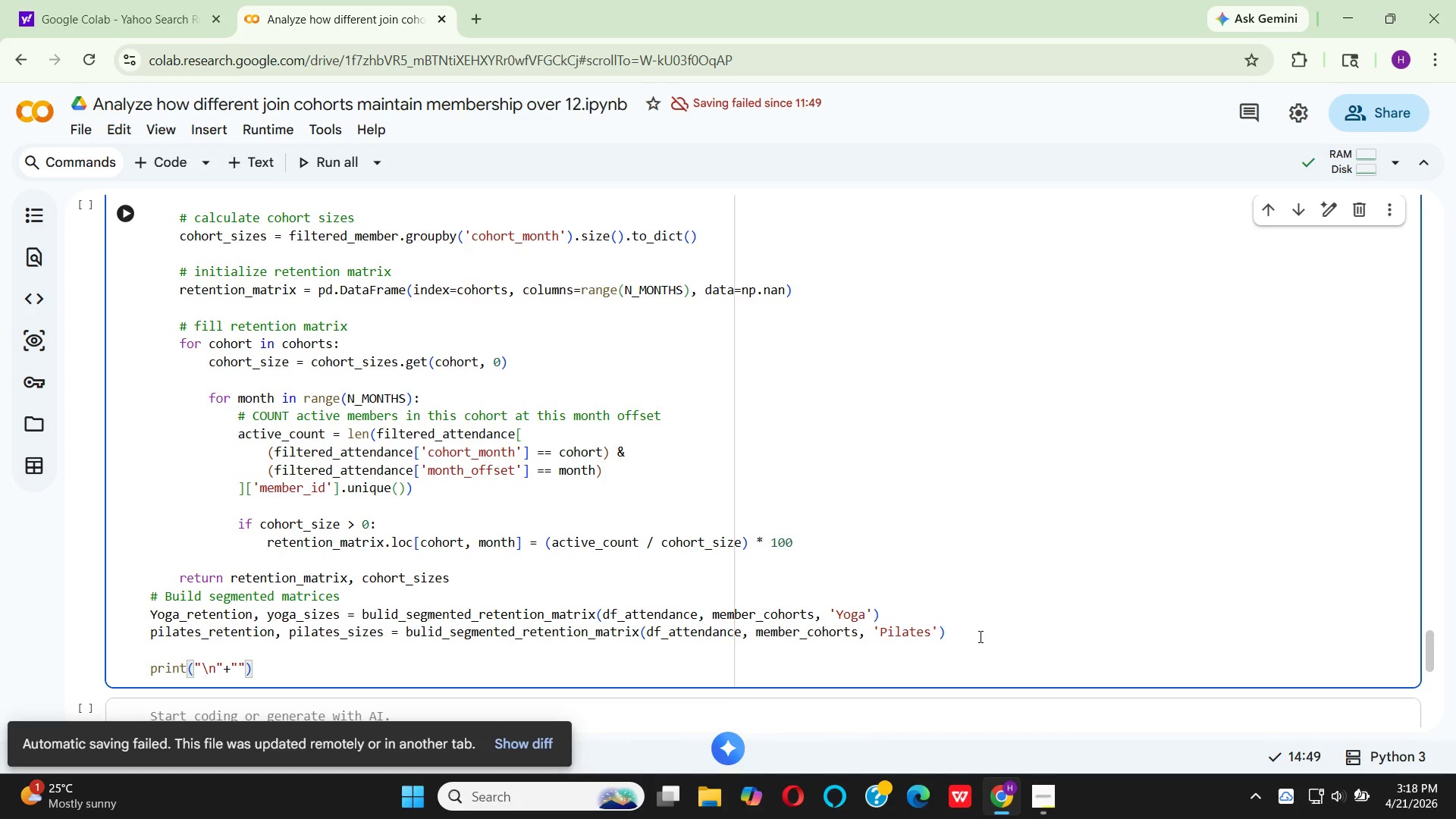 
key(Equal)
 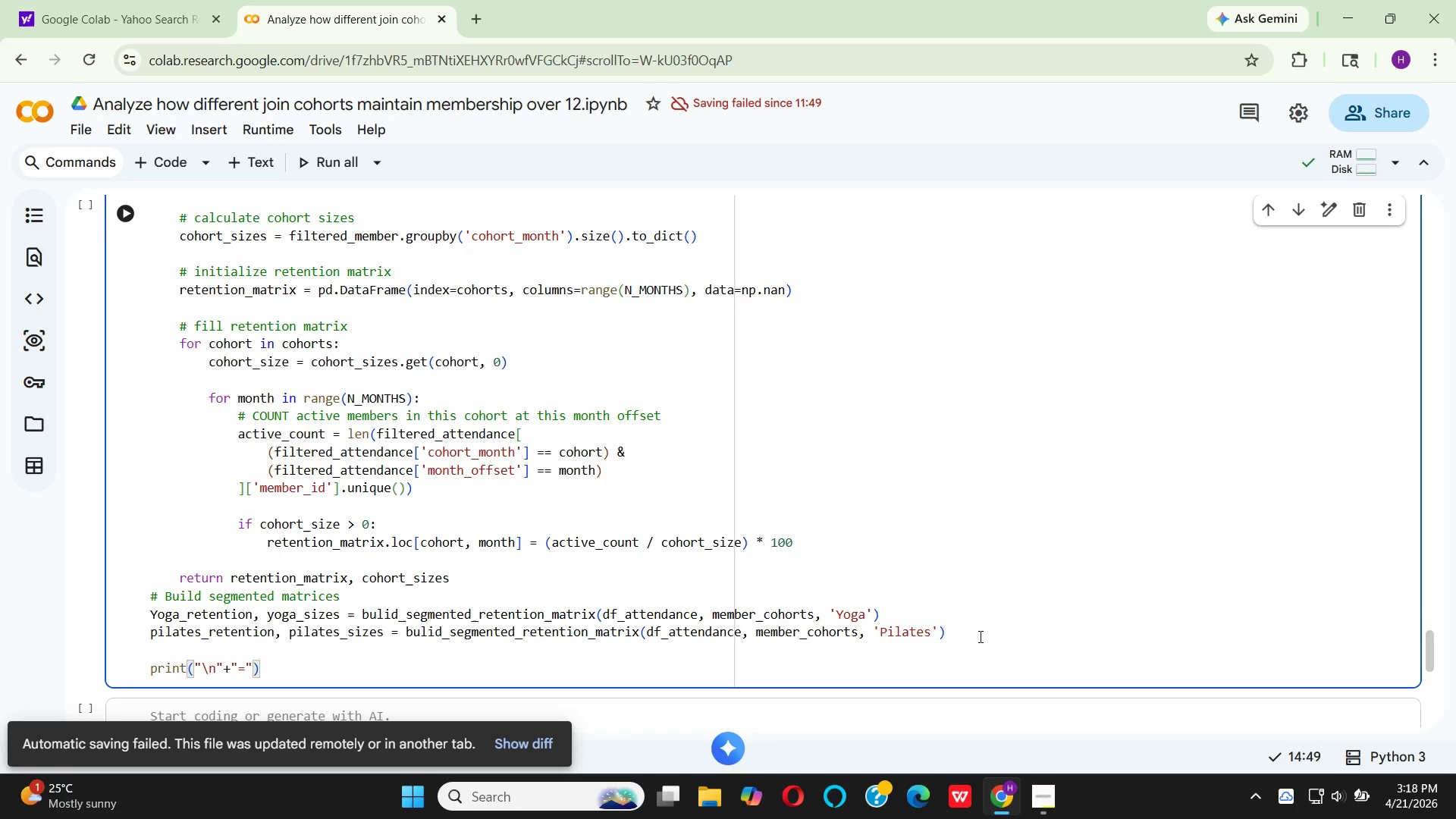 
key(ArrowRight)
 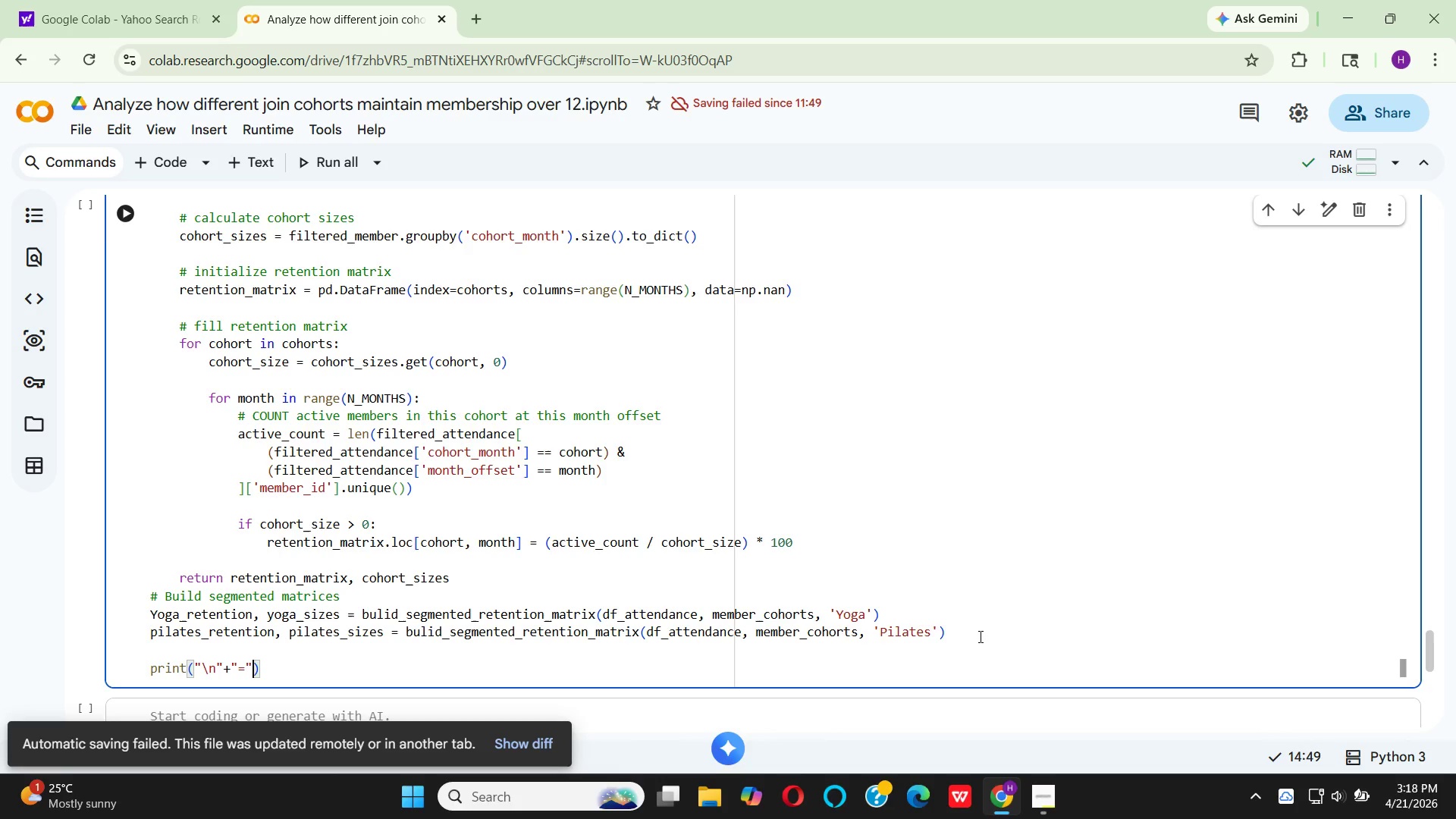 
type(*70)
 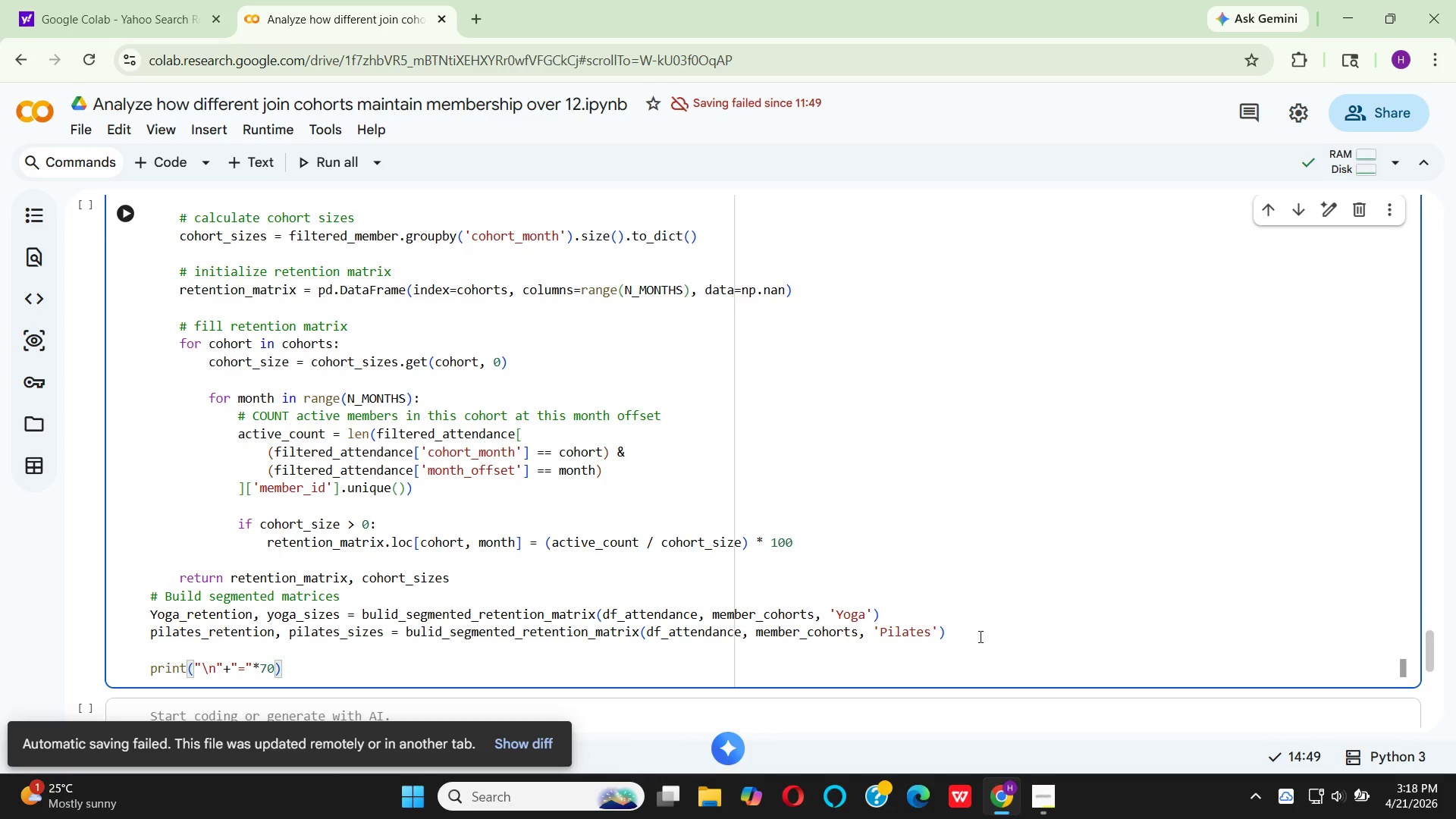 
key(ArrowRight)
 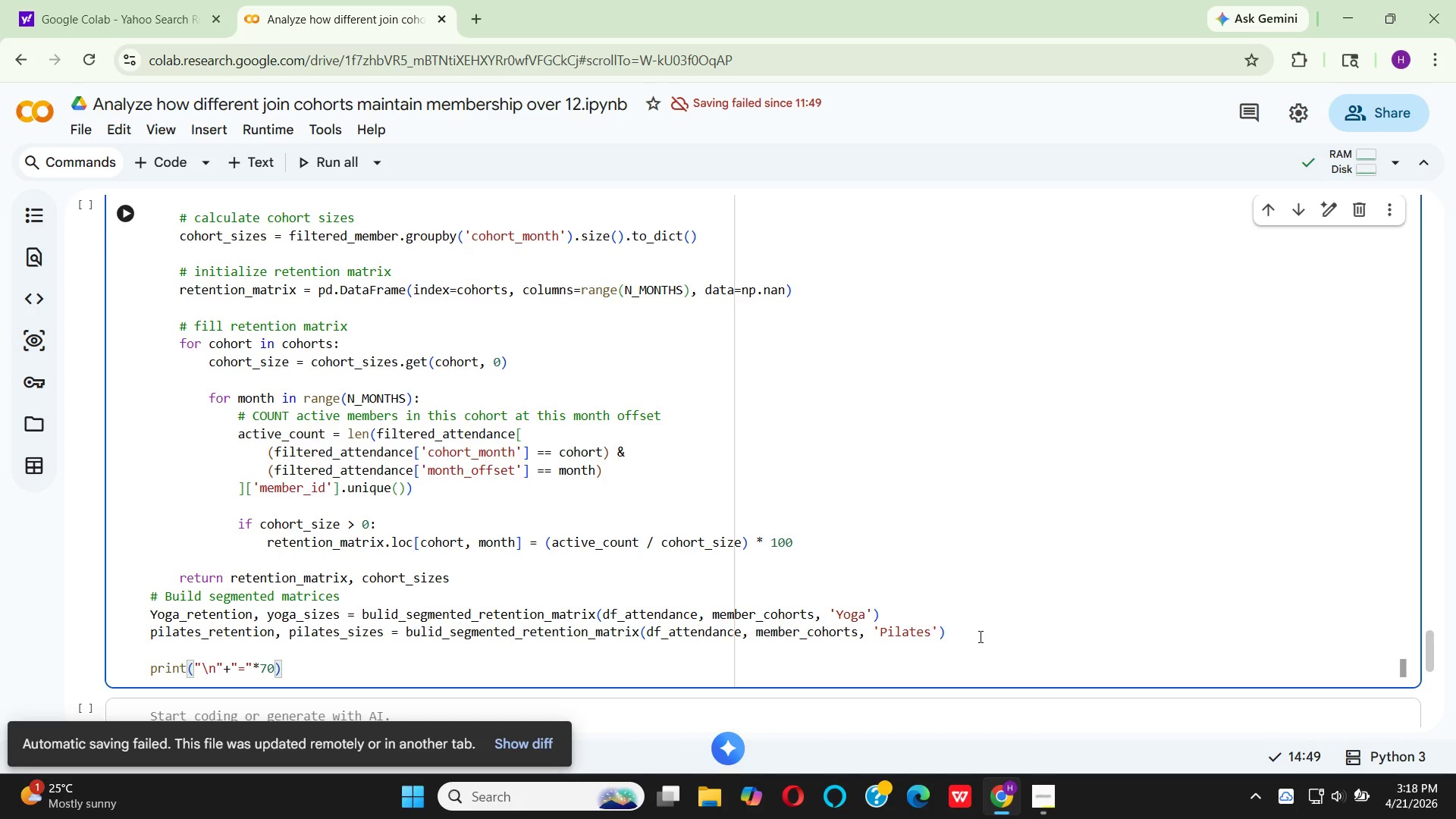 
key(Enter)
 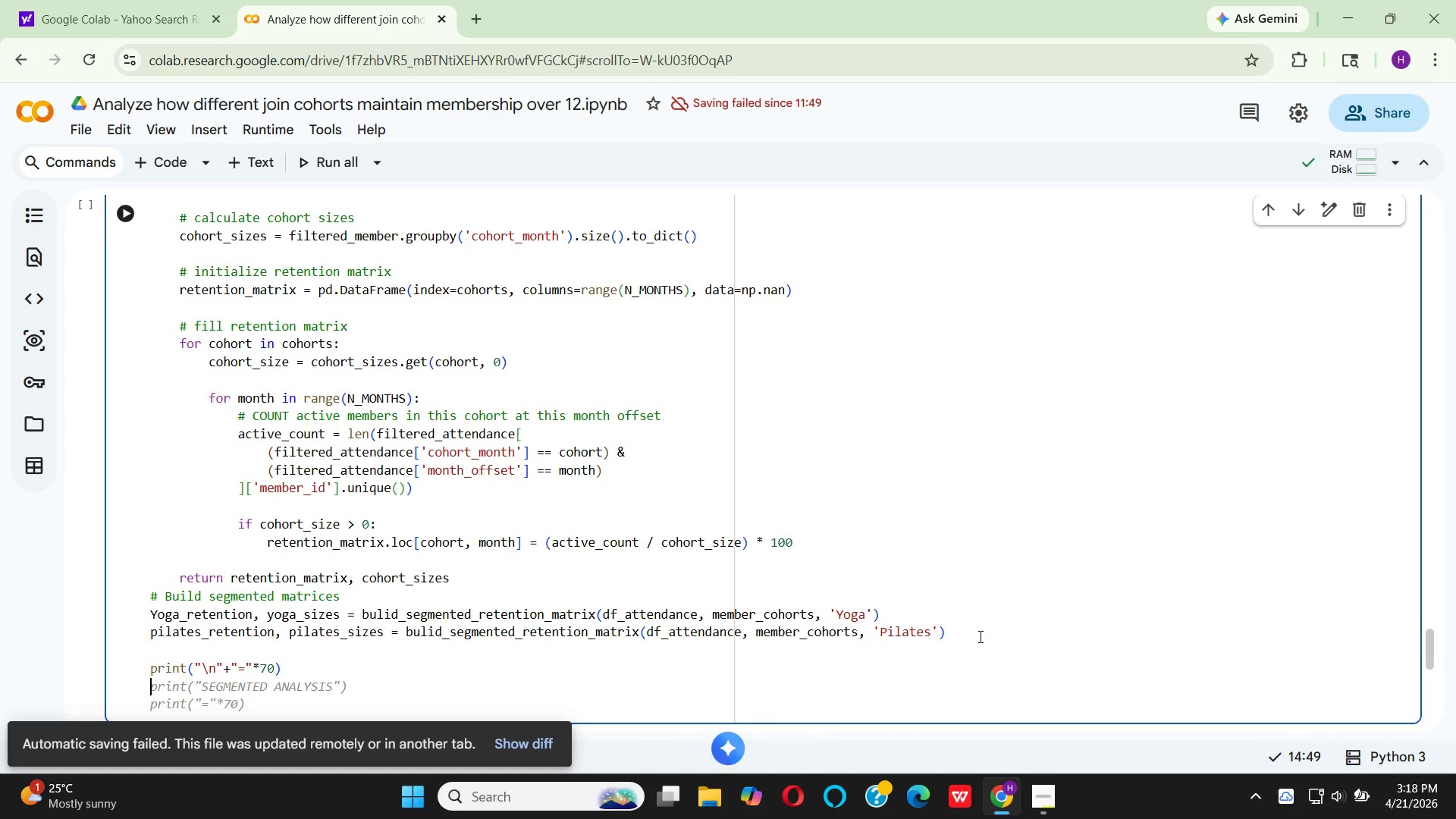 
type(prin)
 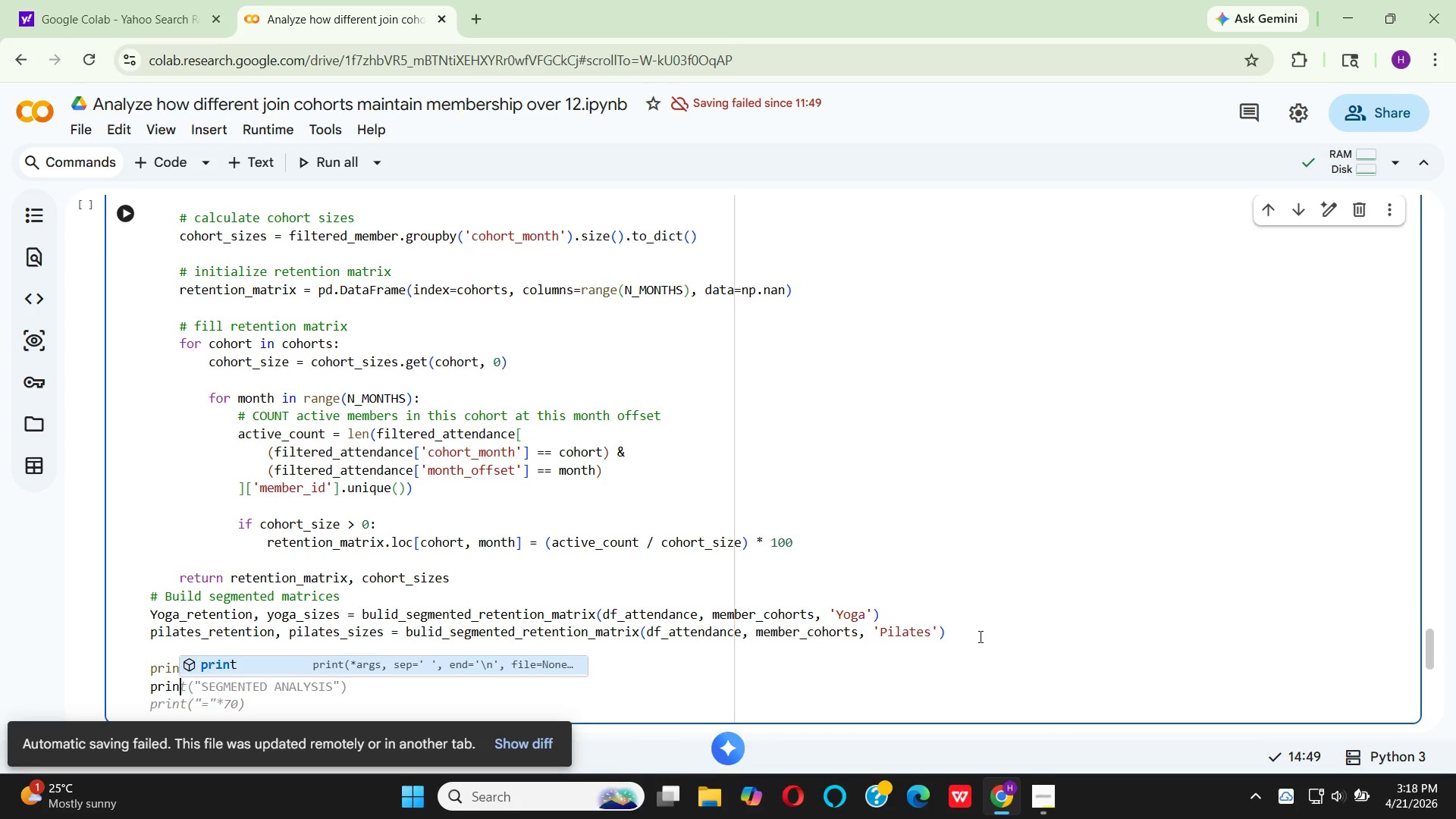 
key(Enter)
 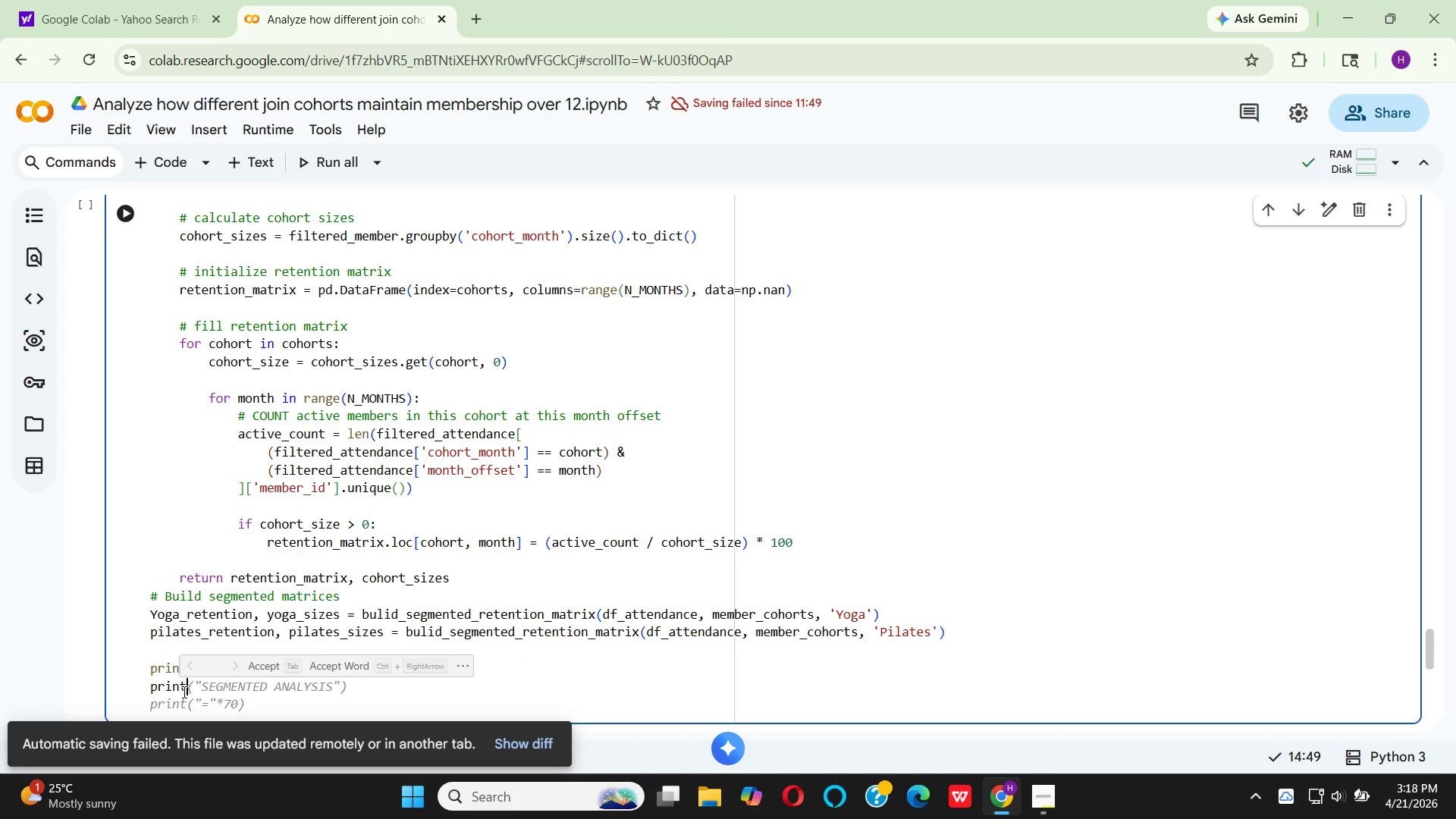 
wait(5.42)
 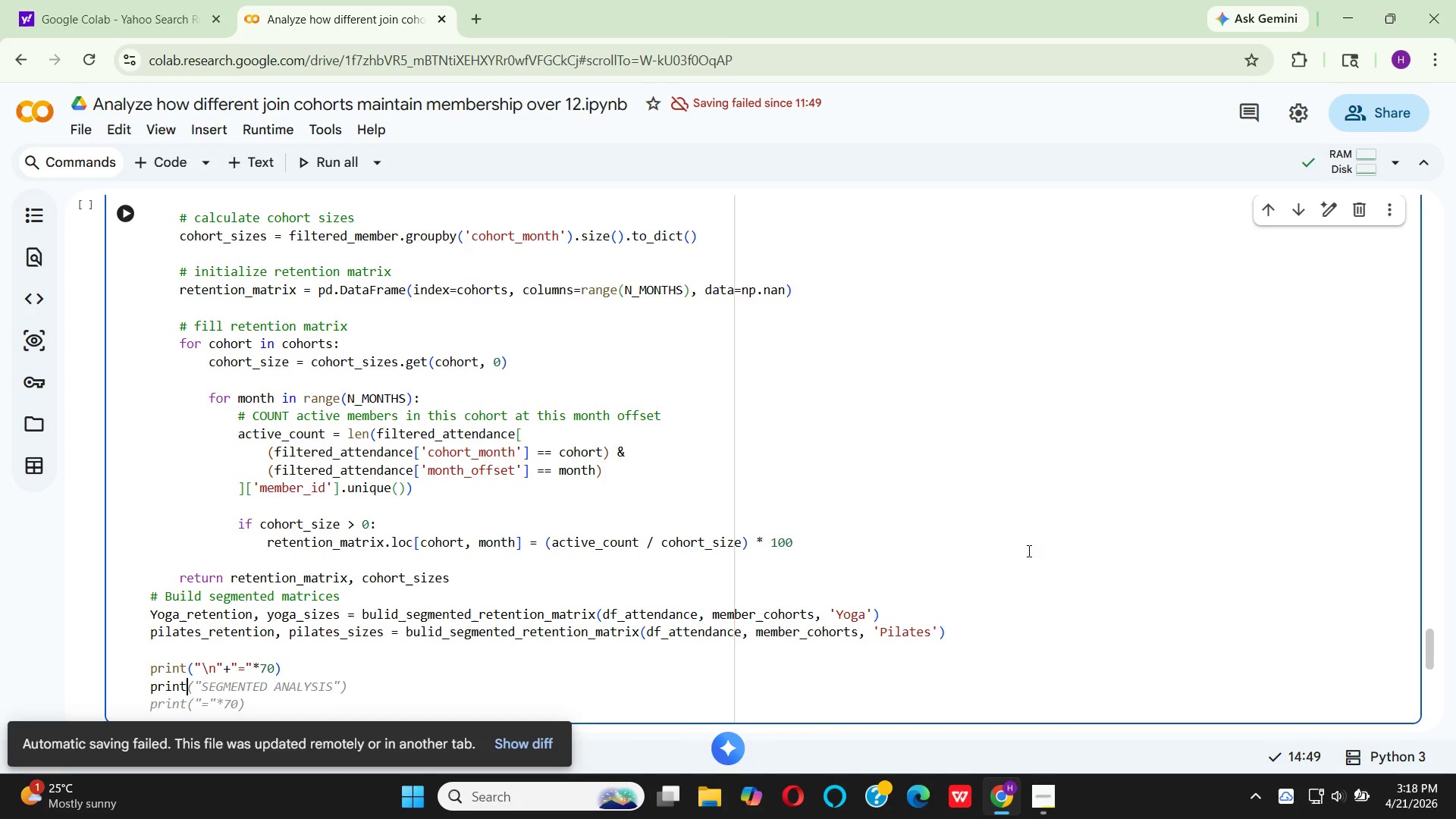 
left_click([275, 667])
 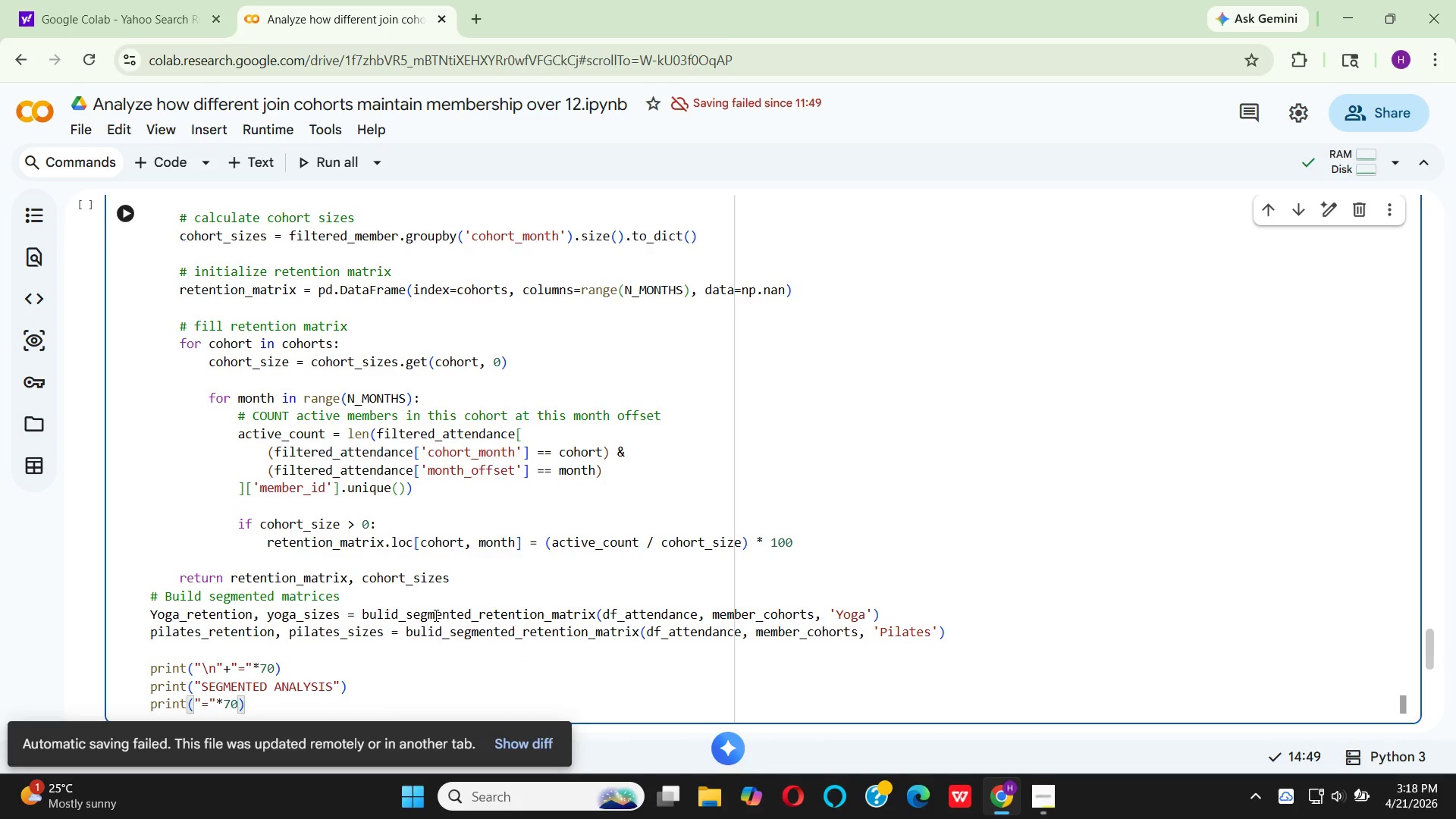 
scroll: coordinate [435, 615], scroll_direction: down, amount: 2.0
 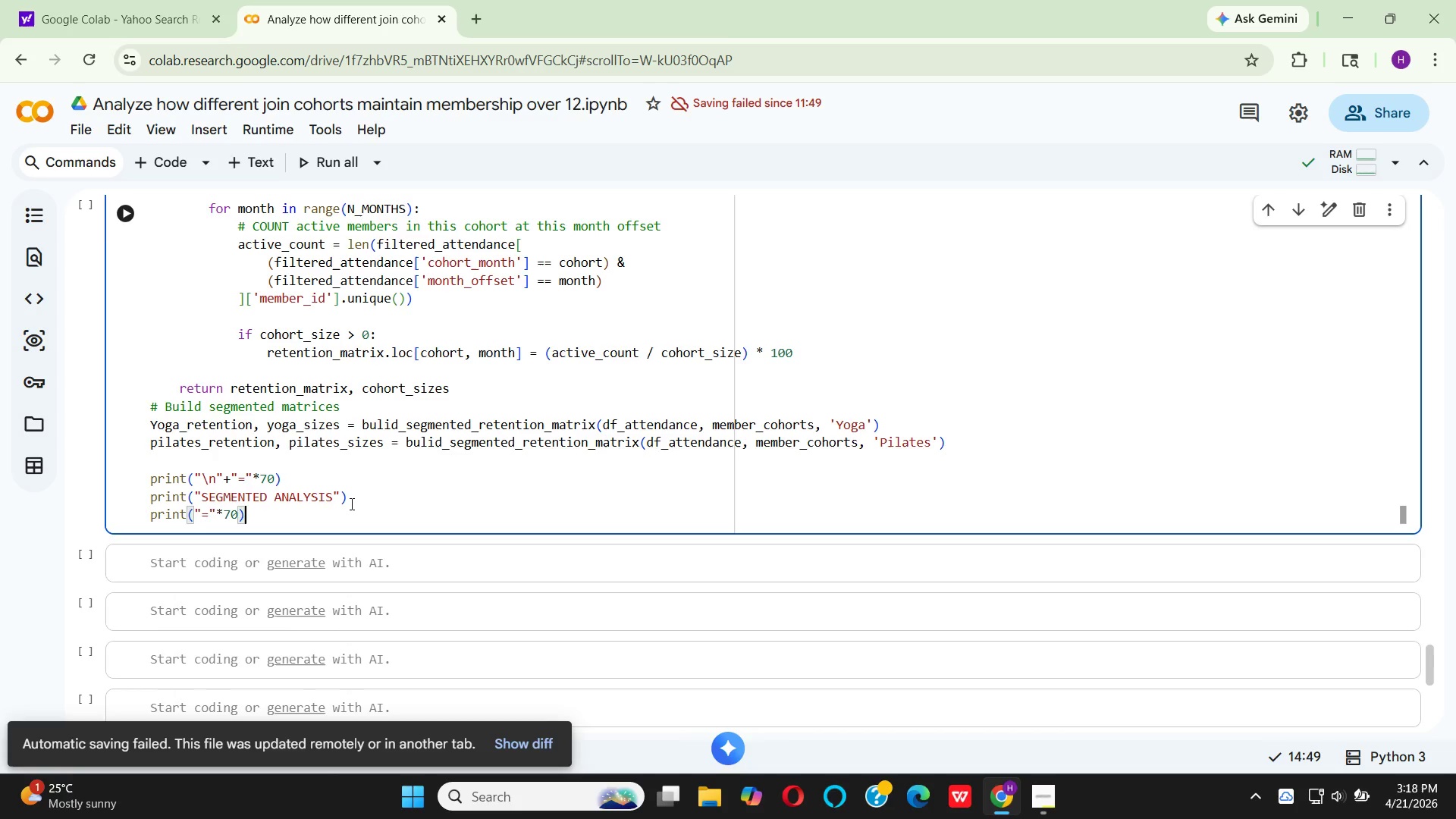 
left_click([337, 503])
 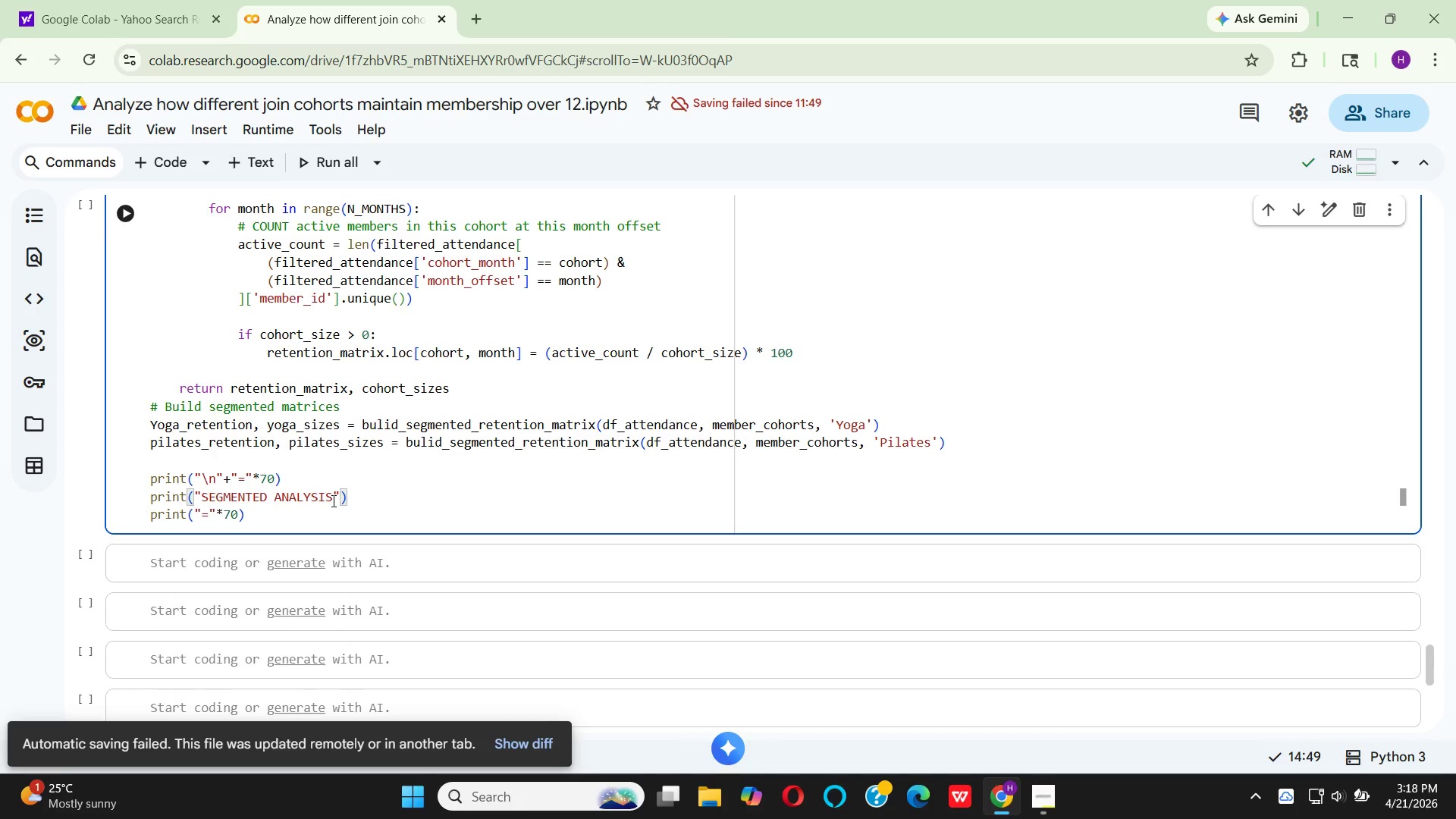 
left_click([332, 500])
 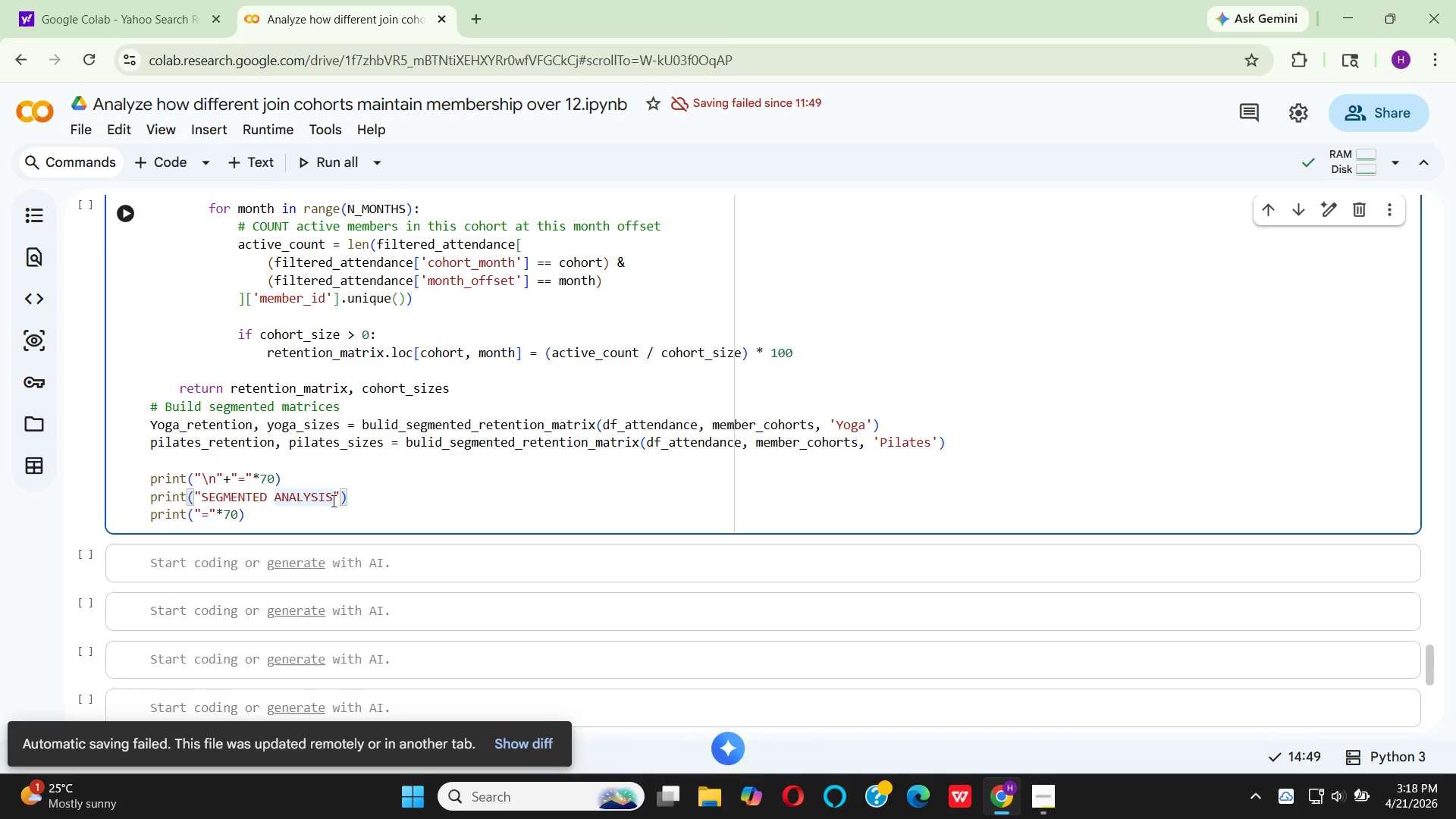 
key(Shift+Semicolon)
 